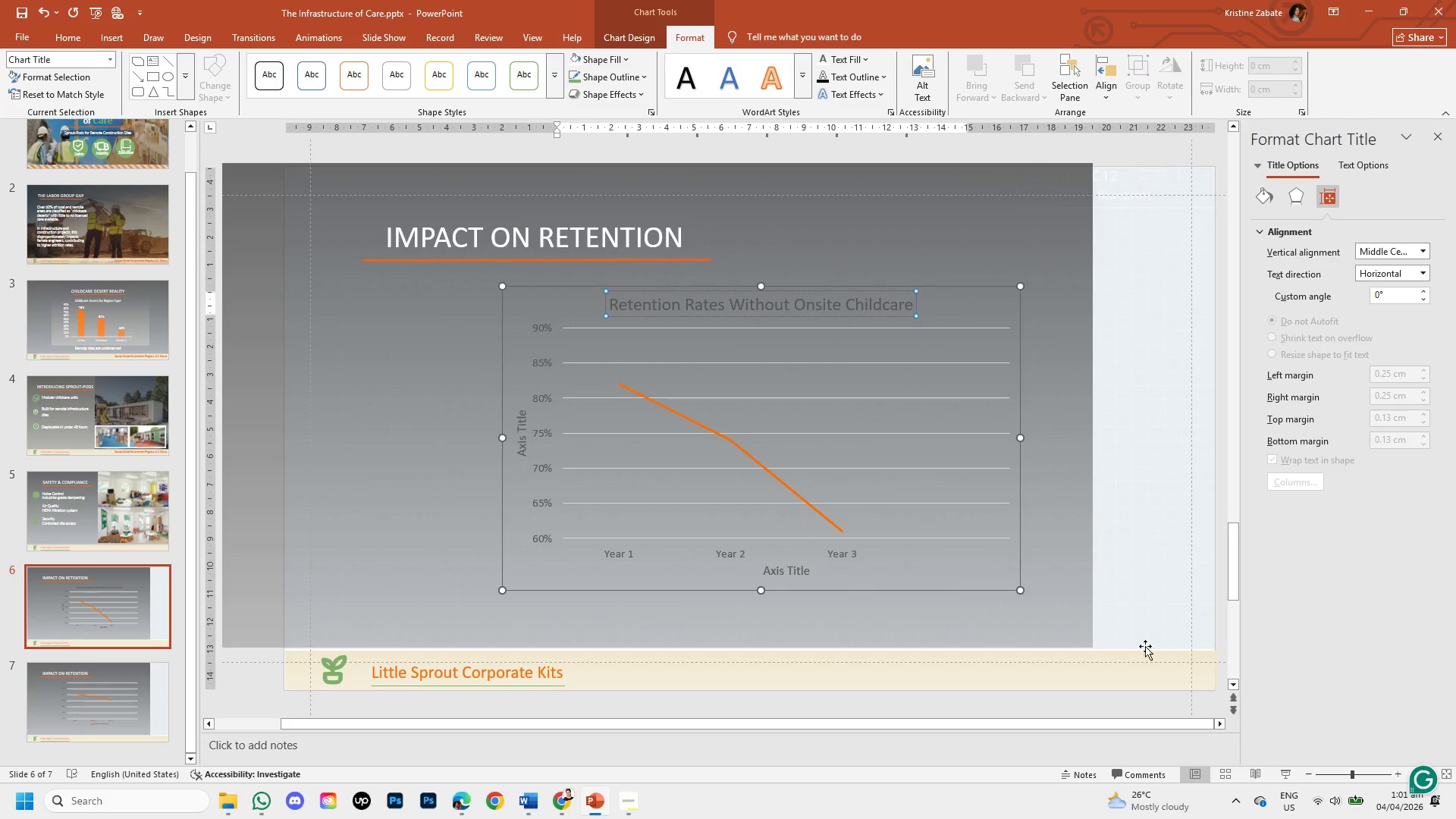 
left_click([842, 529])
 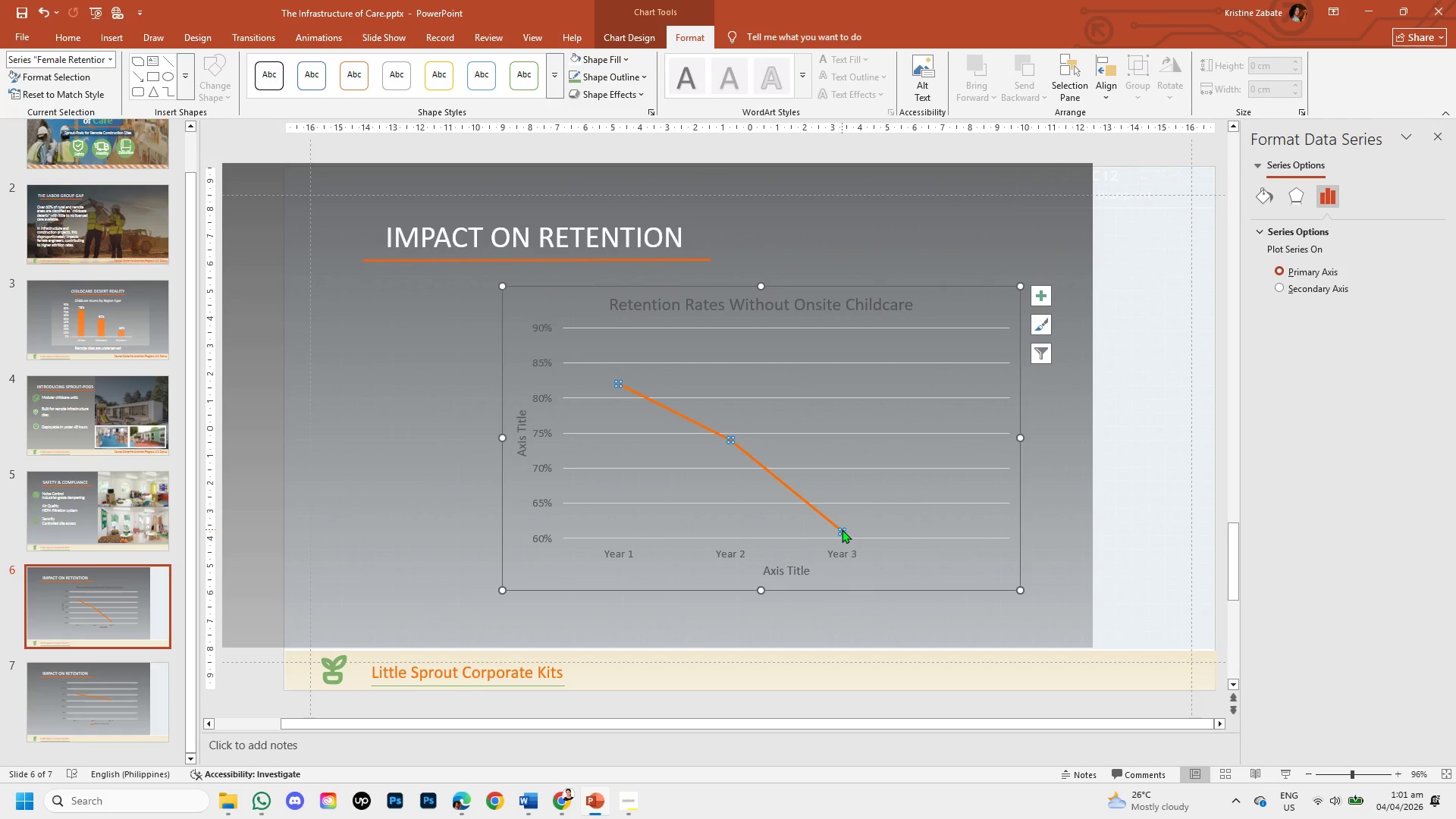 
left_click_drag(start_coordinate=[842, 529], to_coordinate=[847, 519])
 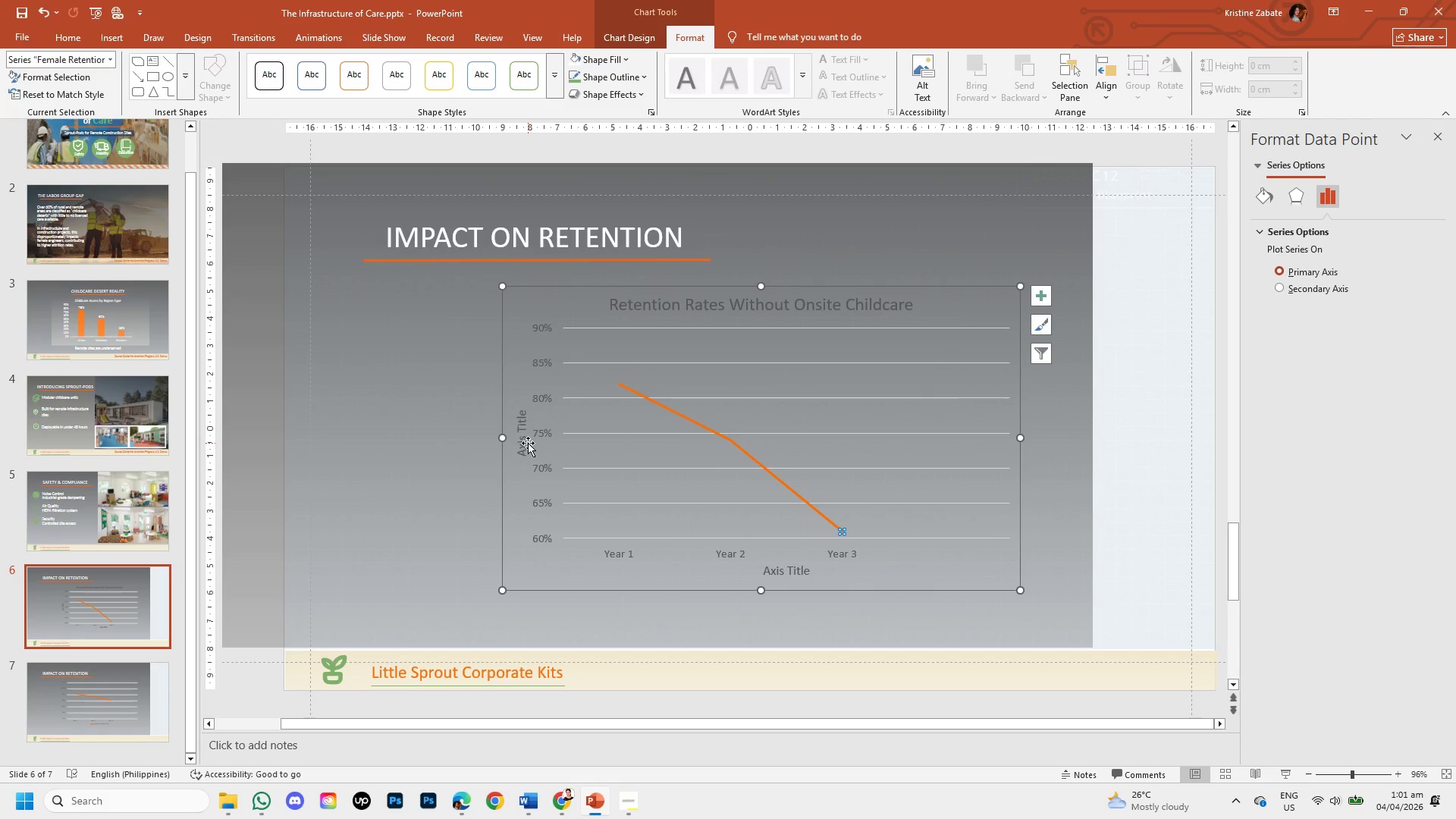 
double_click([523, 441])
 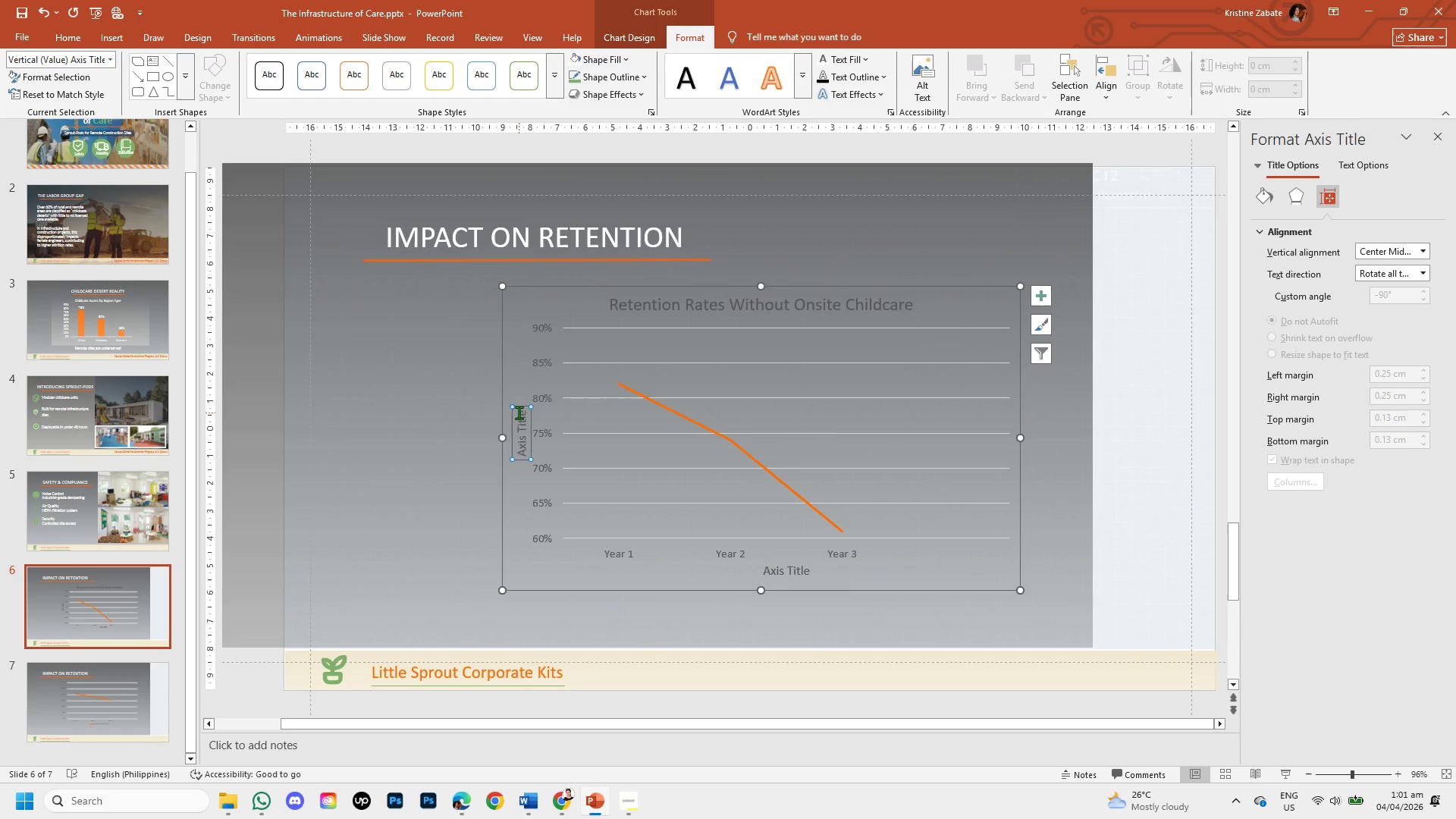 
double_click([519, 413])
 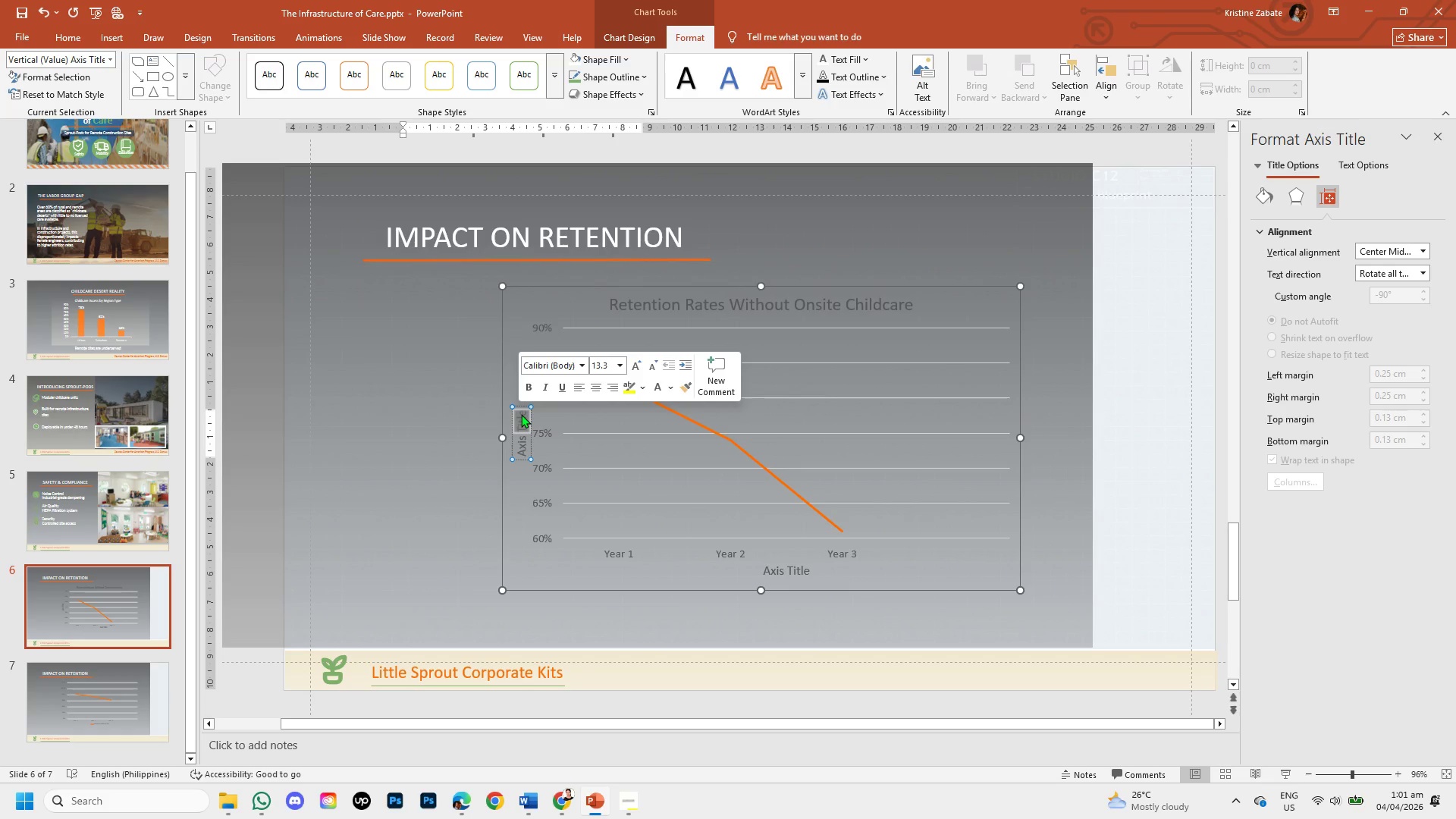 
key(Backspace)
 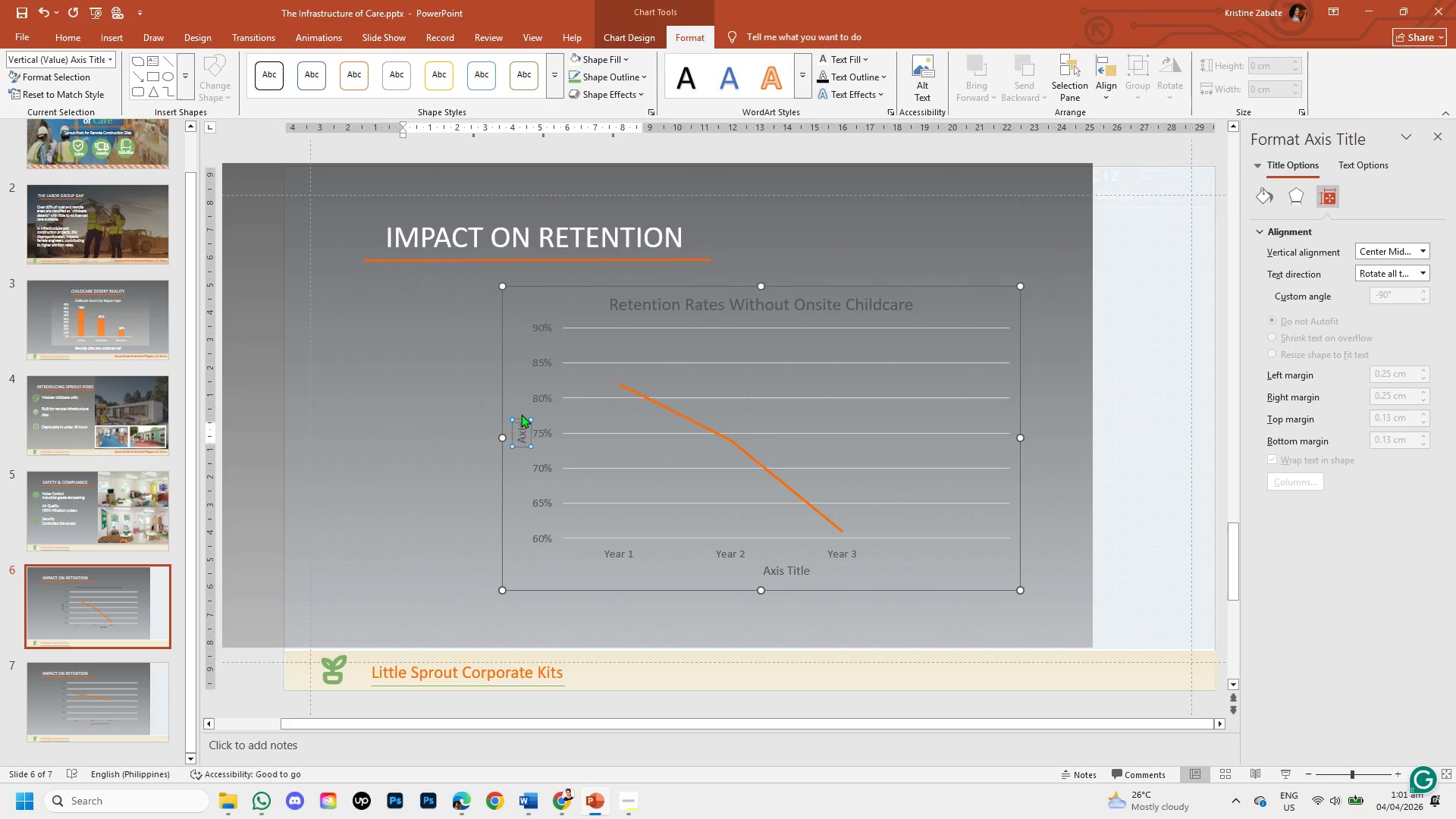 
key(Backspace)
 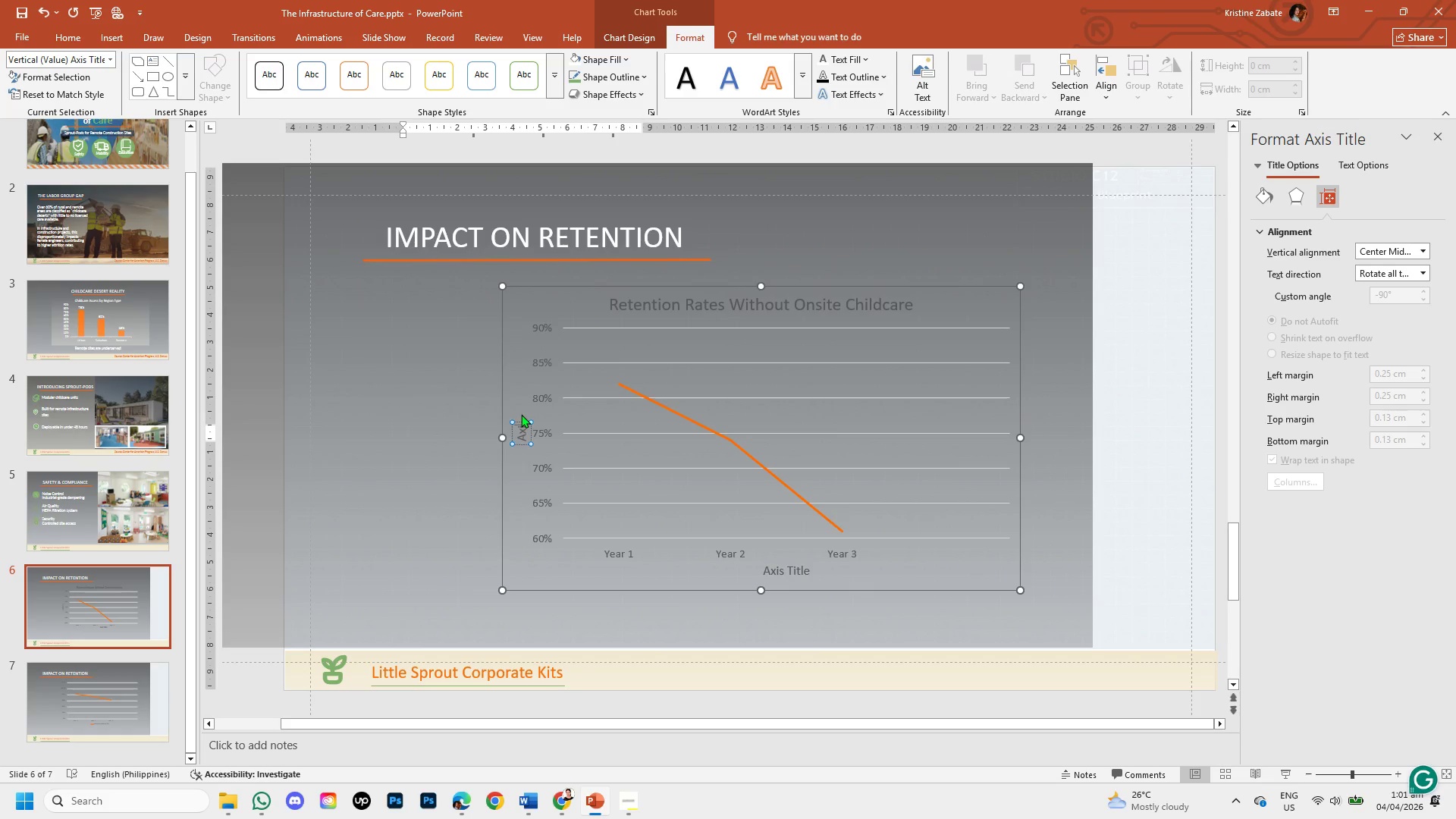 
key(Backspace)
 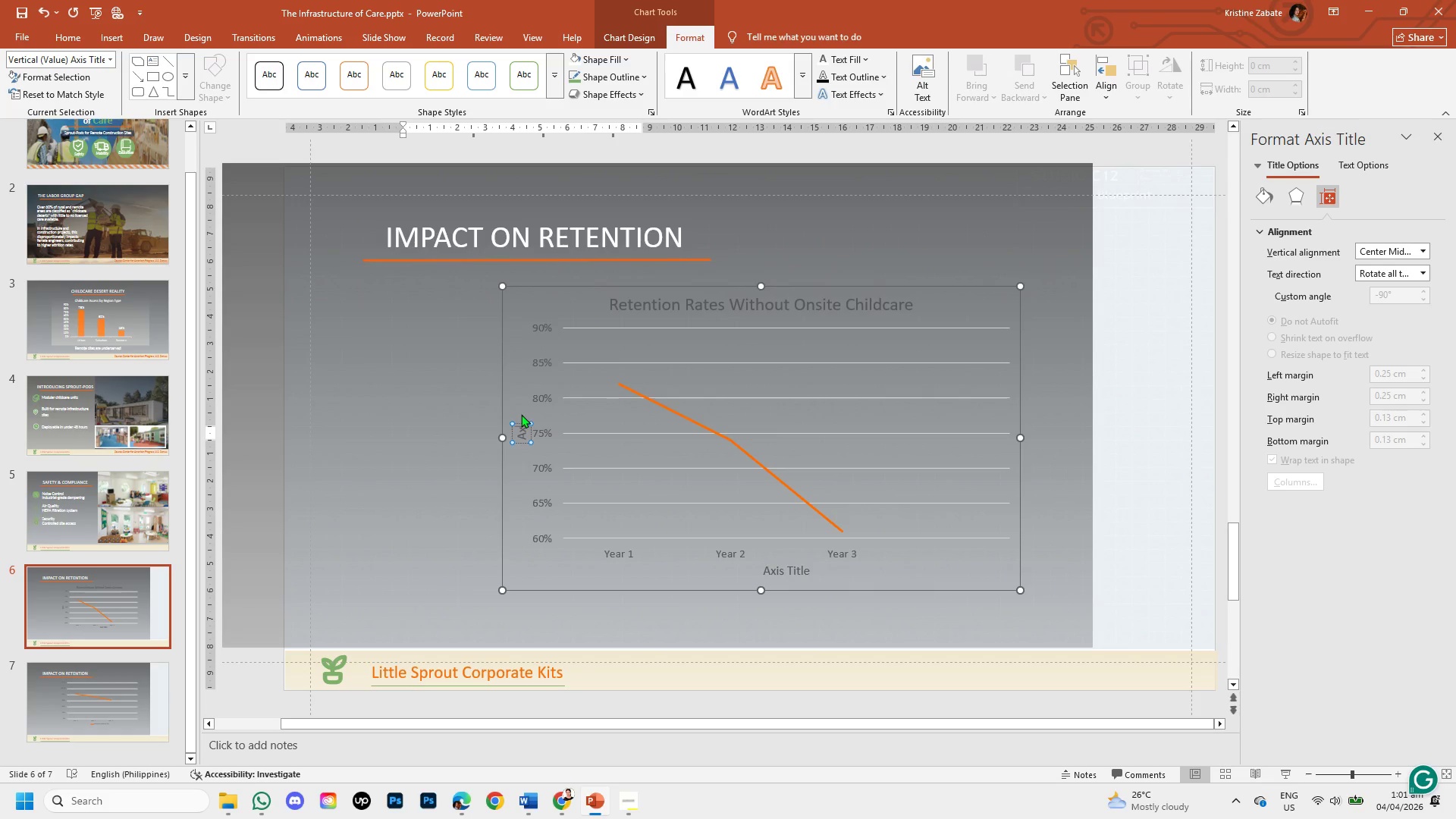 
key(Backspace)
 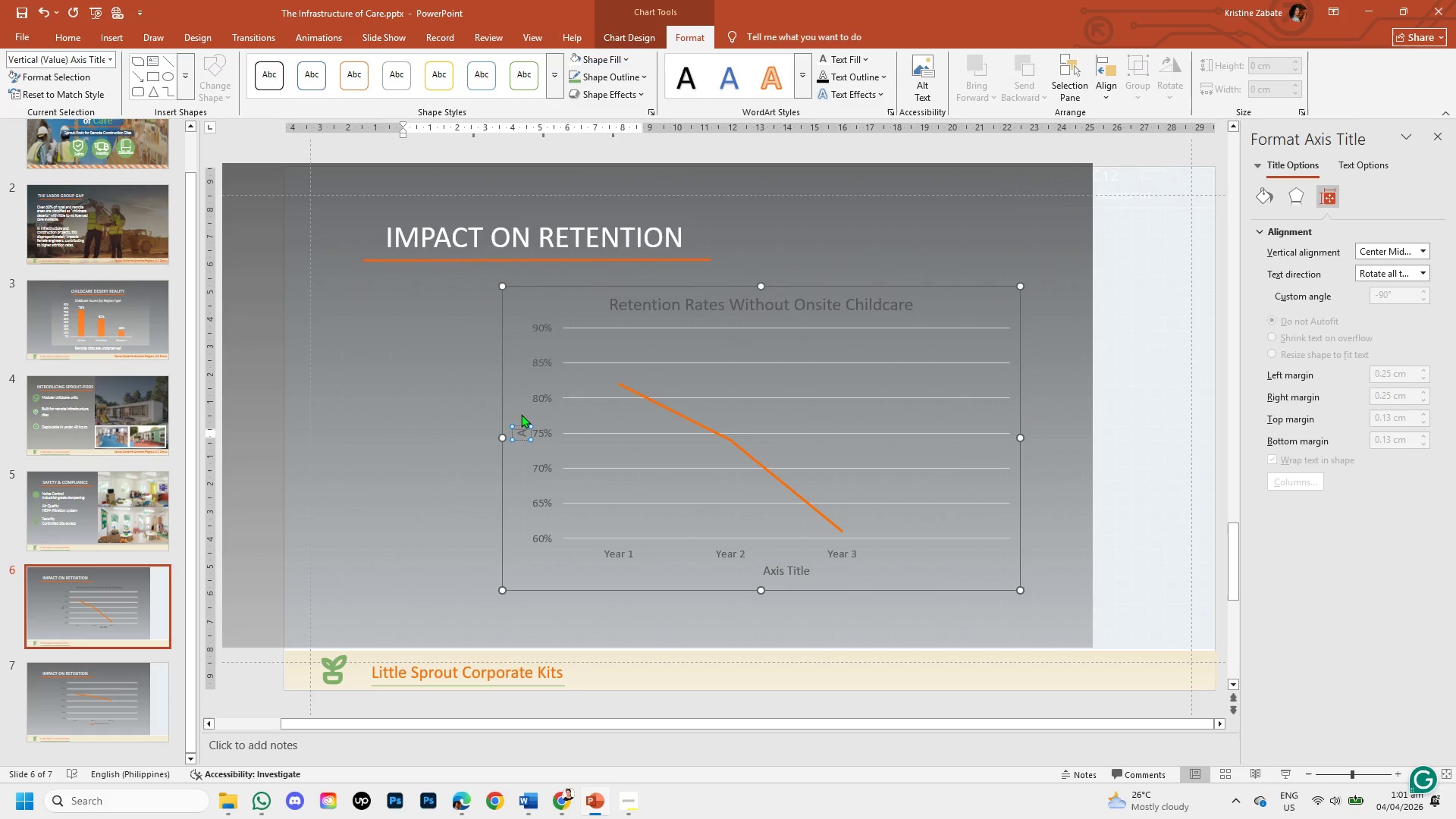 
key(Backspace)
 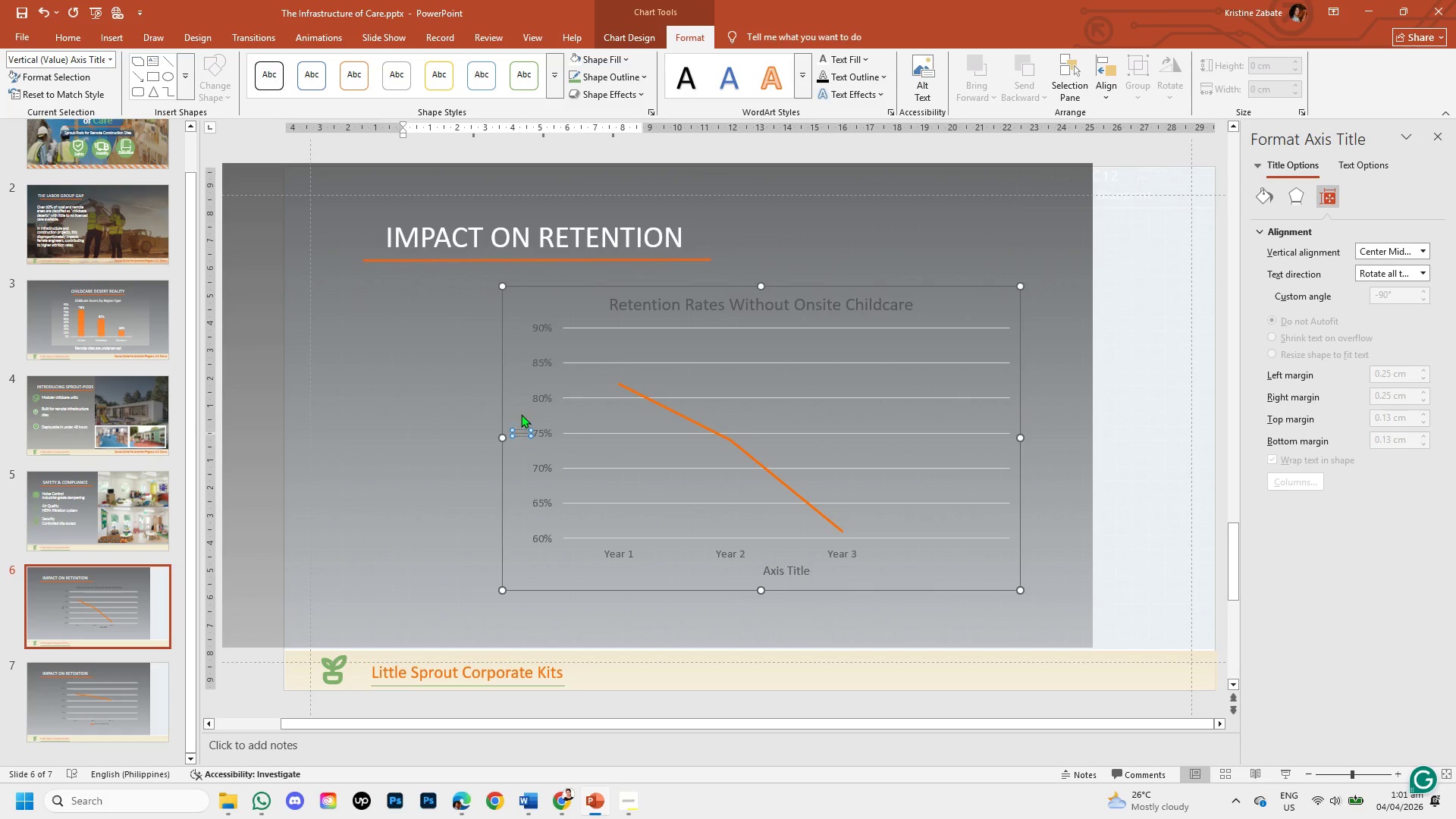 
key(Backspace)
 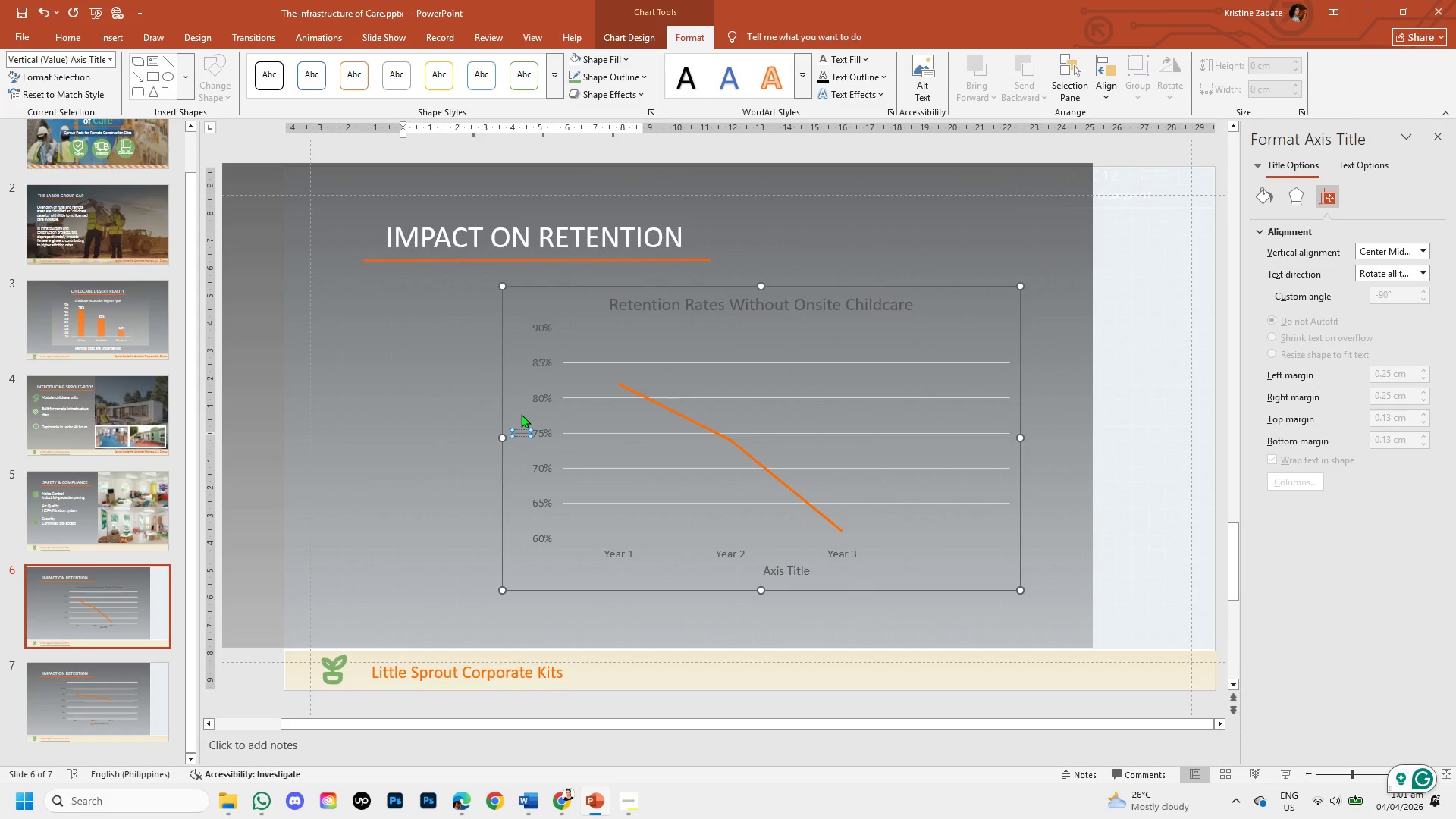 
wait(13.7)
 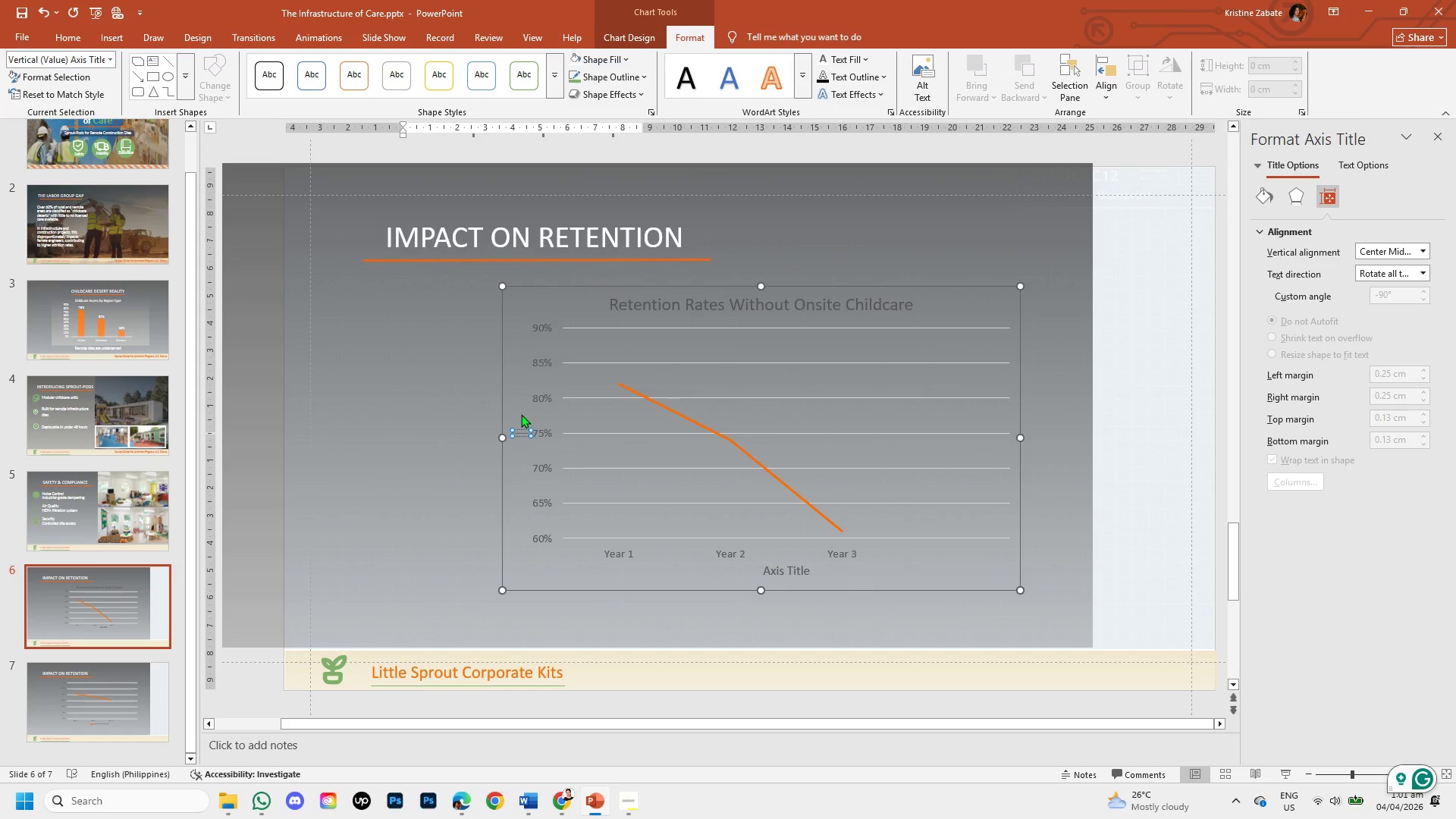 
type(Female Retention)
 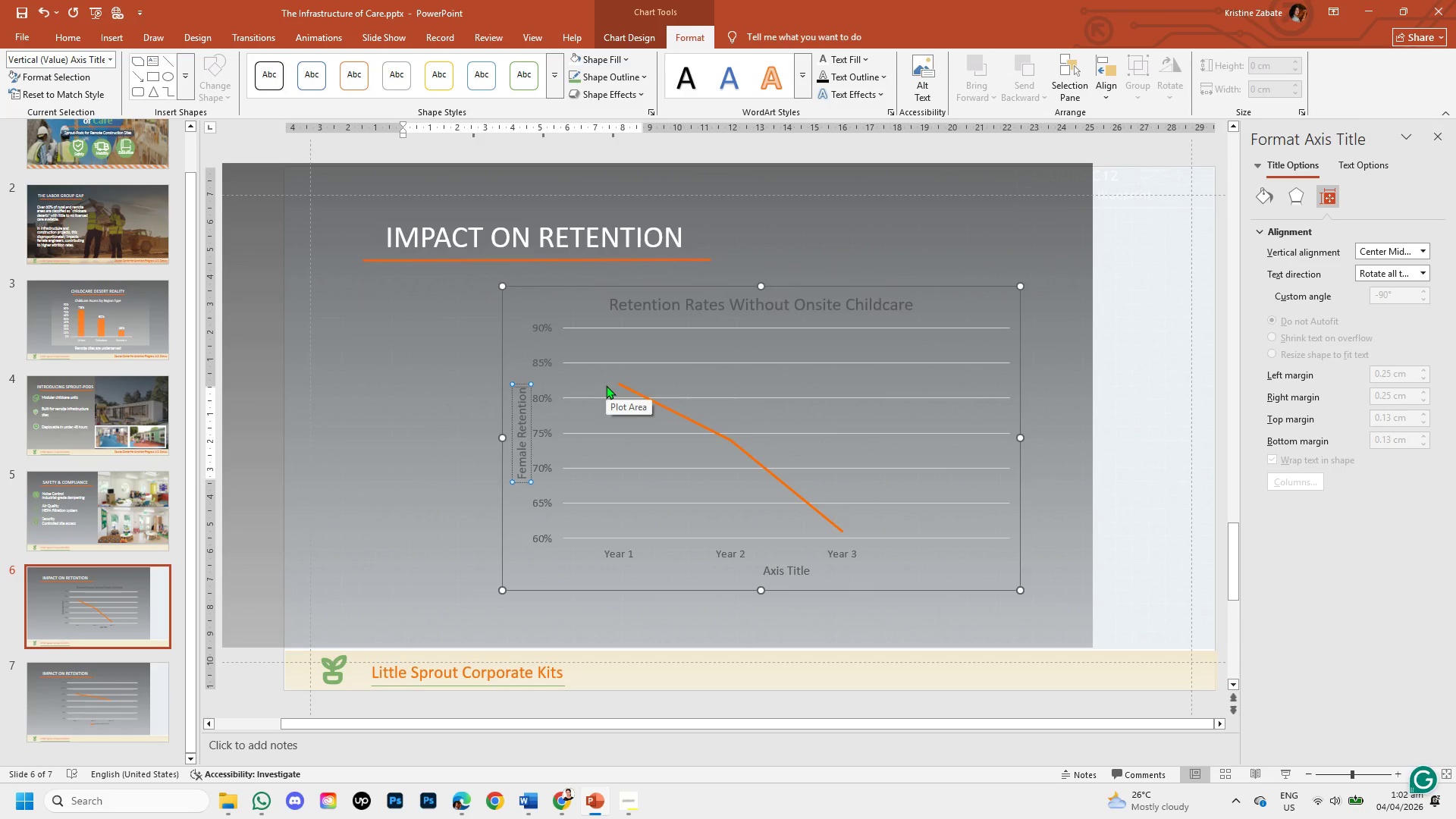 
wait(9.31)
 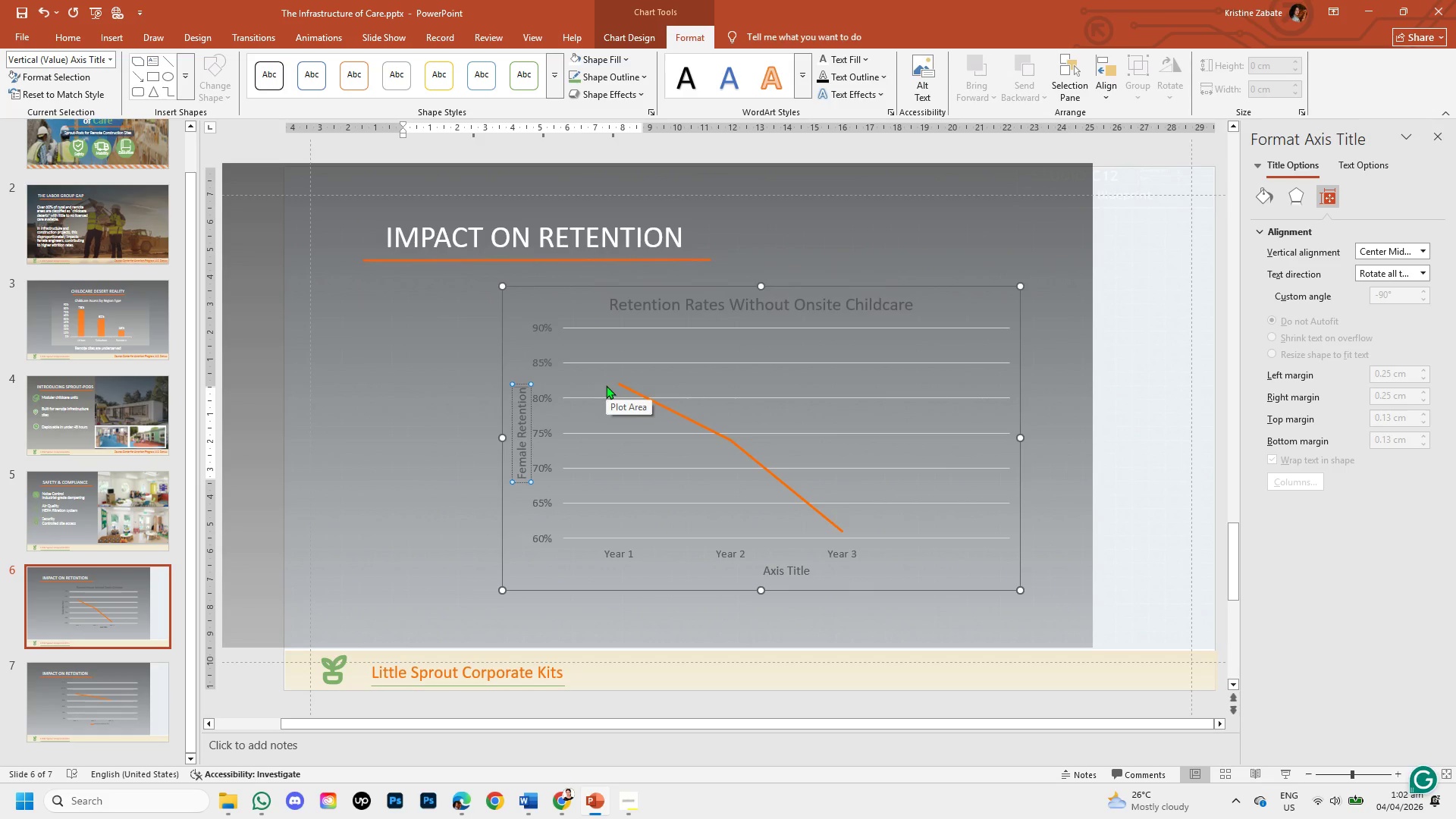 
left_click([799, 571])
 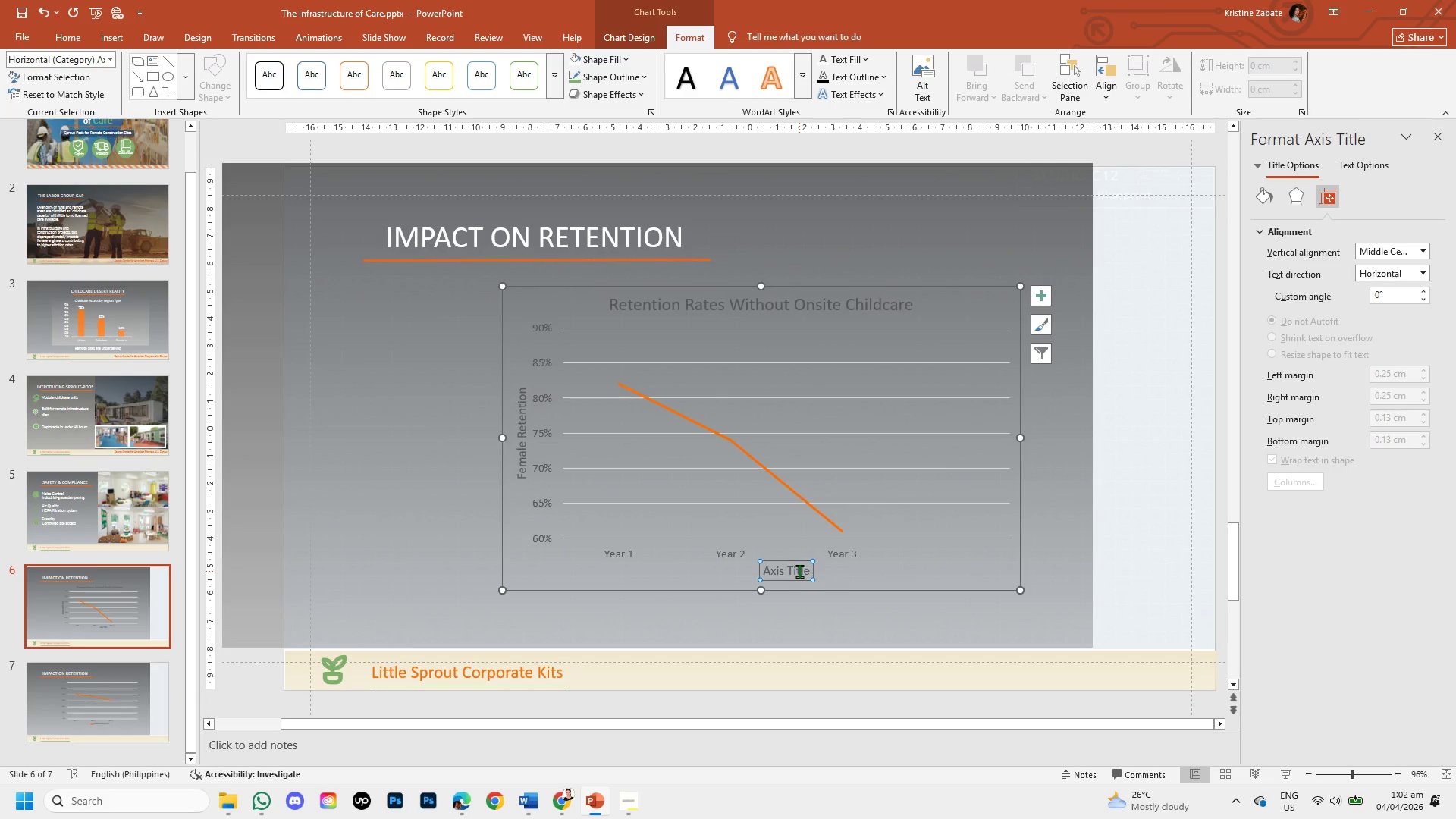 
key(Backspace)
 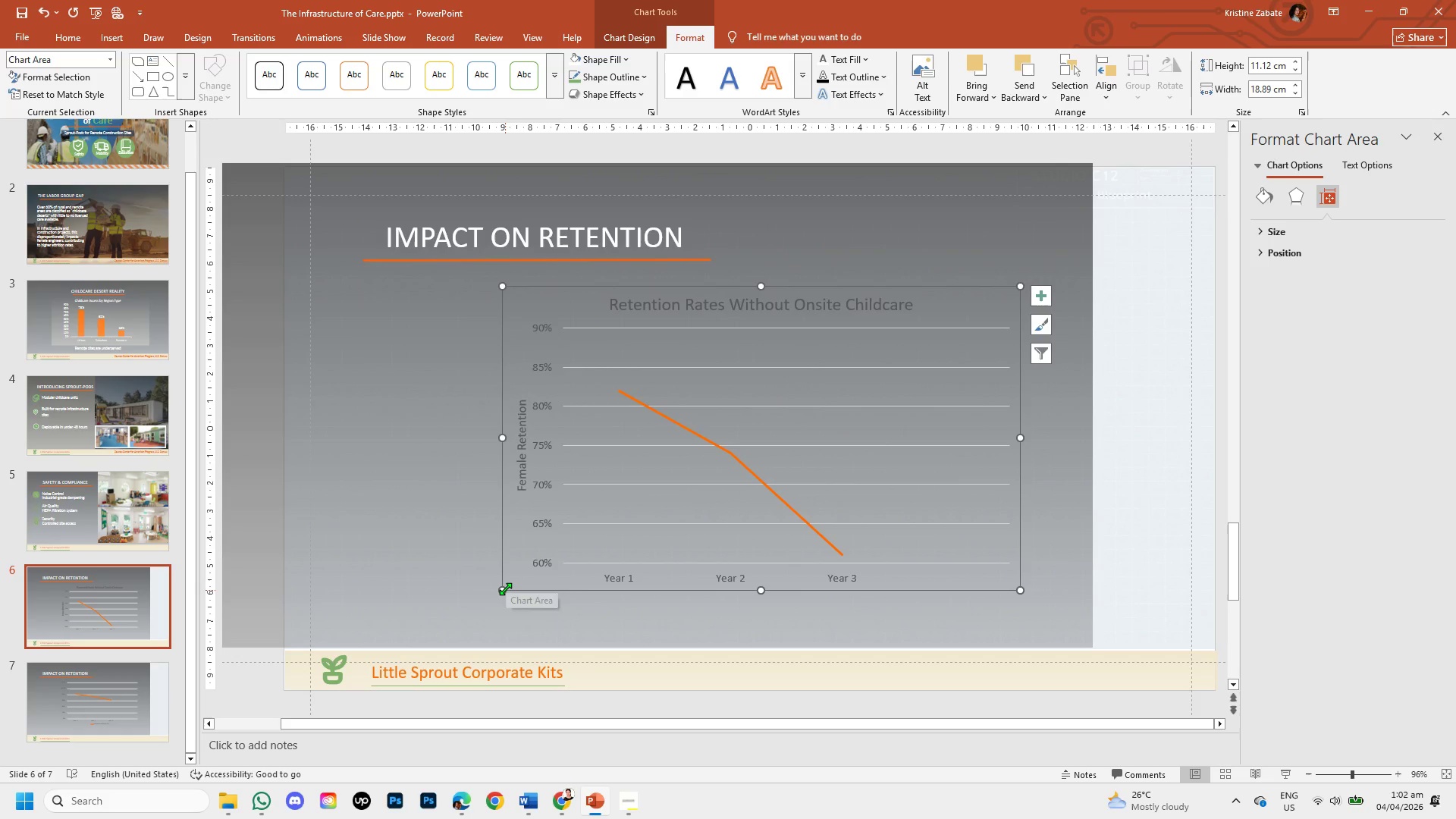 
wait(6.44)
 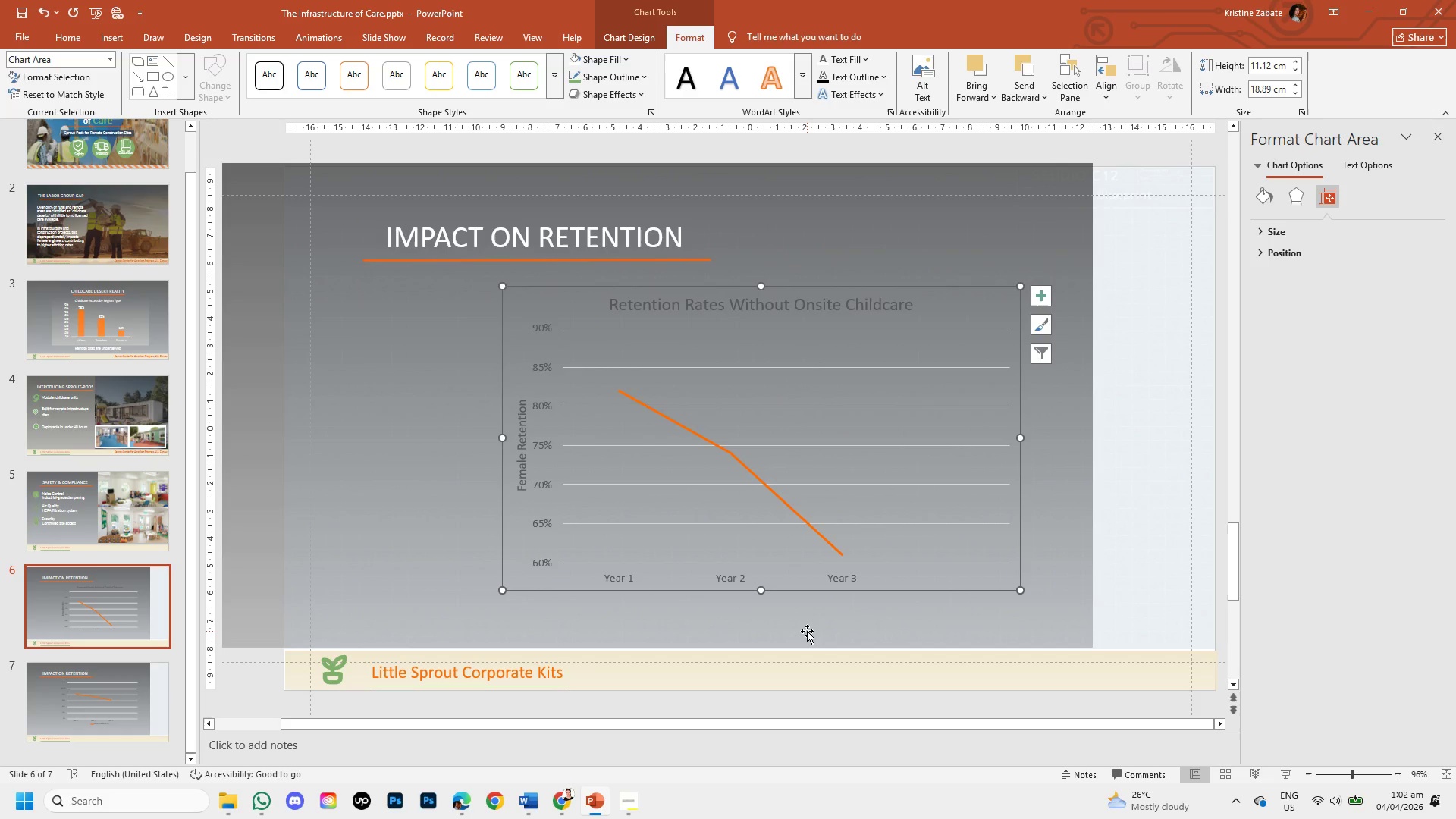 
left_click_drag(start_coordinate=[789, 589], to_coordinate=[830, 584])
 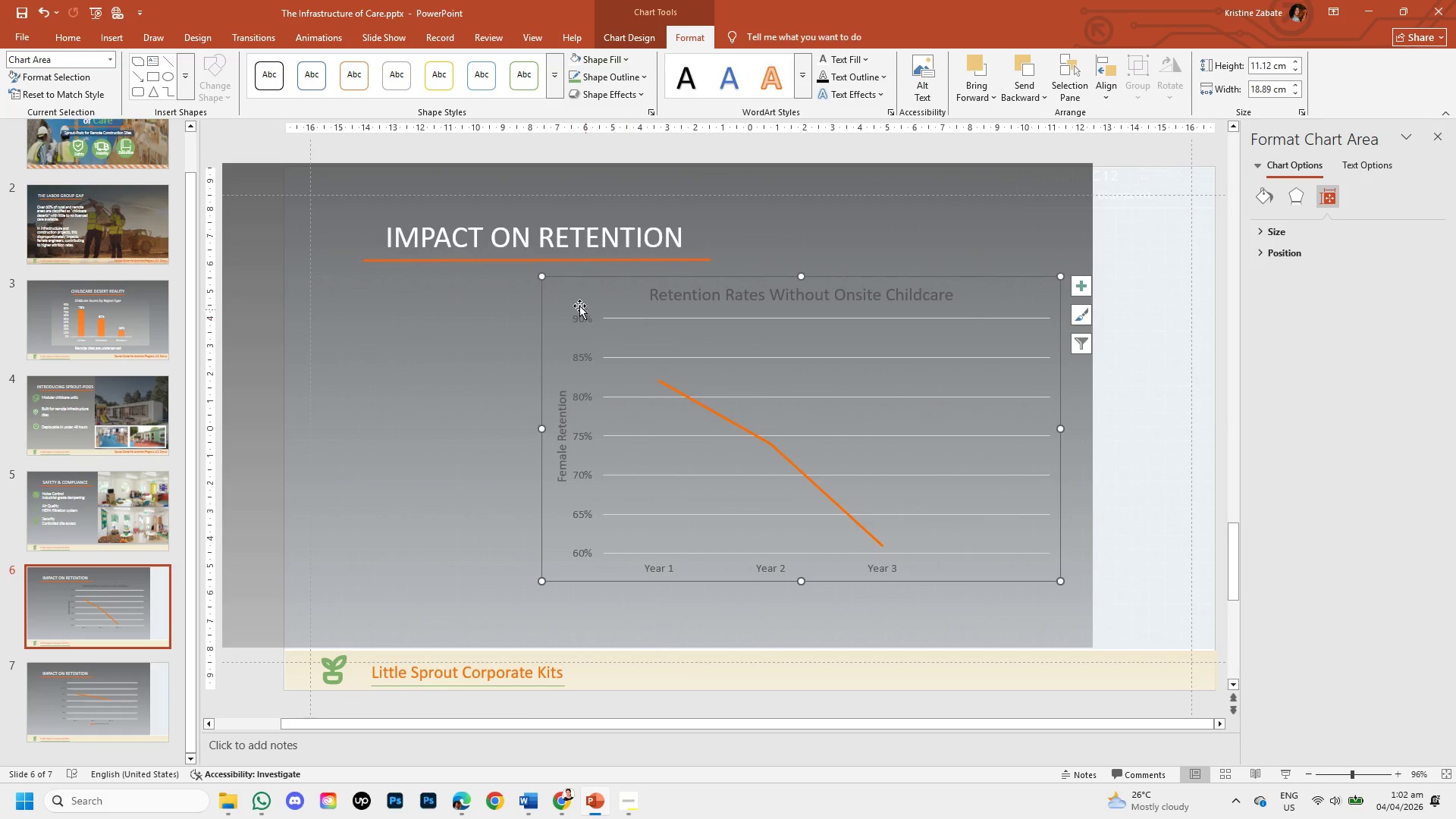 
wait(6.08)
 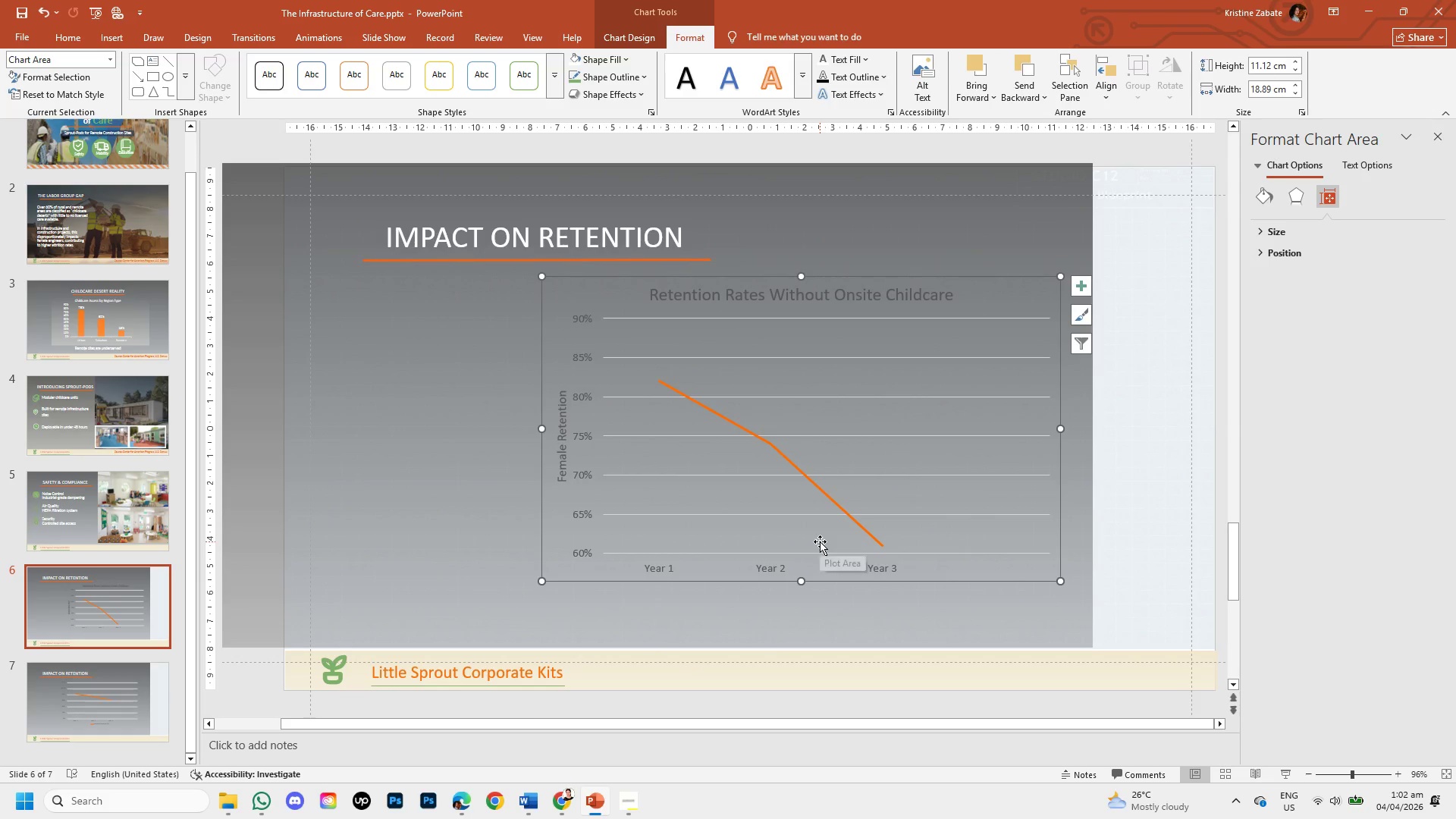 
left_click([667, 294])
 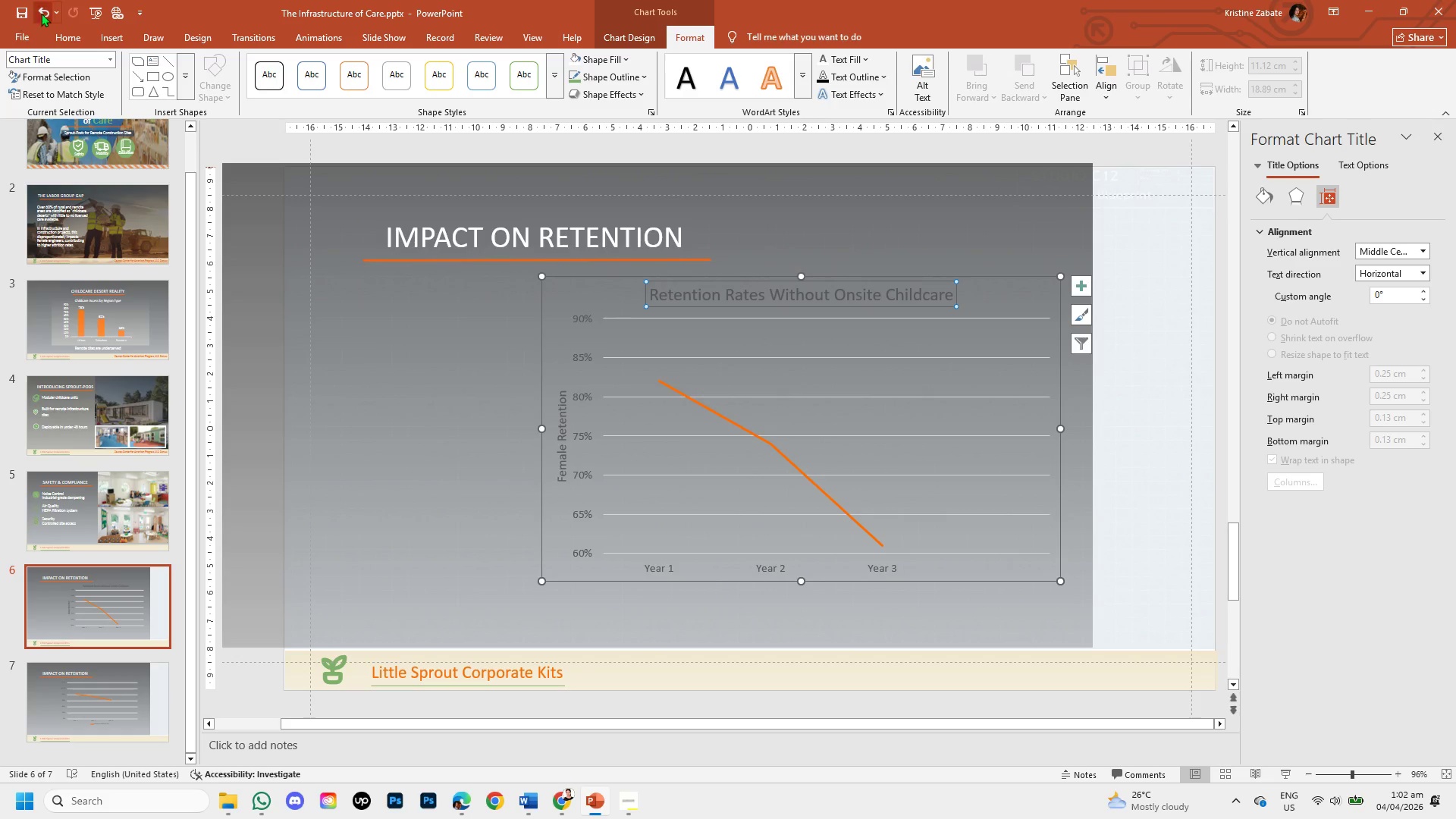 
left_click([108, 34])
 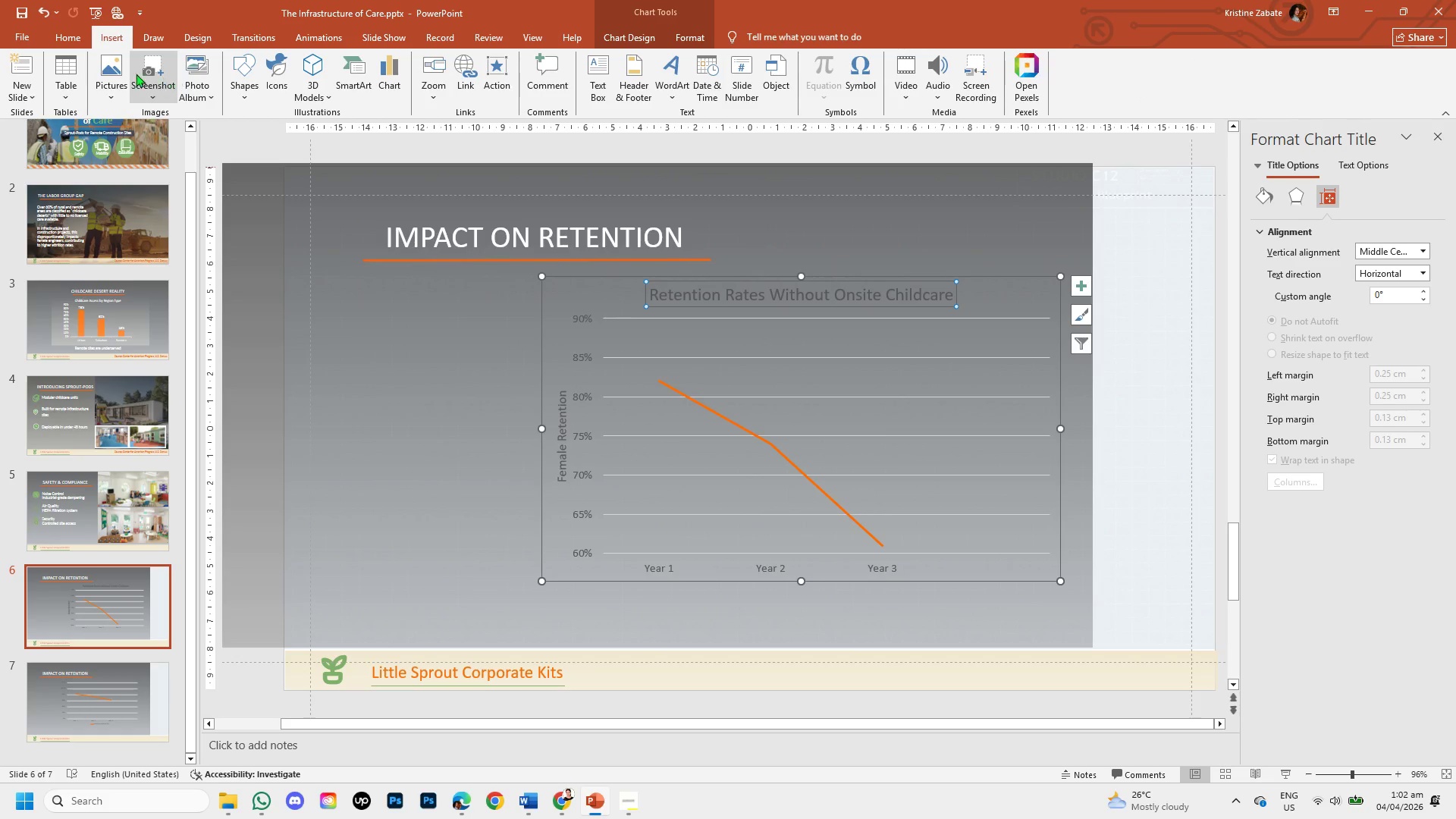 
left_click([75, 39])
 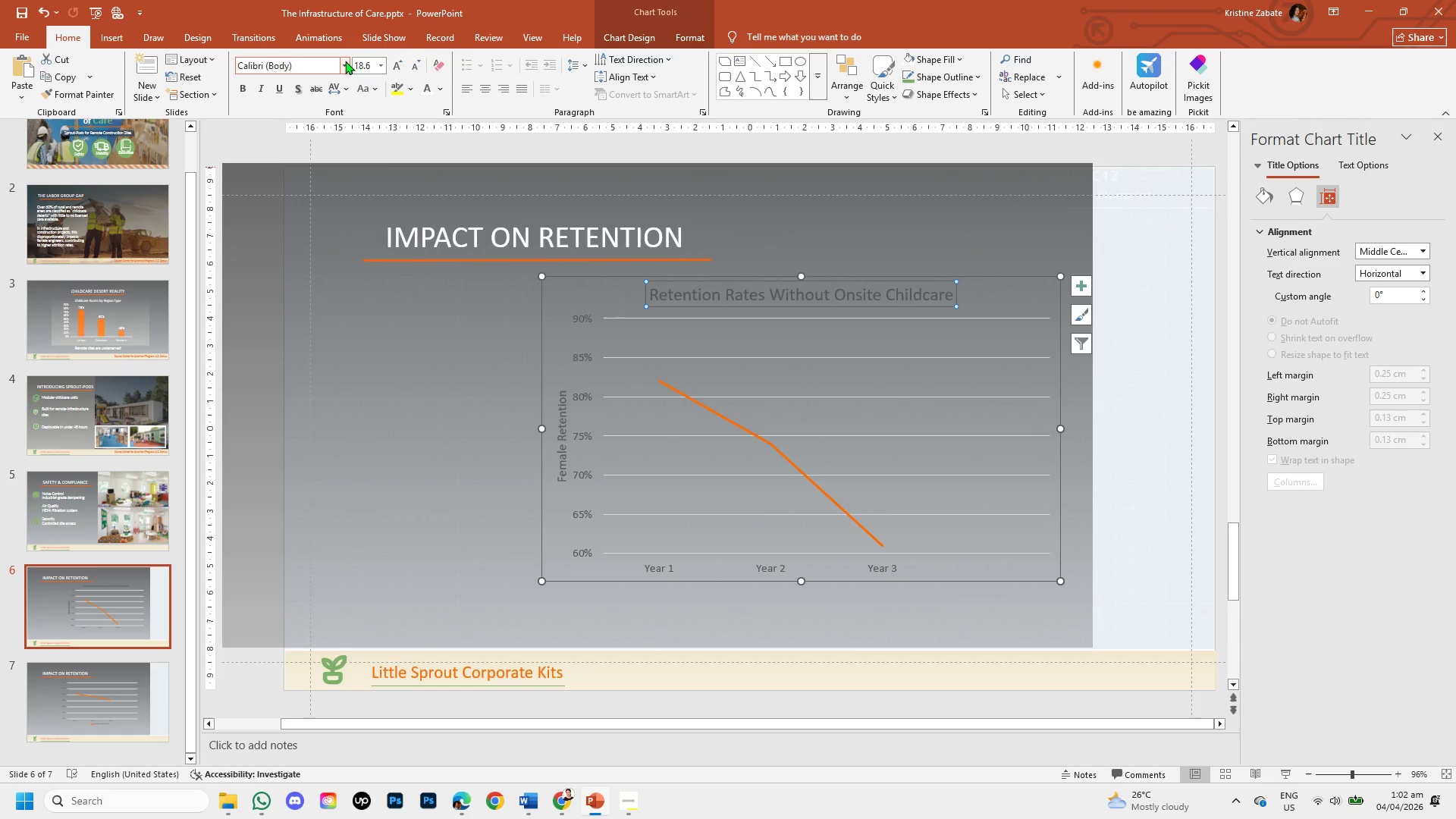 
left_click([347, 61])
 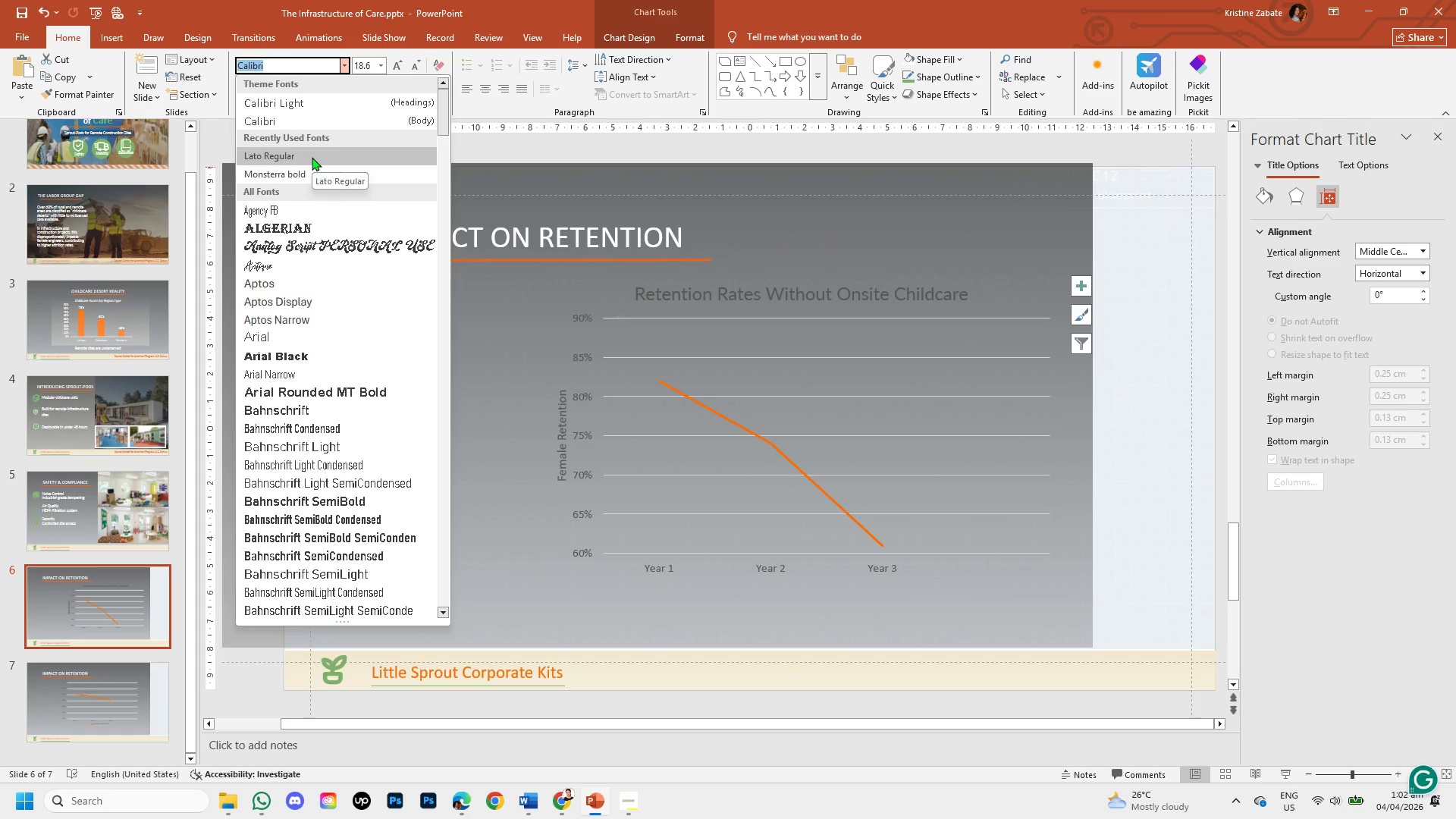 
wait(5.52)
 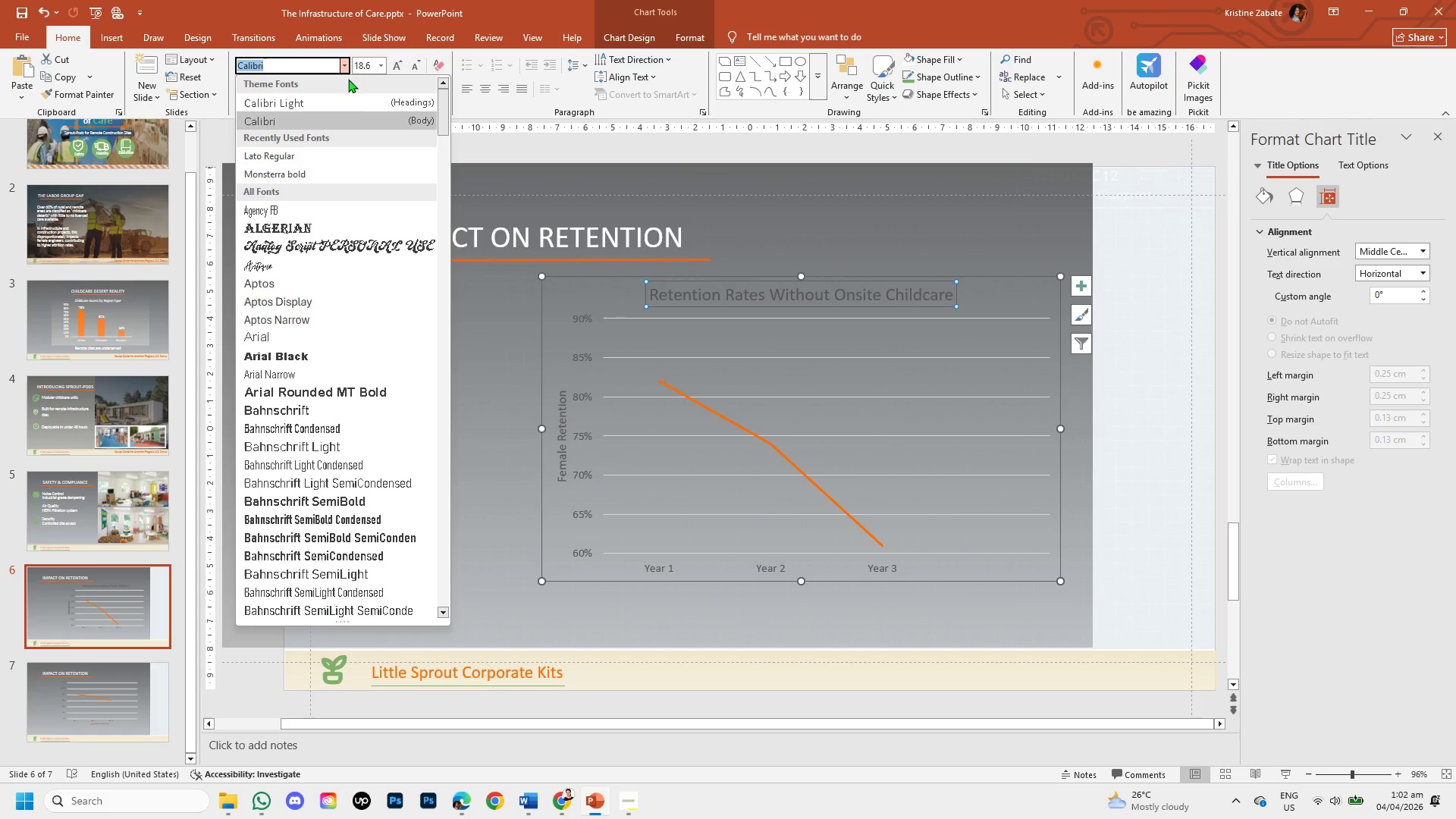 
left_click([306, 161])
 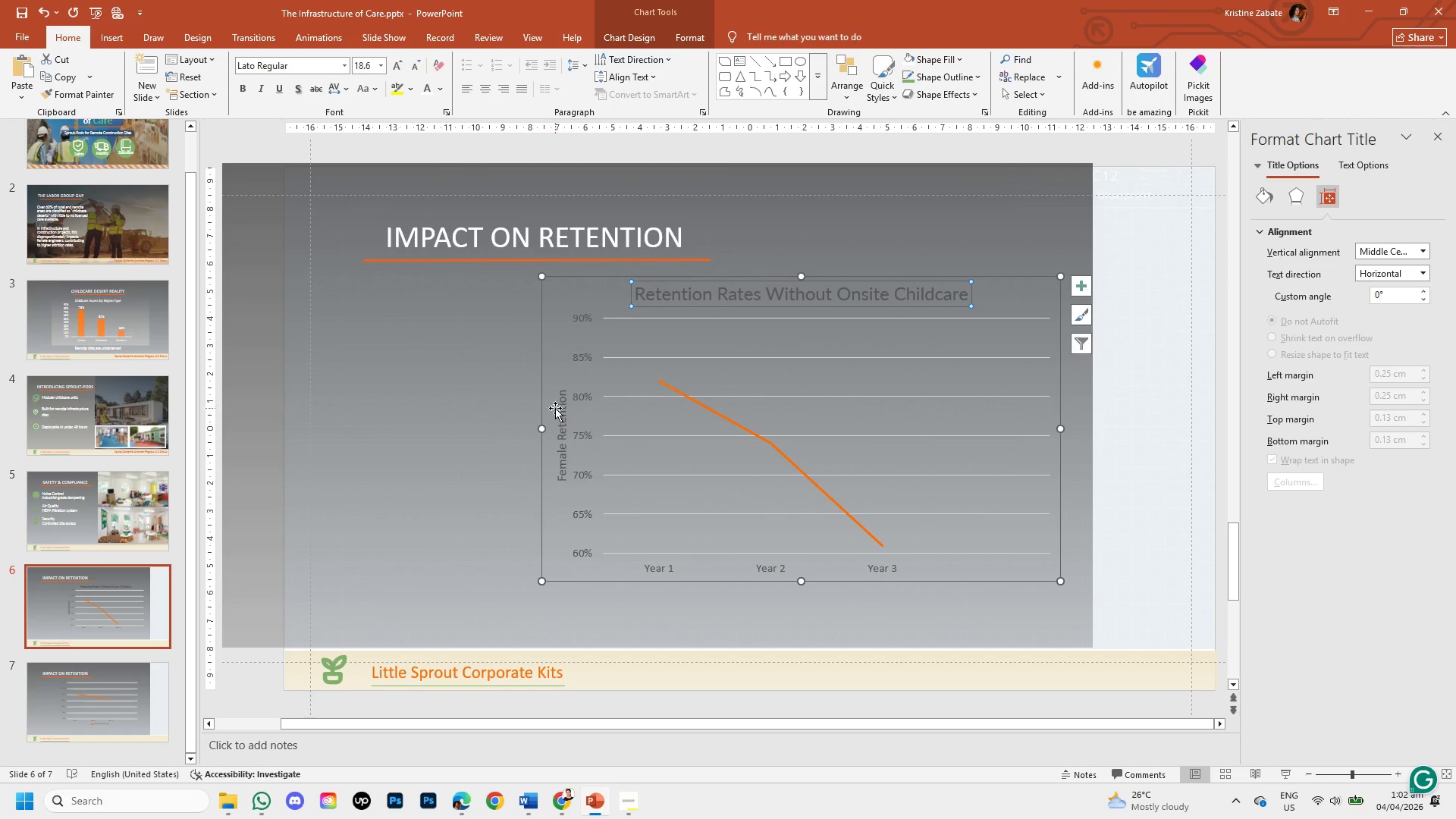 
left_click([559, 413])
 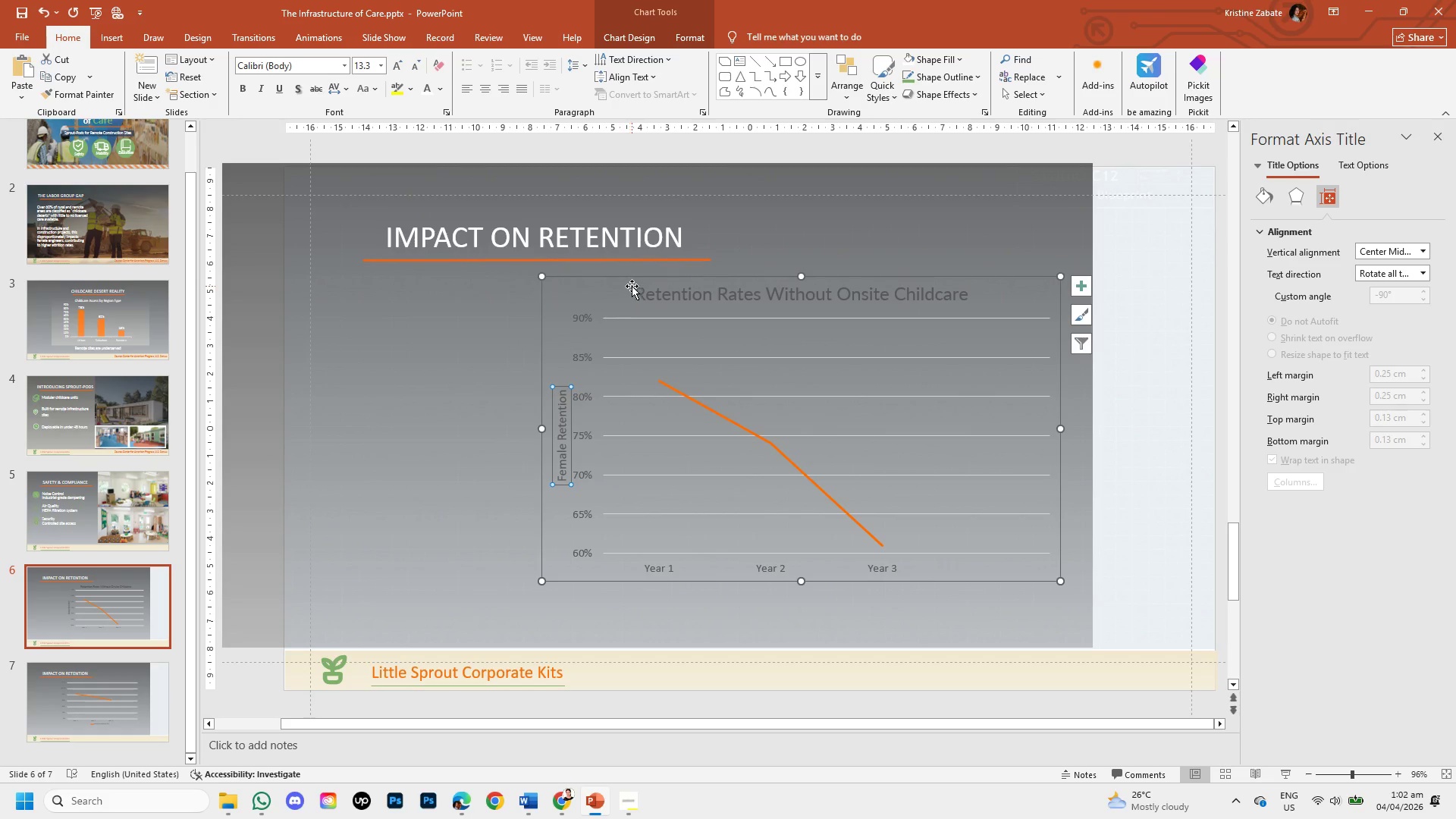 
left_click([635, 289])
 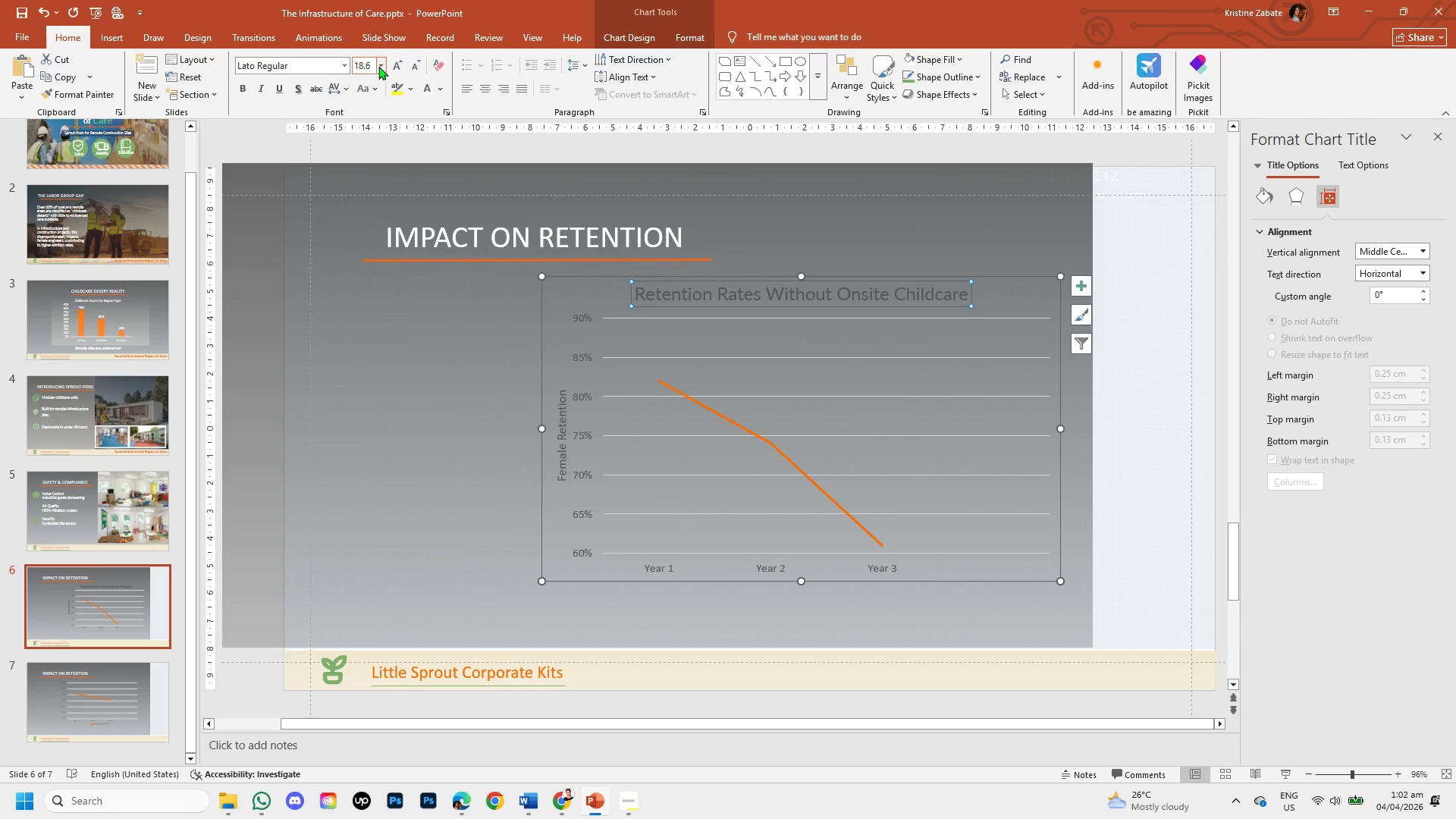 
left_click([390, 66])
 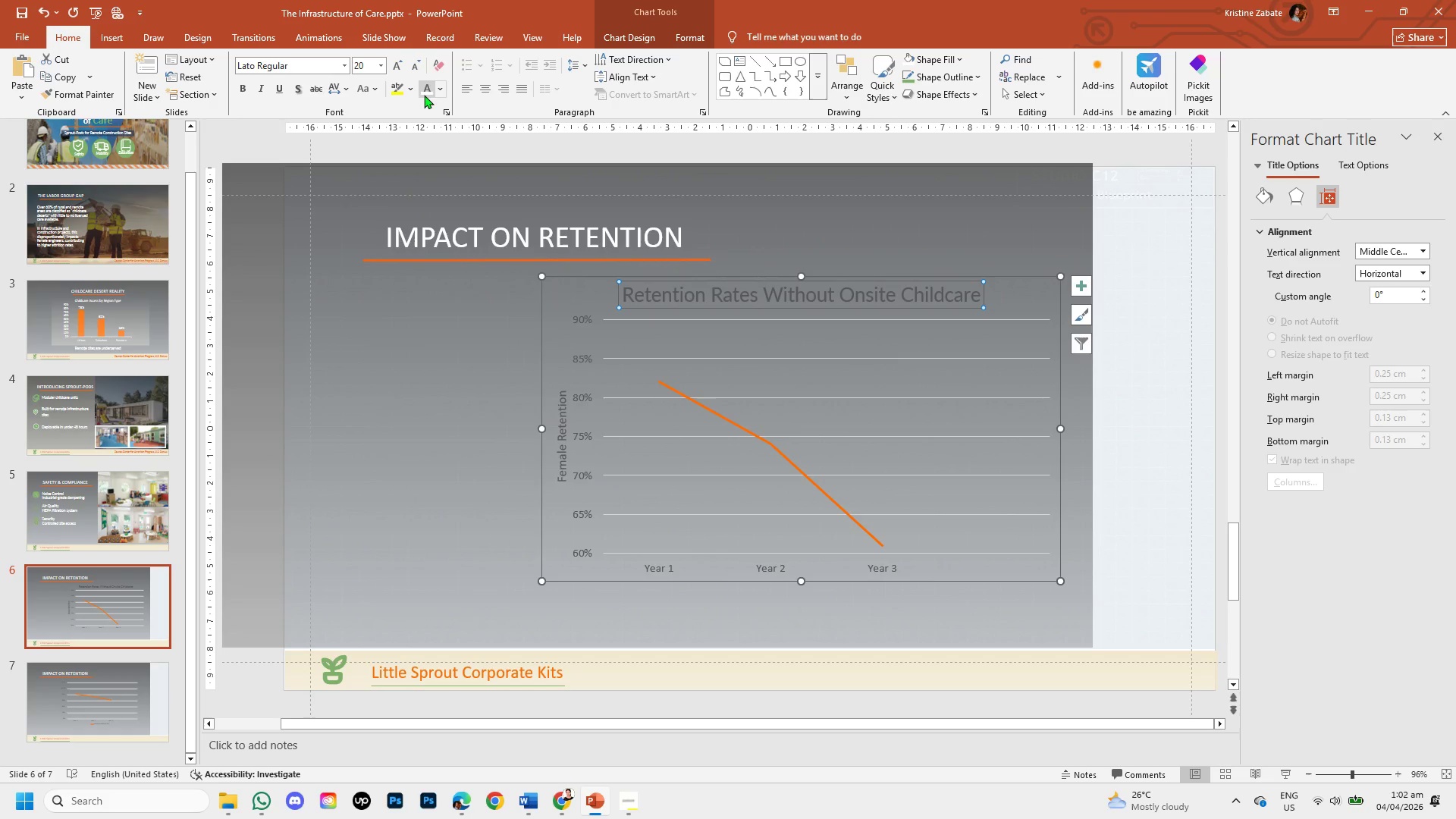 
left_click([428, 91])
 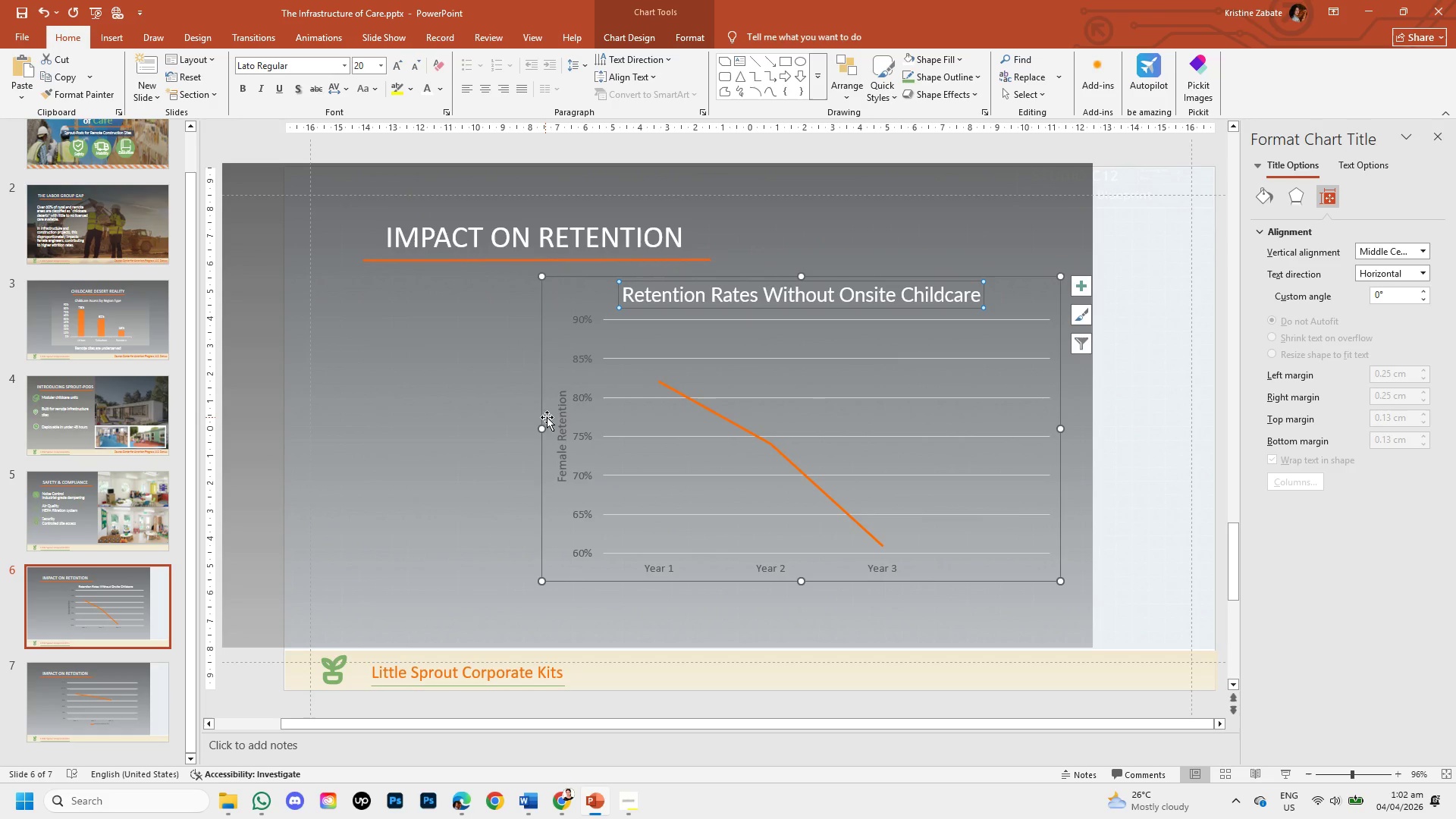 
left_click([562, 428])
 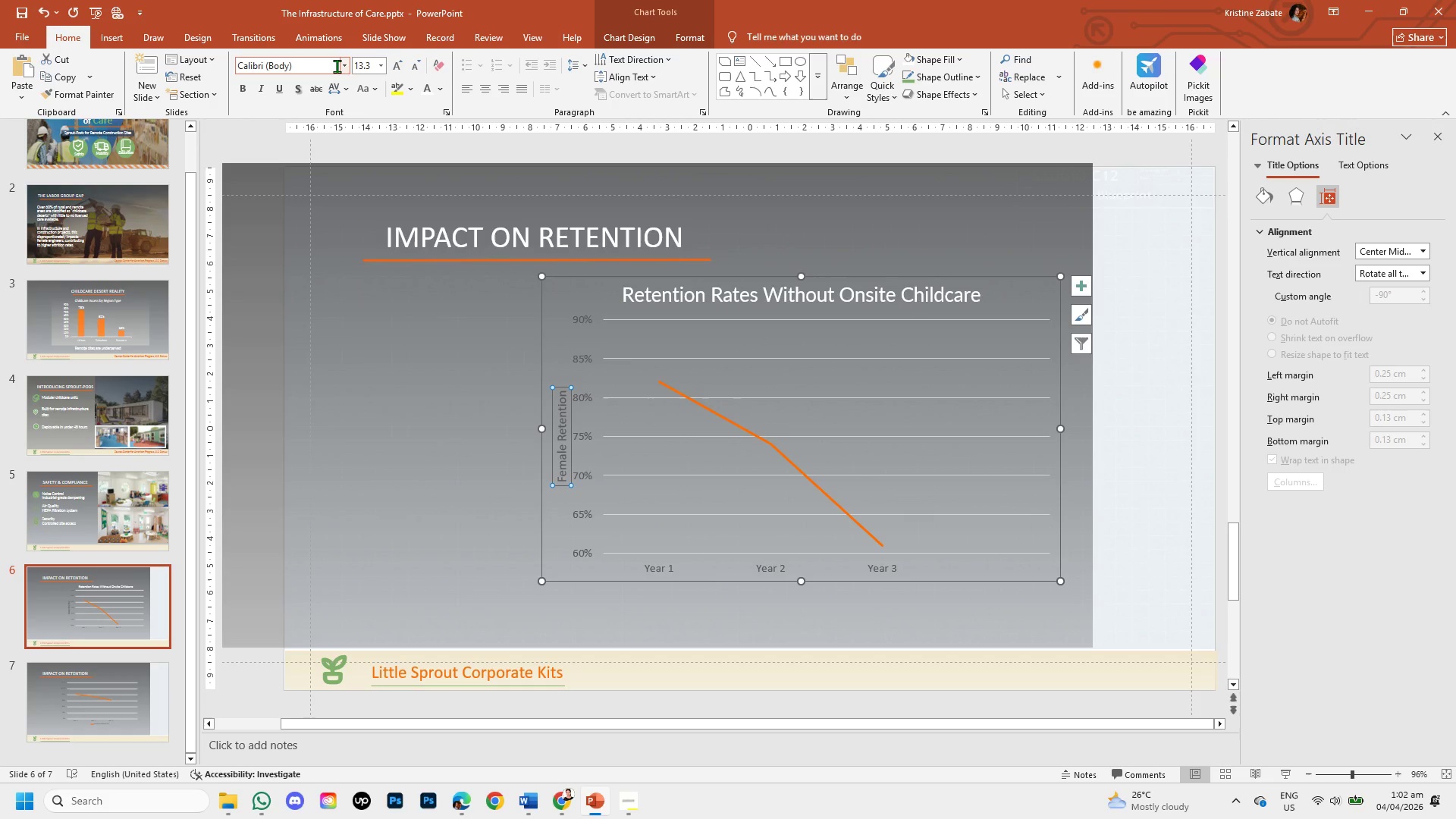 
left_click([346, 70])
 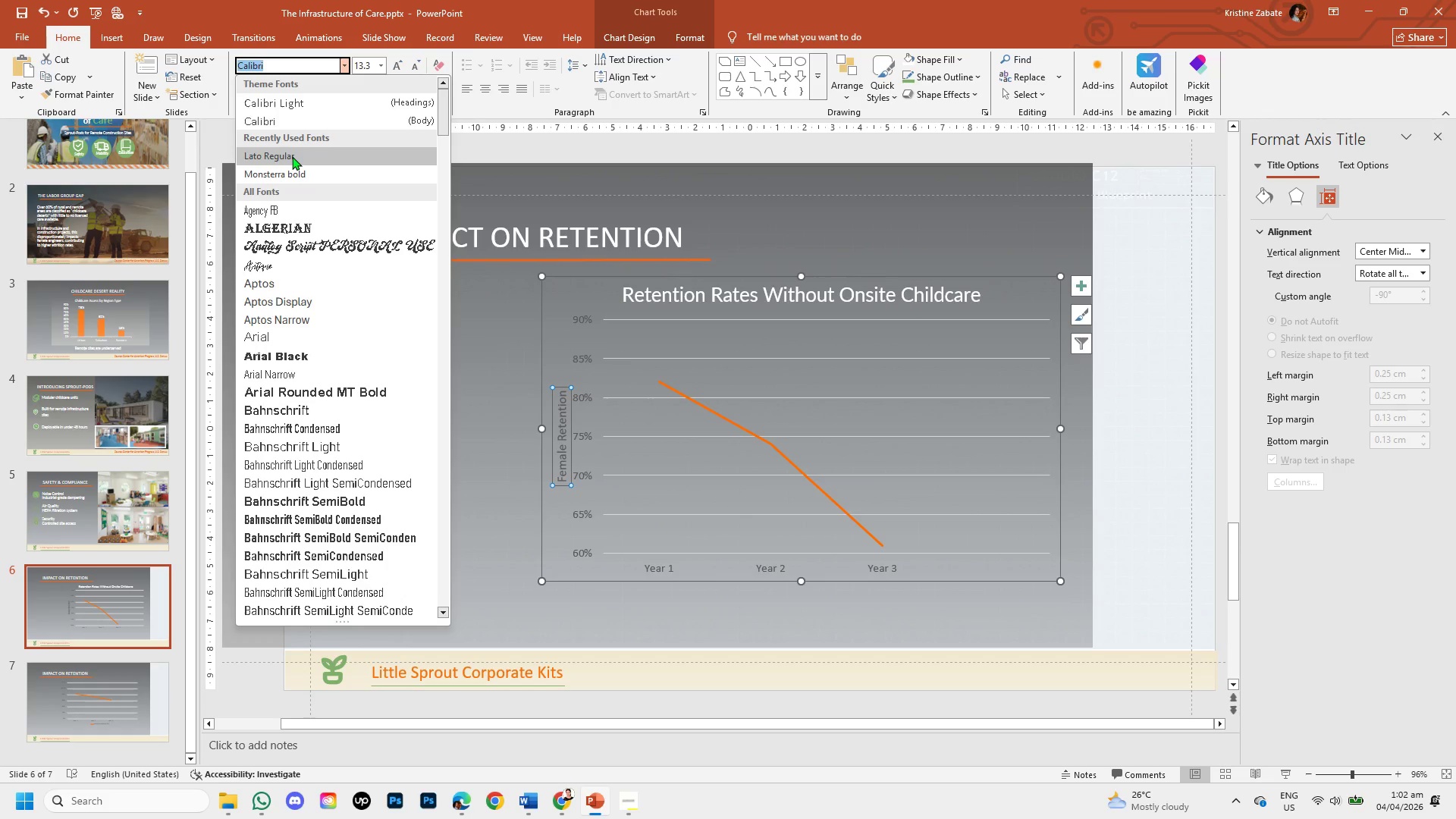 
left_click([292, 158])
 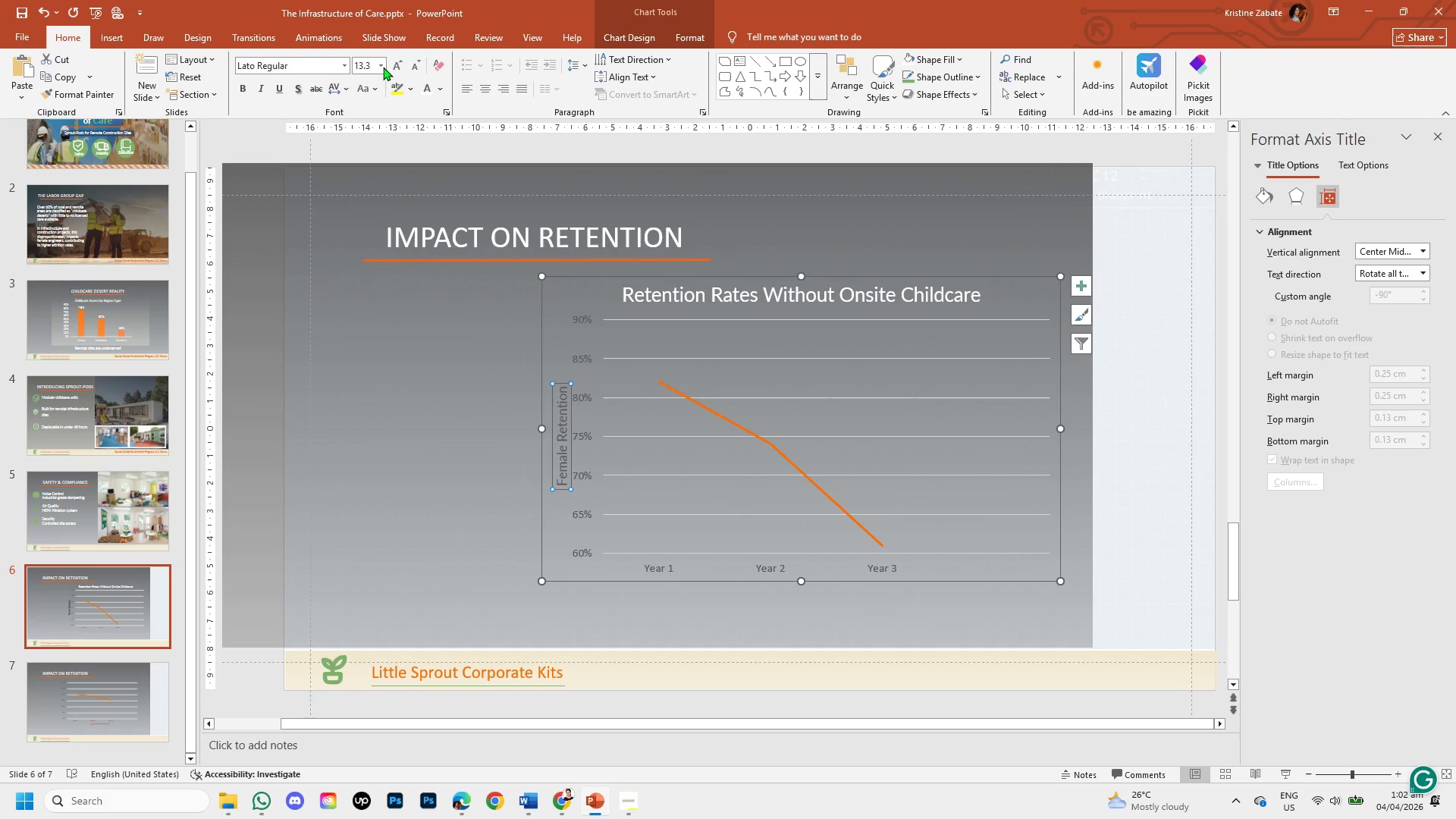 
left_click([373, 64])
 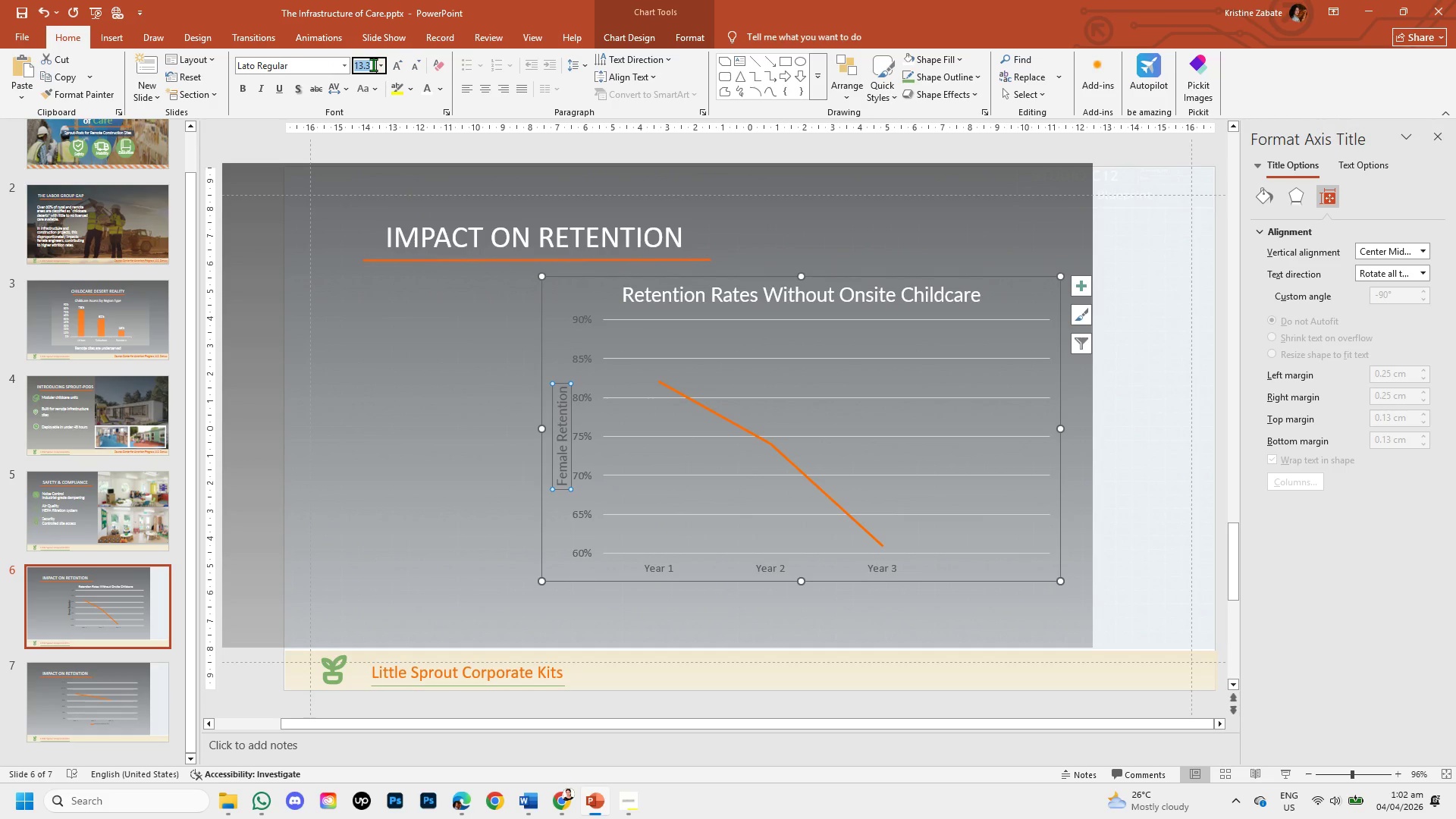 
key(Backspace)
 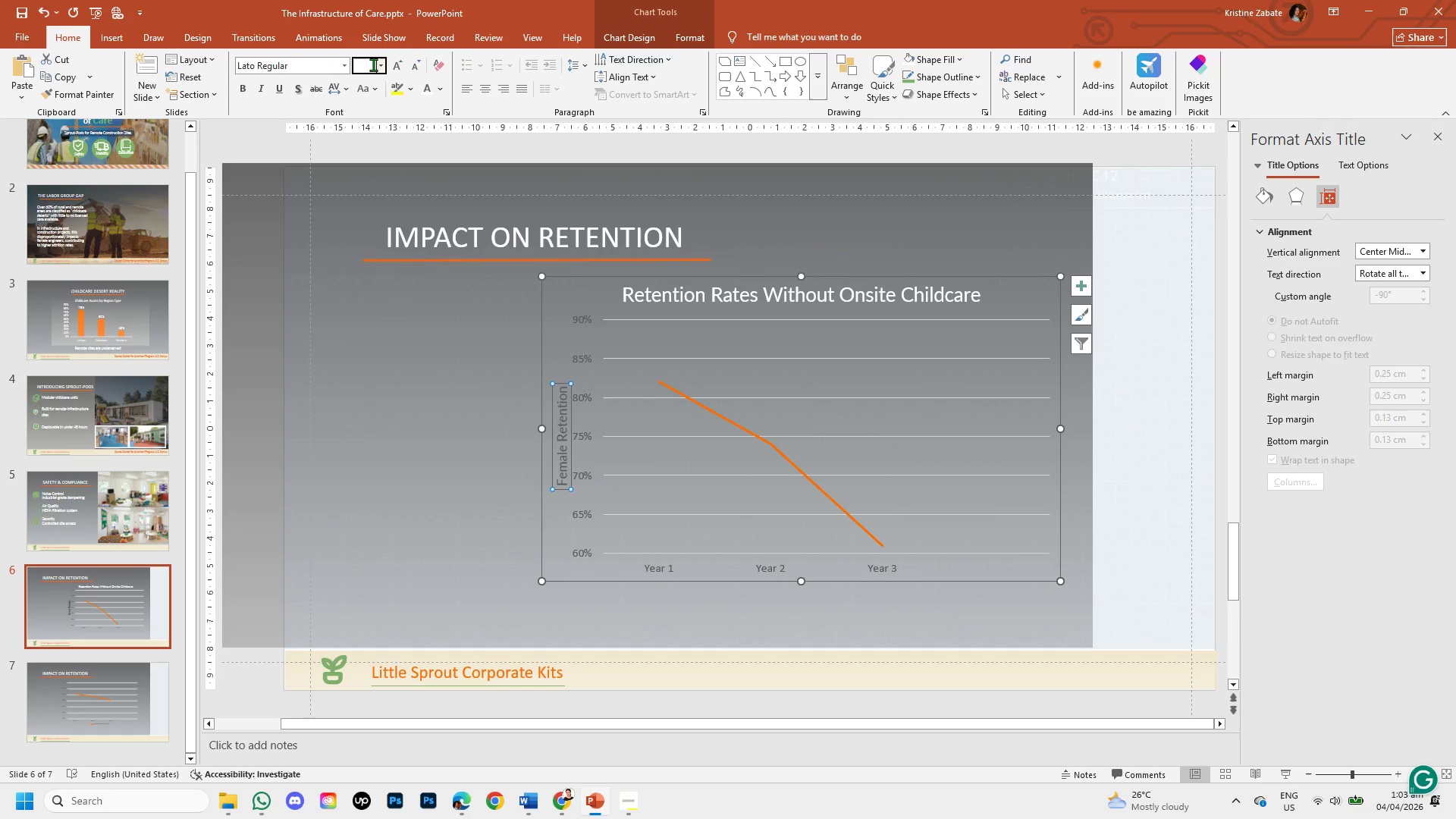 
key(Numpad1)
 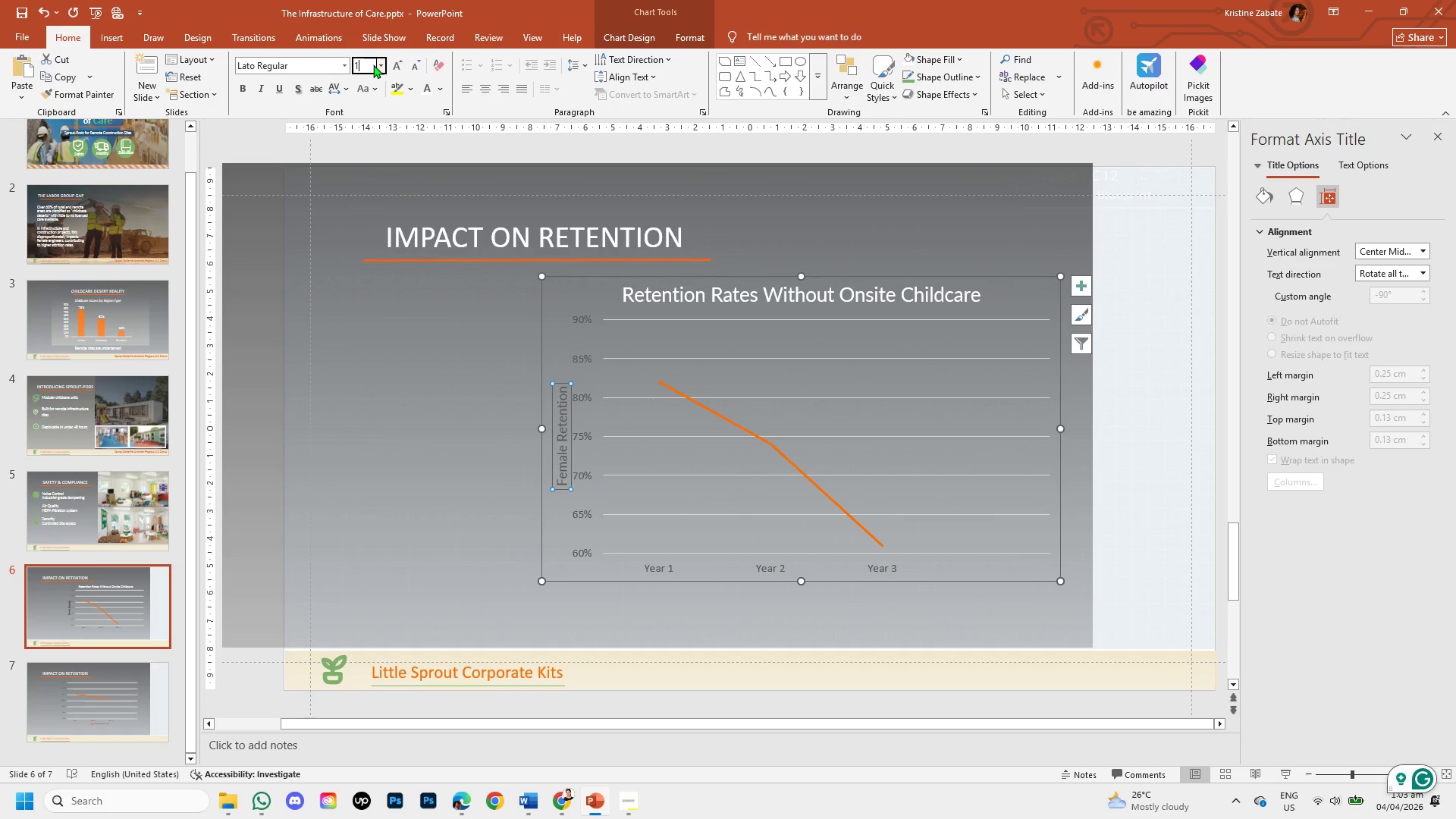 
key(Numpad8)
 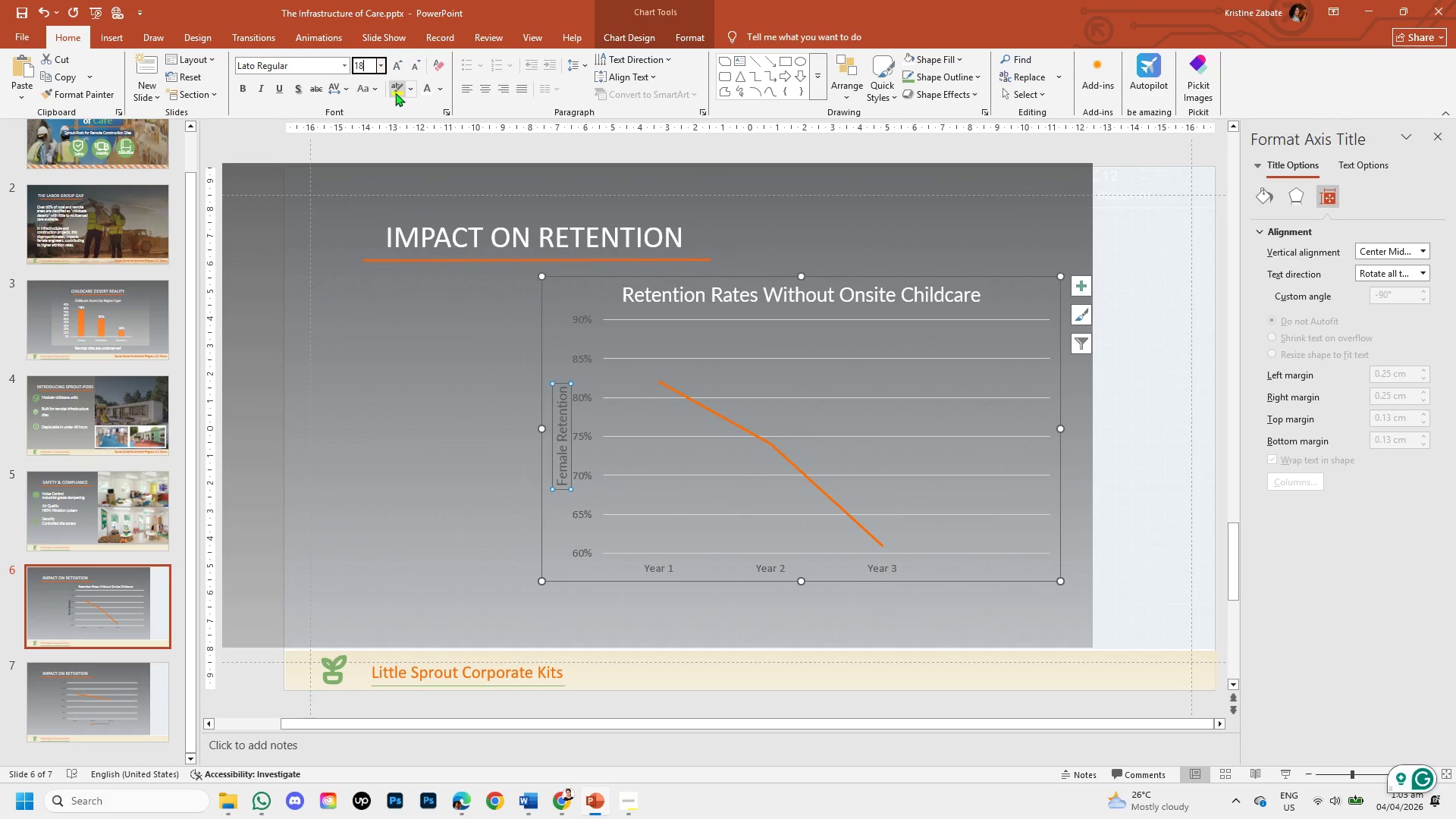 
left_click([430, 89])
 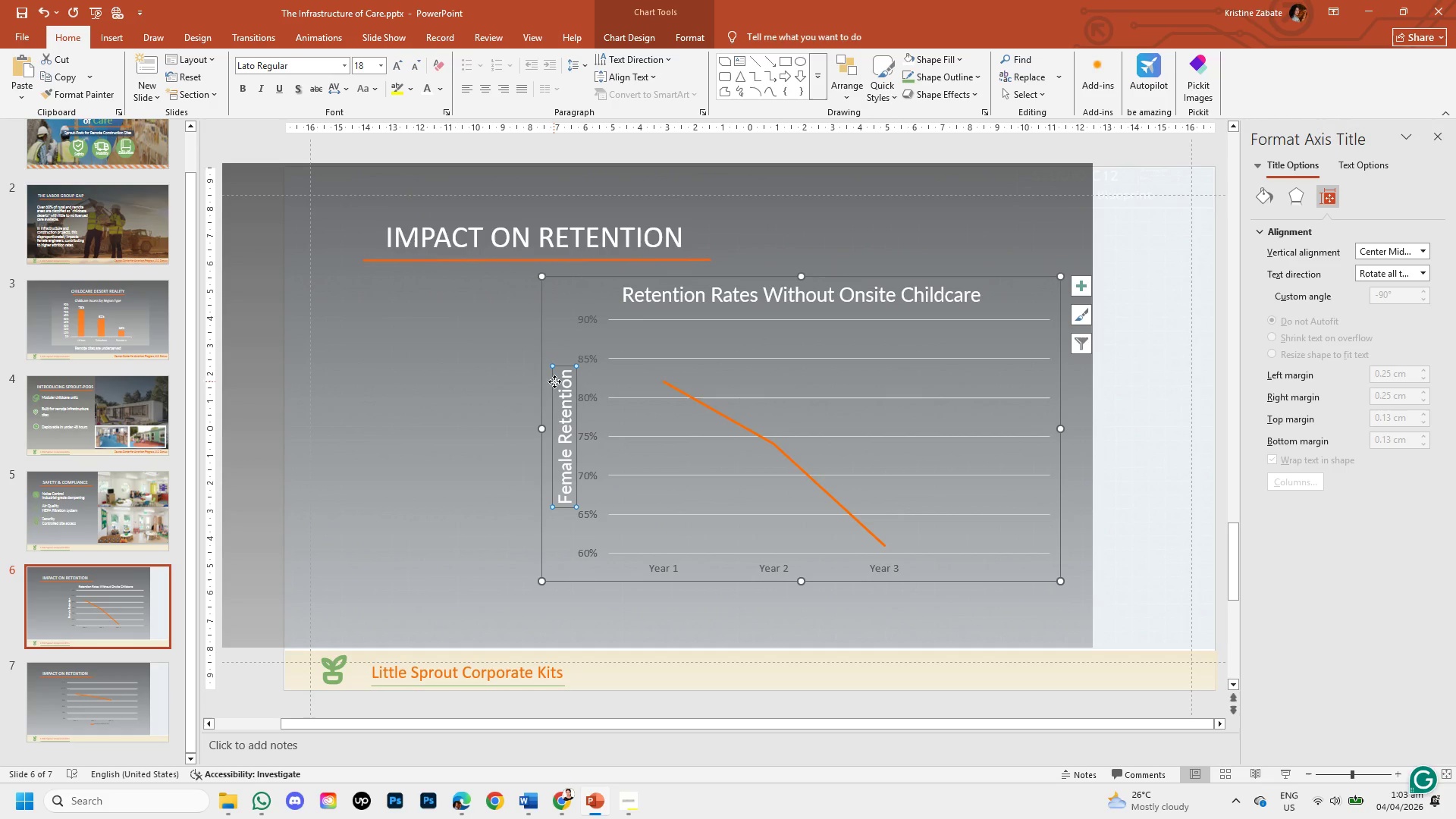 
left_click([587, 318])
 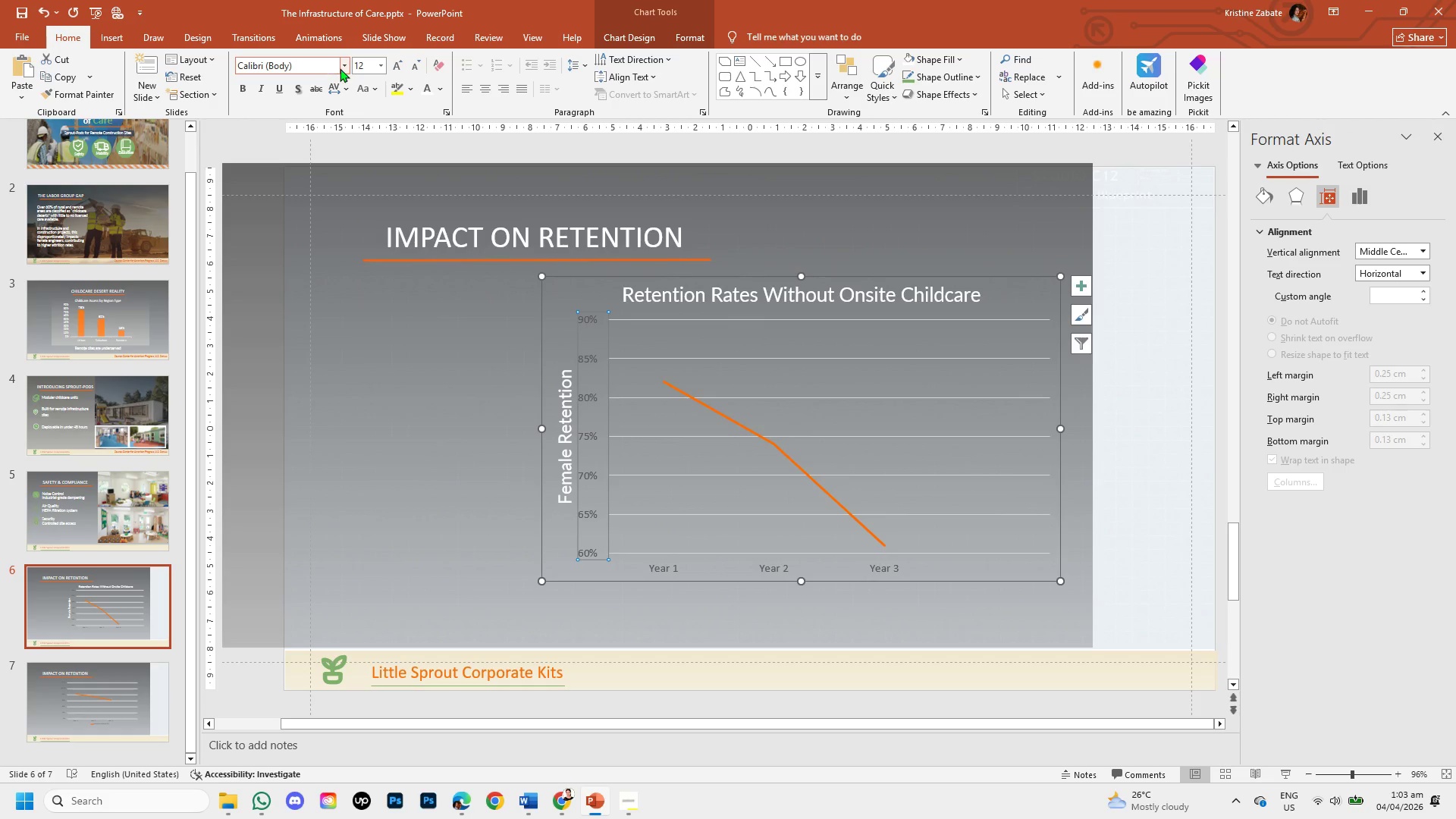 
left_click([345, 65])
 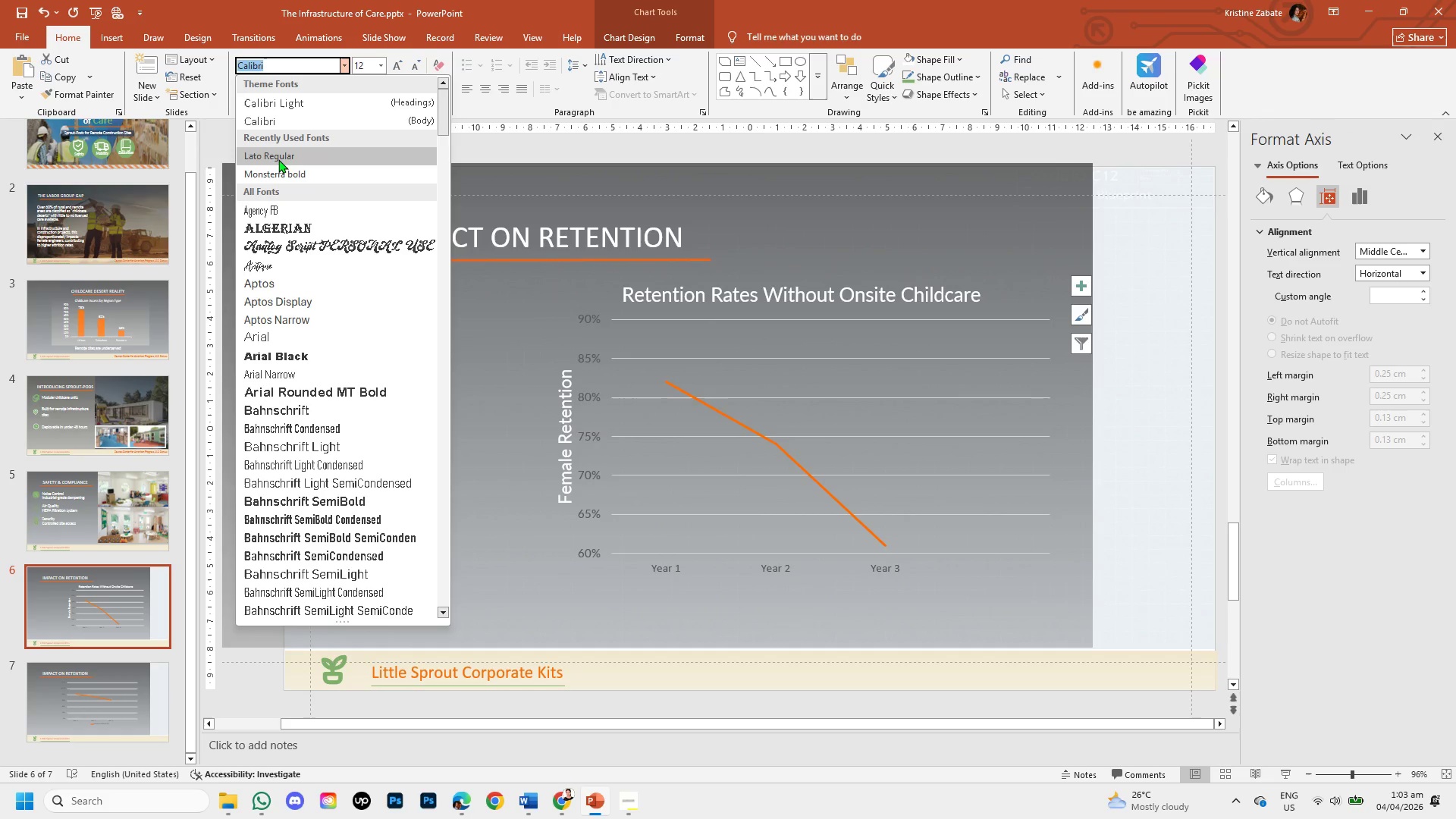 
left_click([278, 158])
 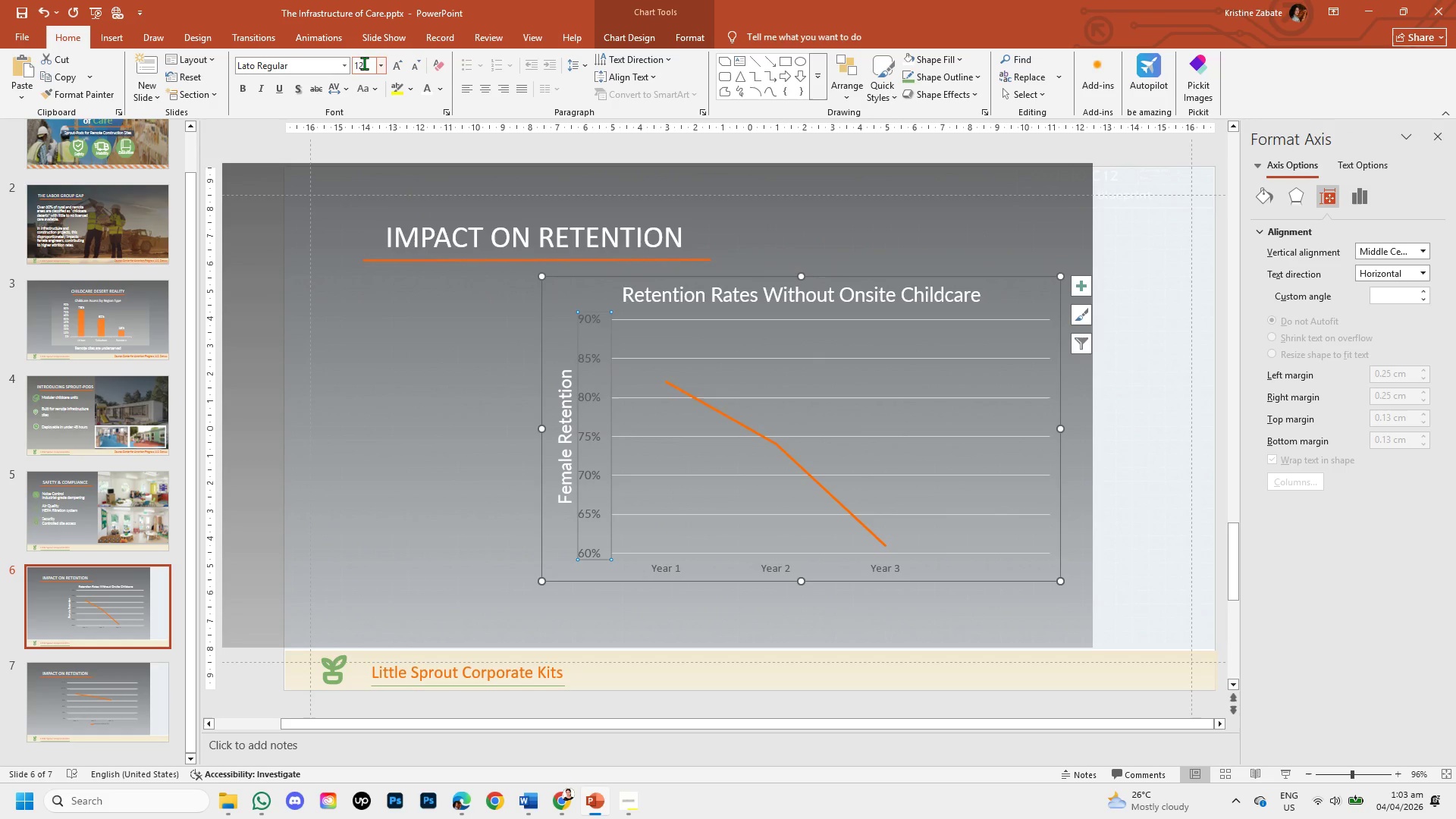 
left_click([369, 64])
 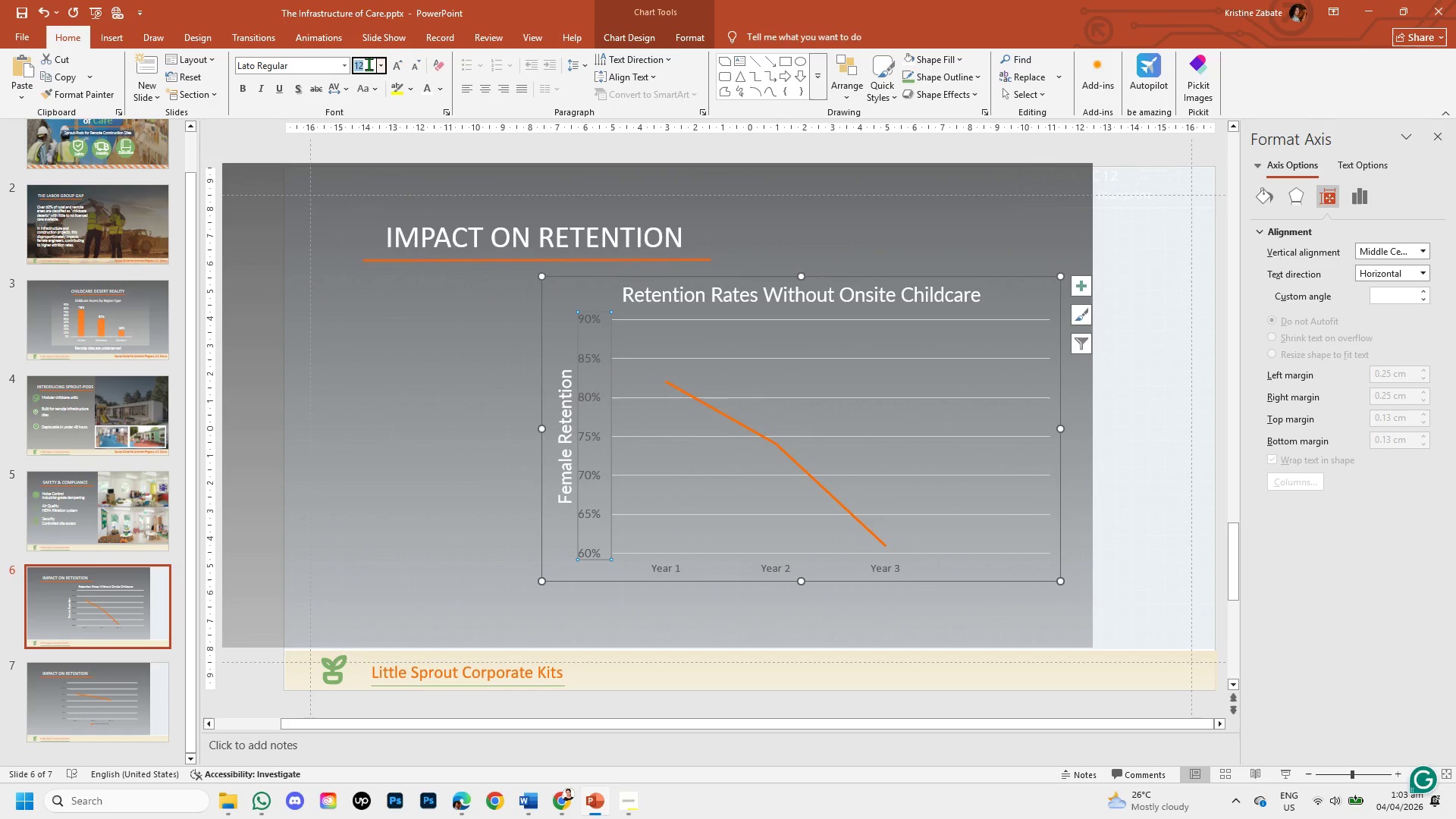 
key(Backspace)
 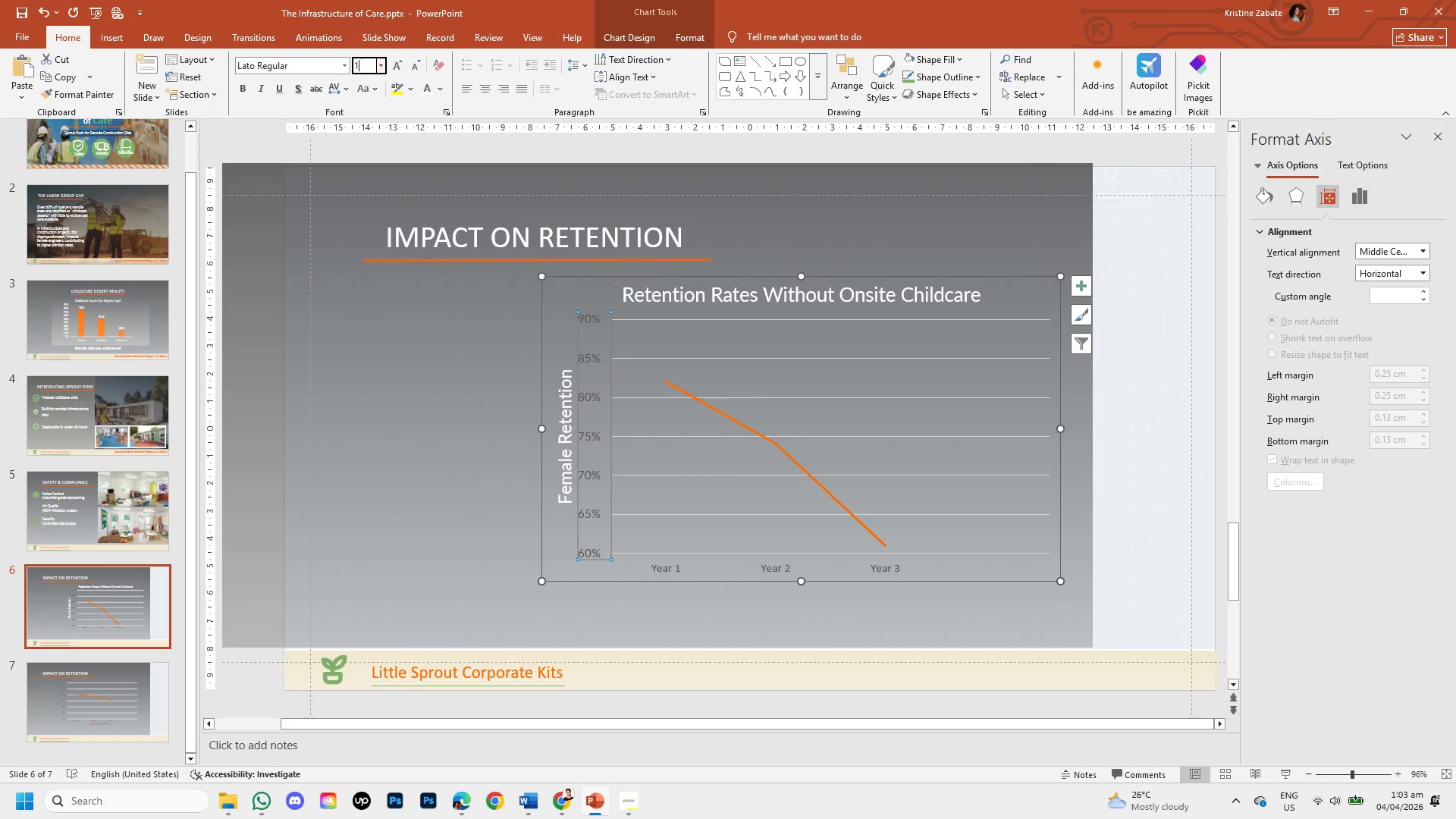 
key(Numpad1)
 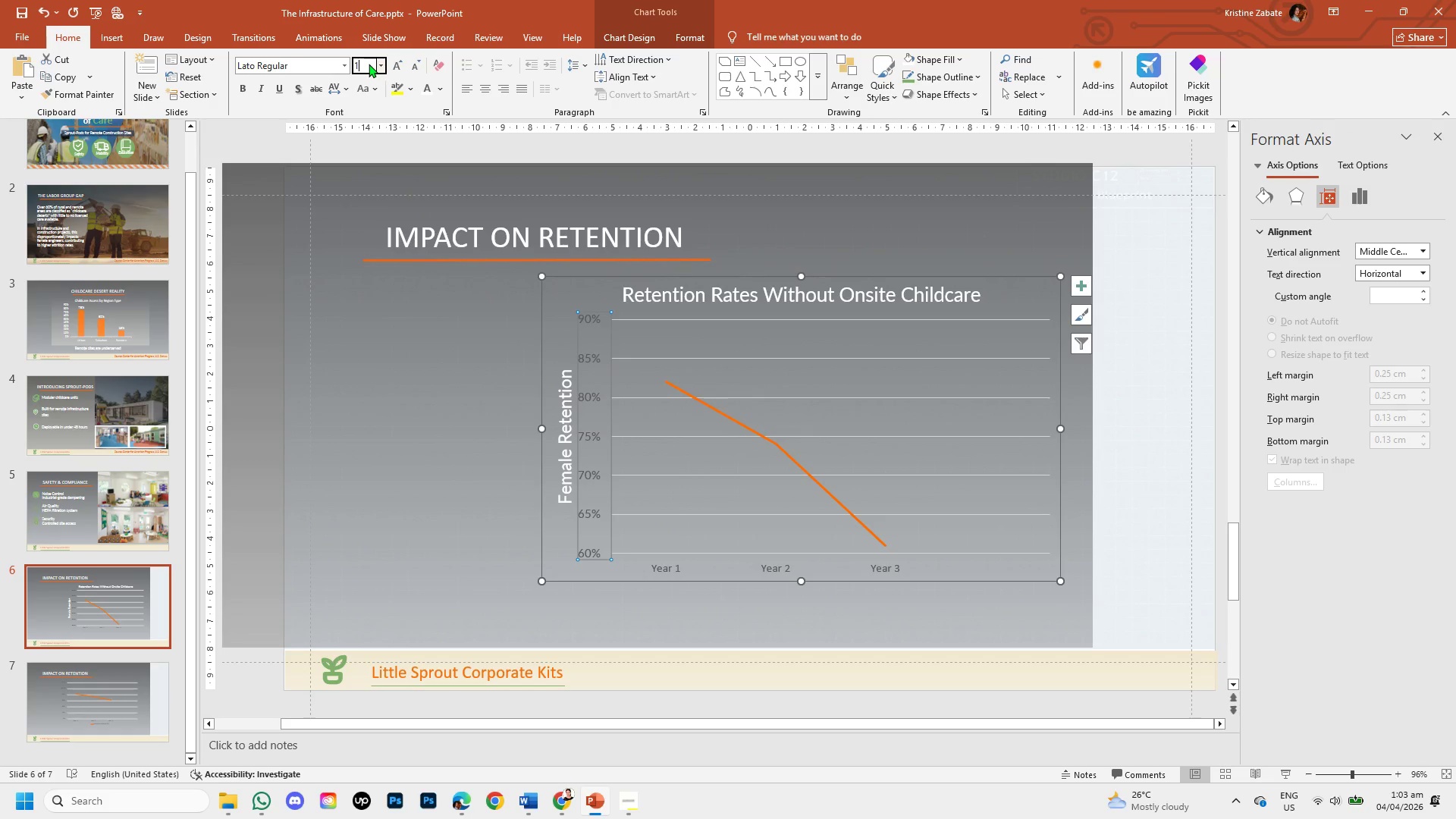 
key(Numpad8)
 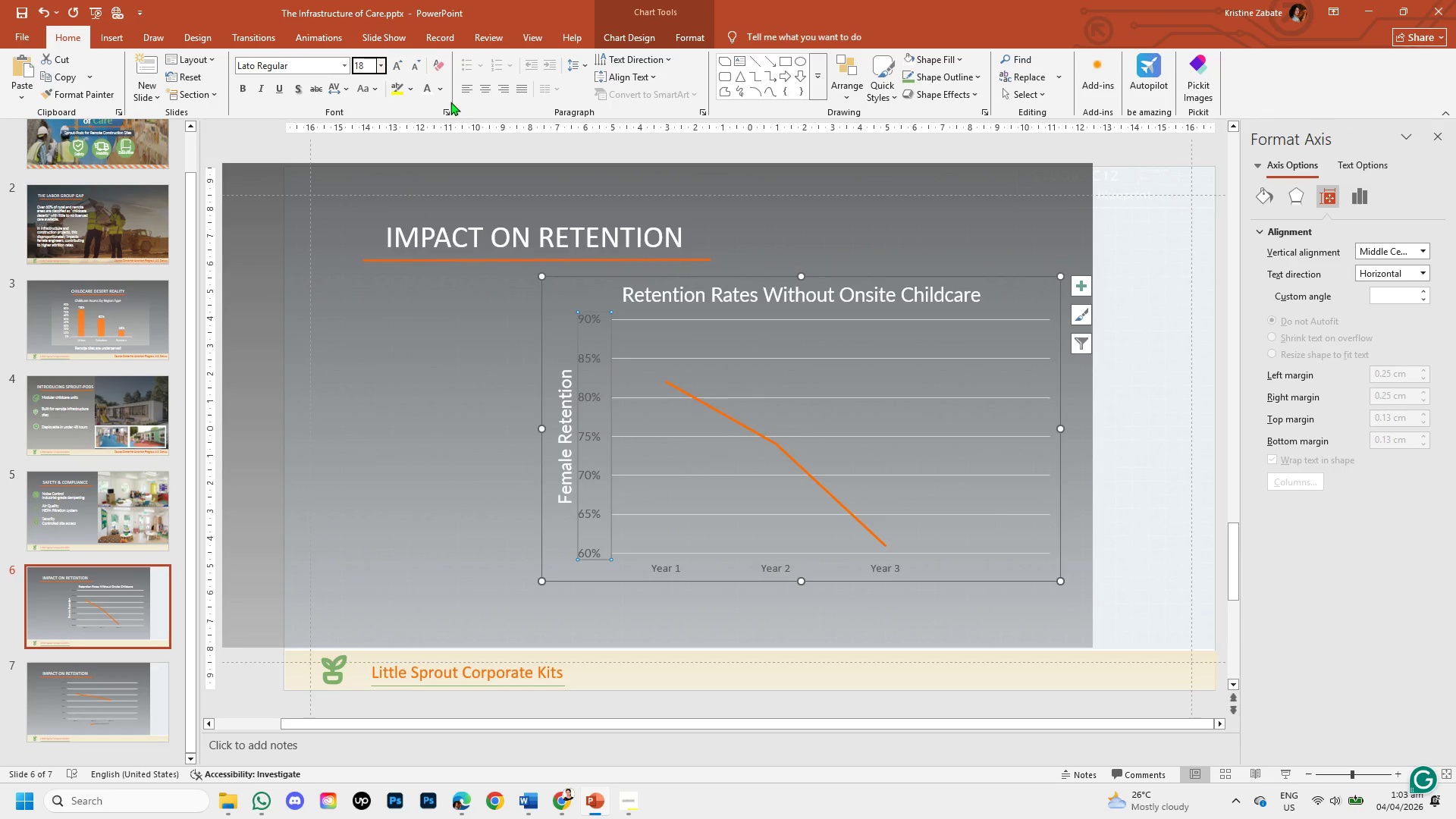 
left_click([428, 91])
 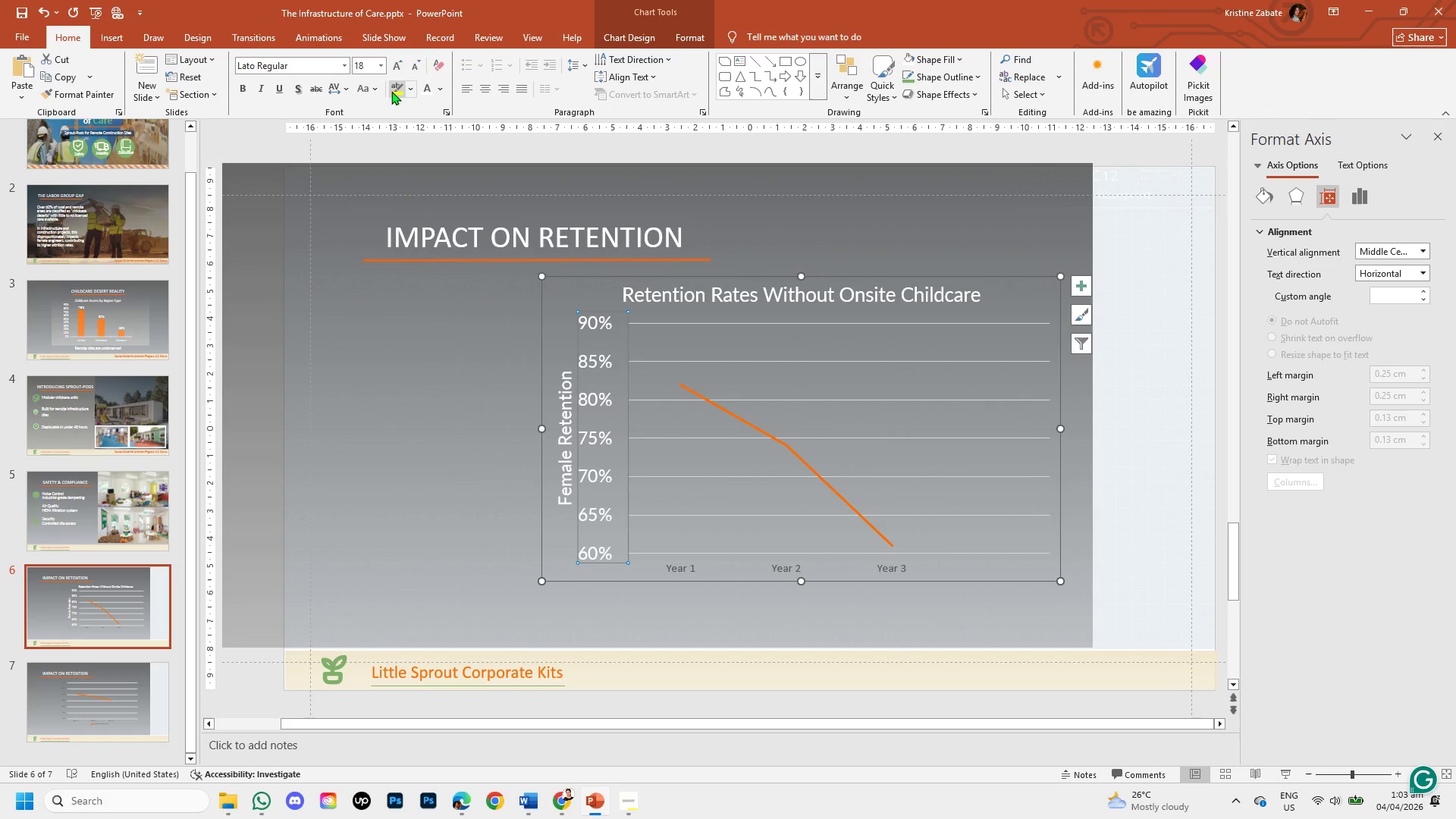 
left_click([413, 67])
 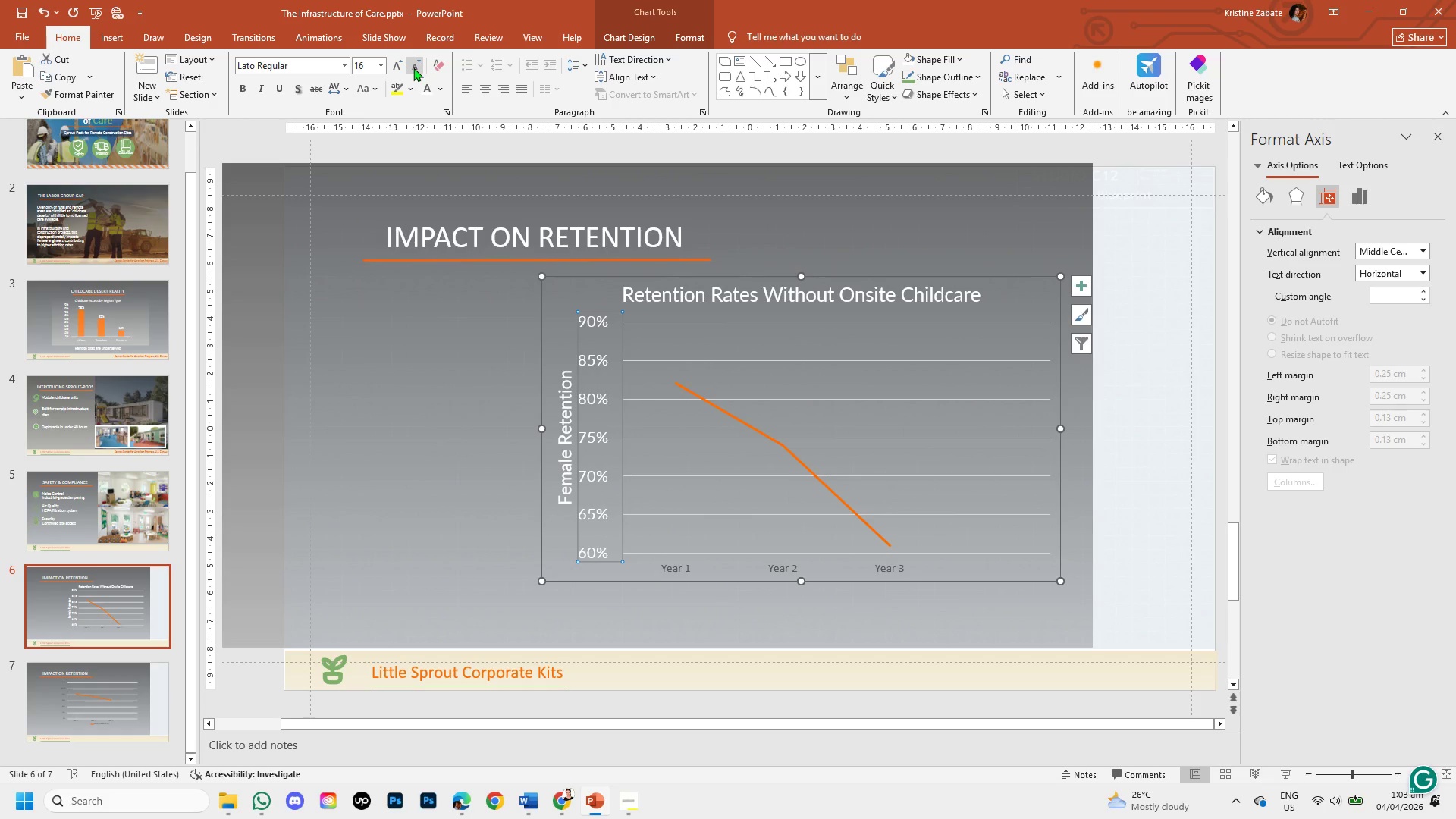 
left_click([413, 67])
 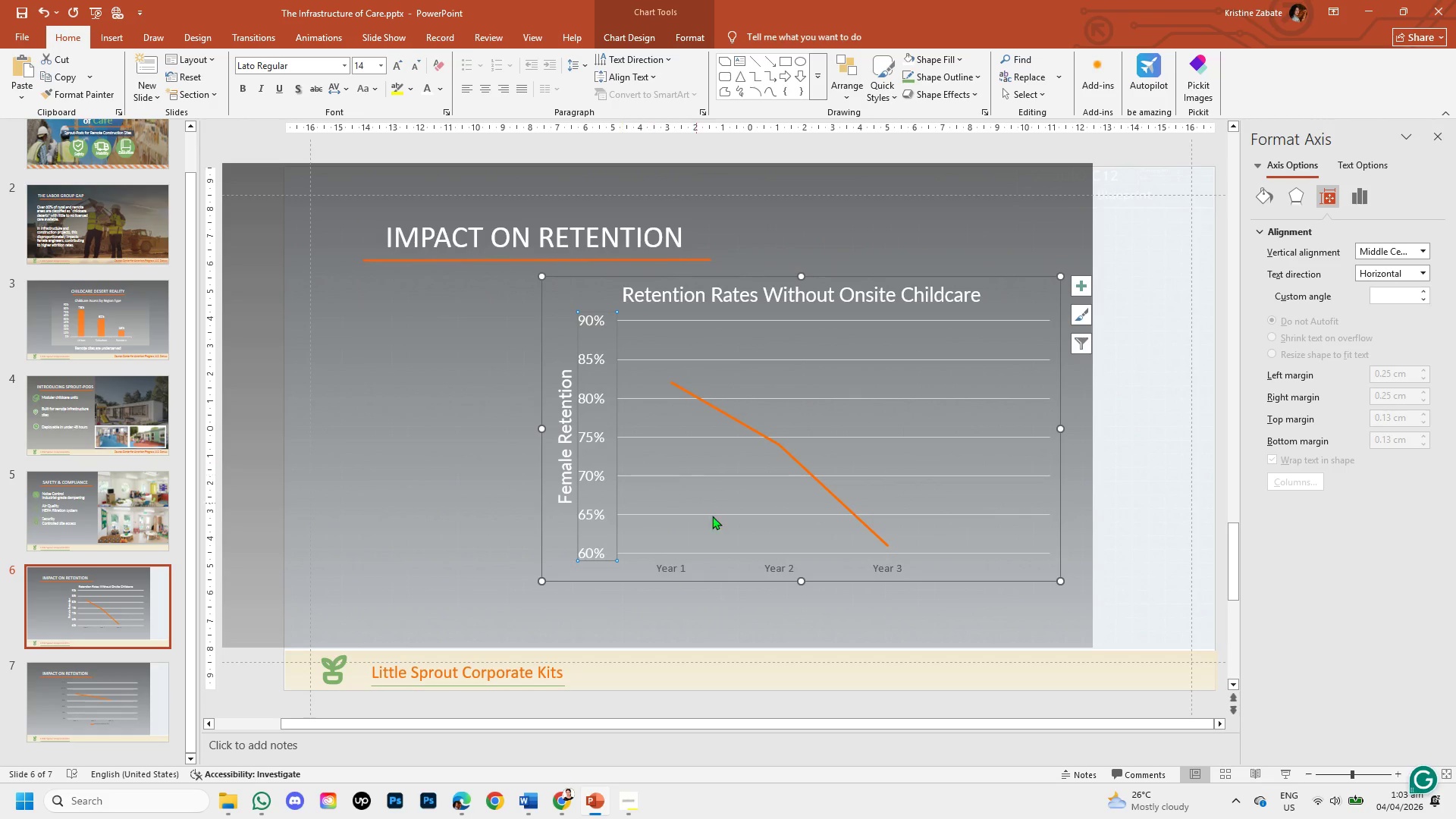 
left_click([667, 568])
 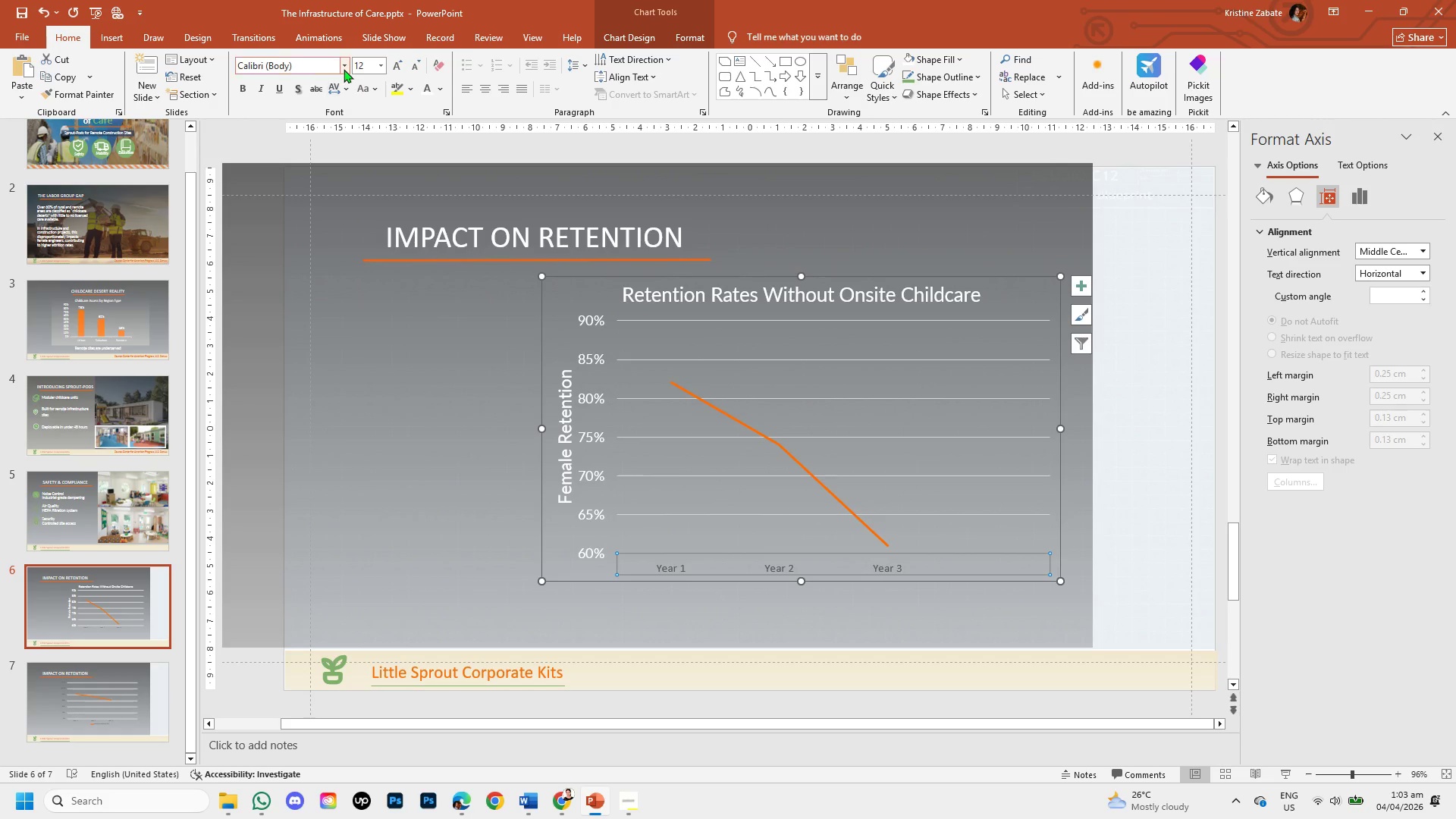 
left_click([344, 64])
 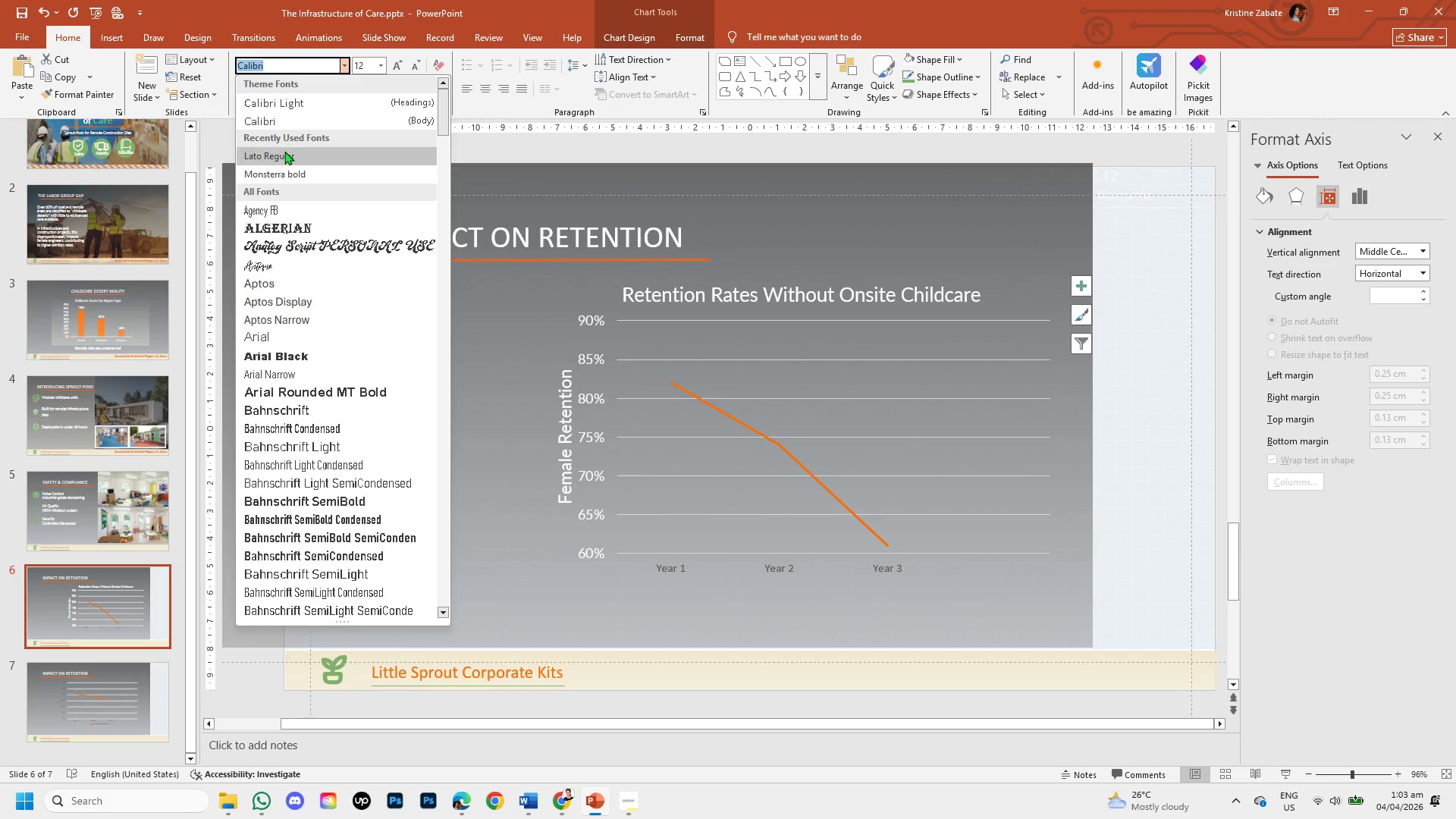 
left_click([284, 153])
 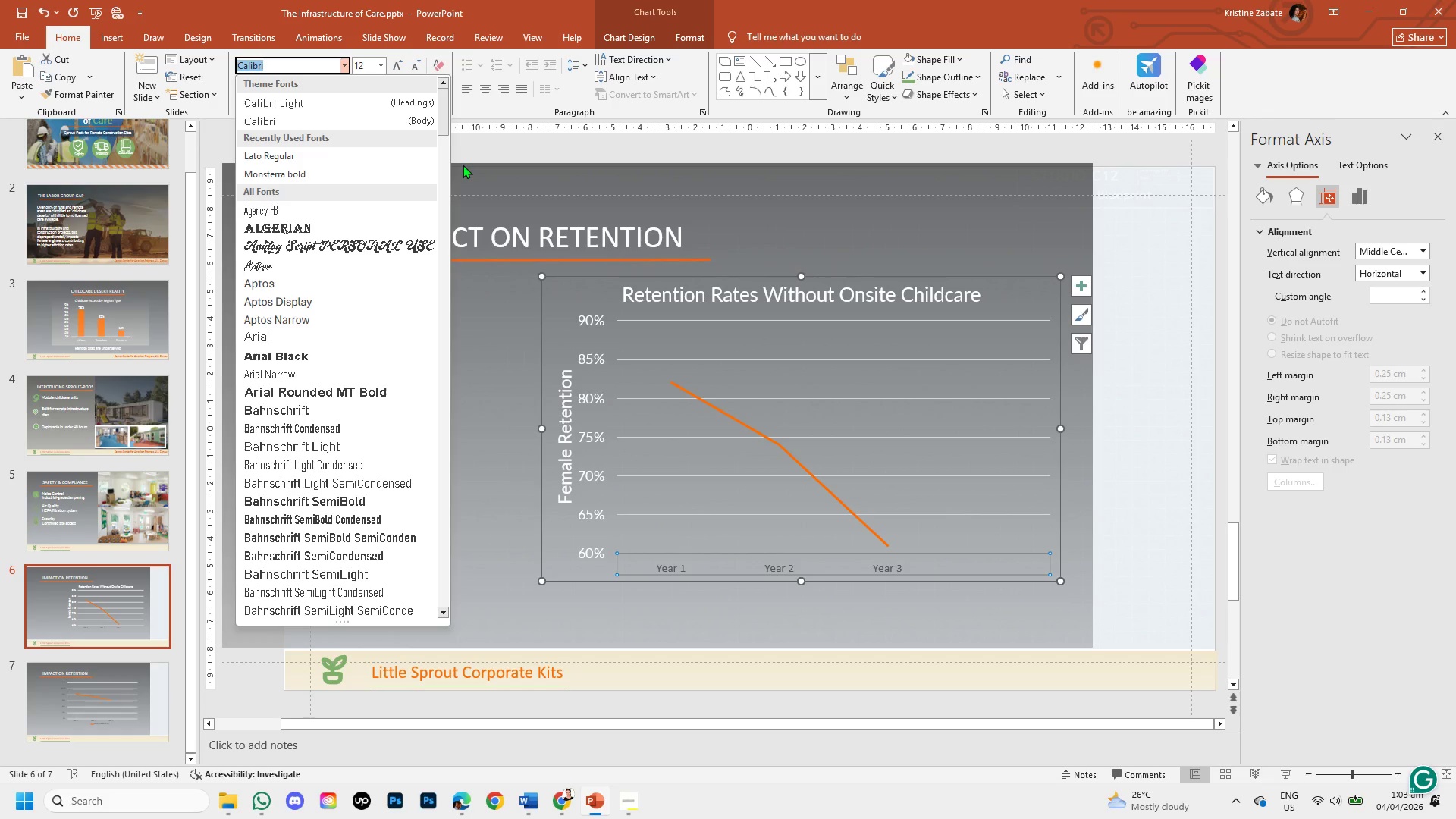 
left_click([463, 165])
 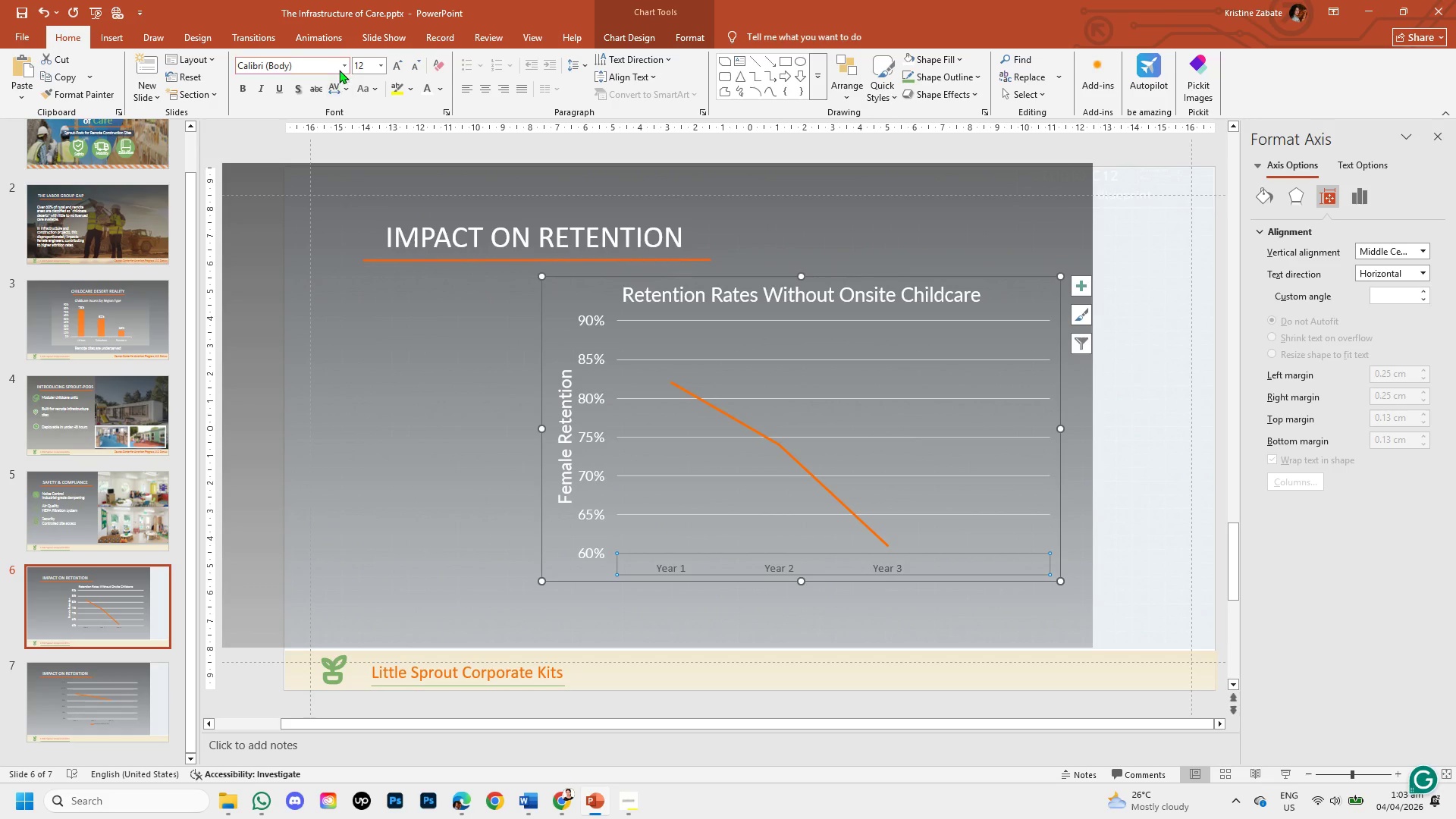 
left_click([340, 65])
 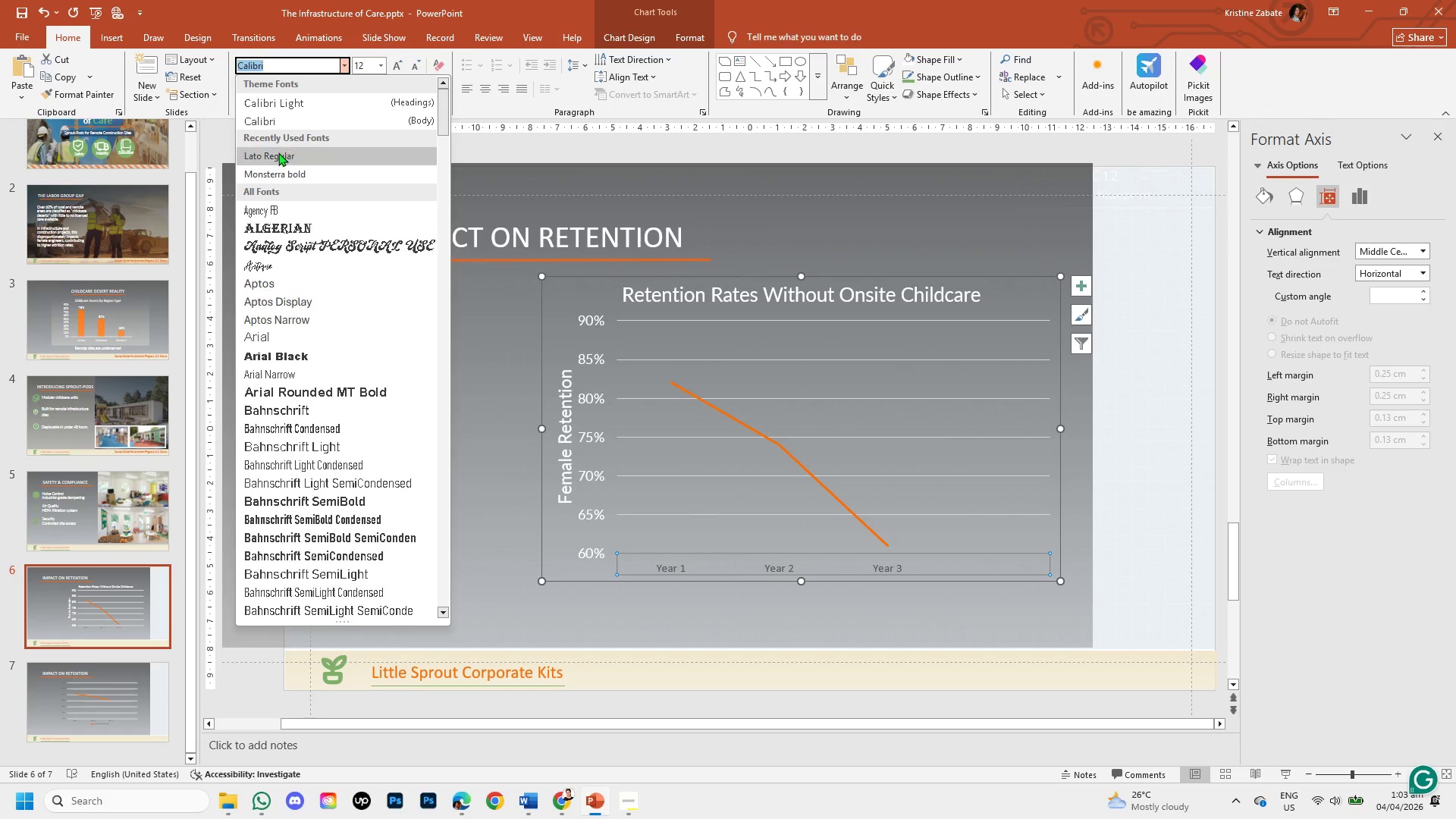 
left_click([278, 152])
 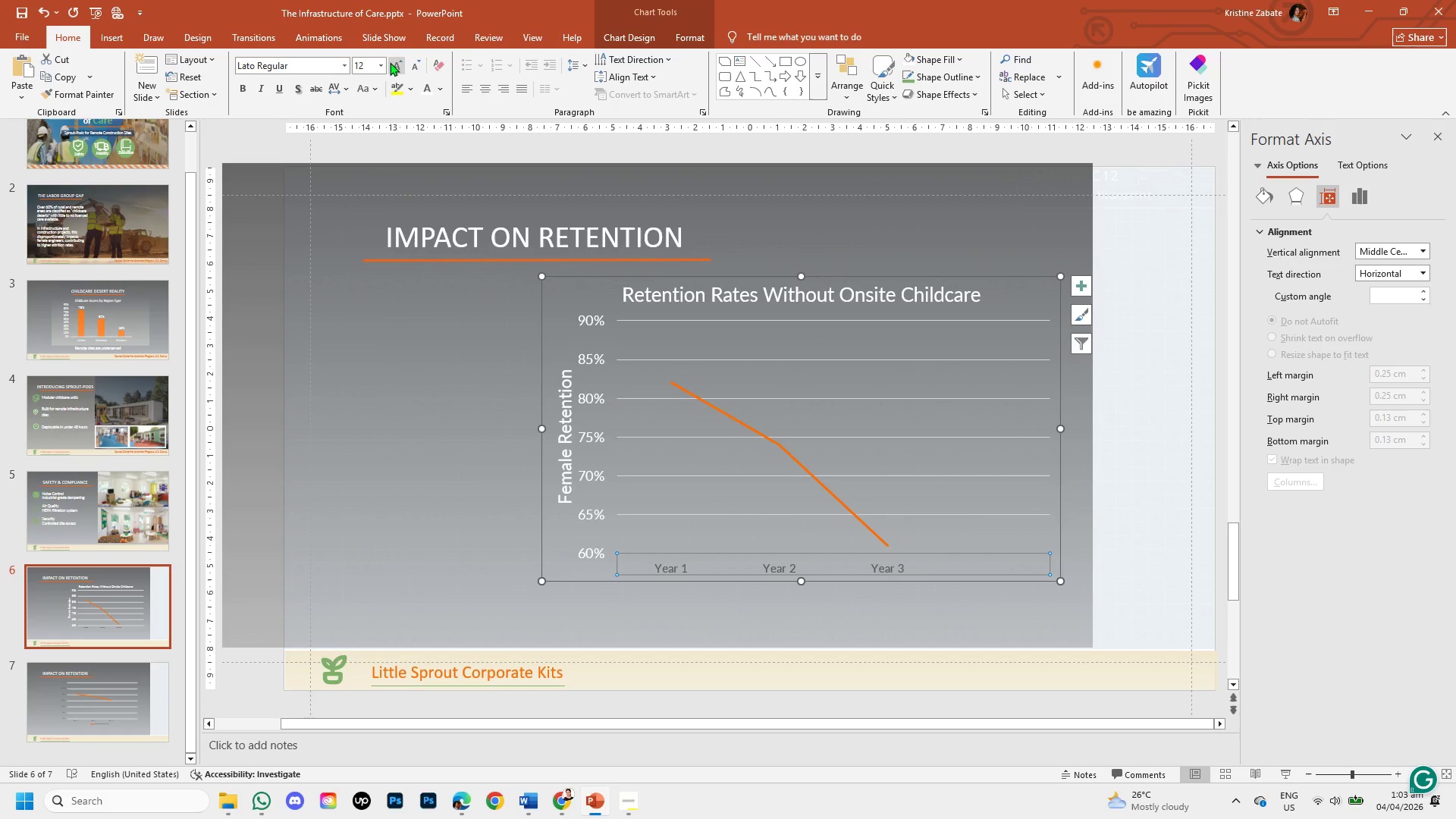 
left_click([389, 62])
 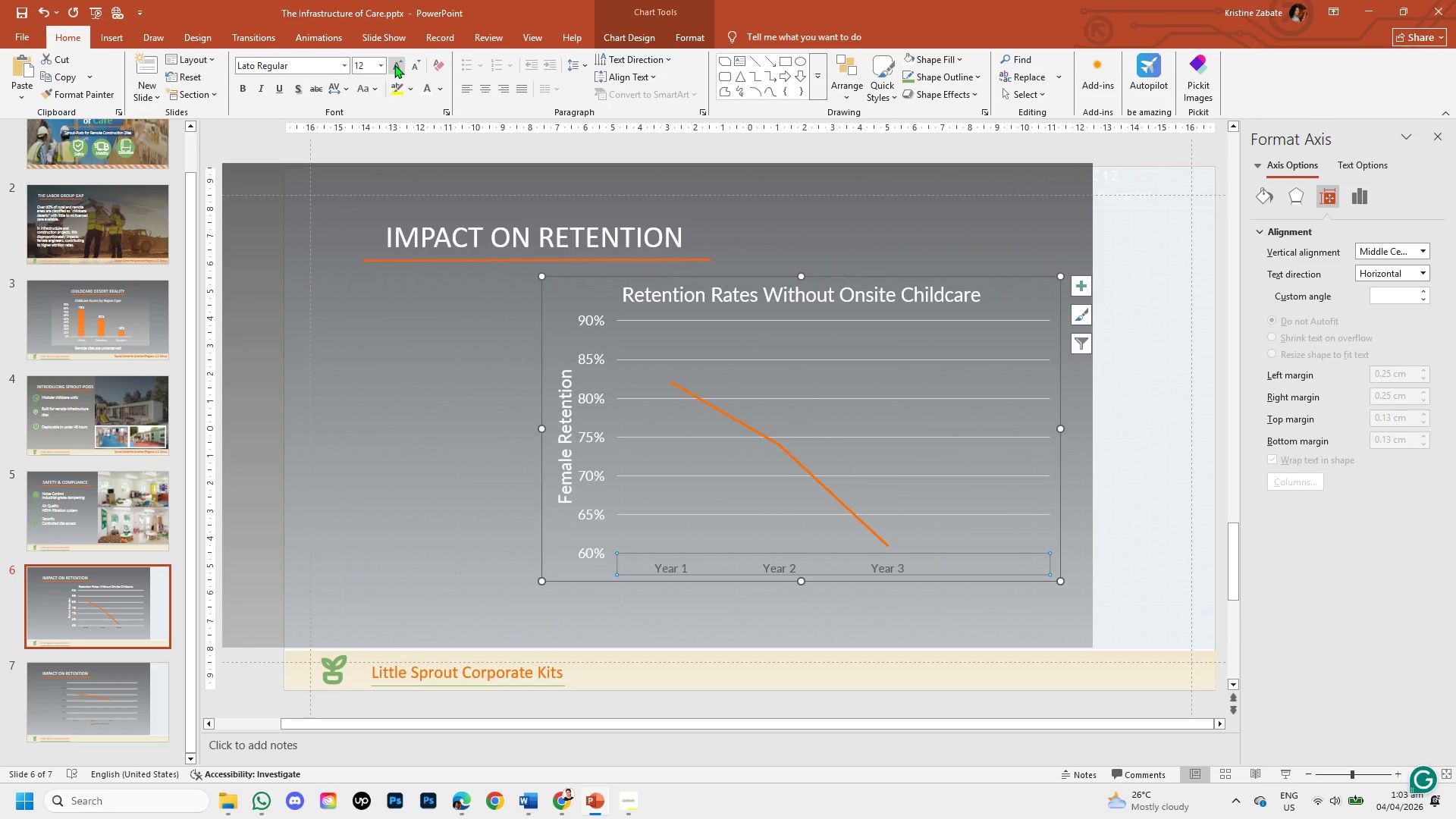 
left_click([394, 64])
 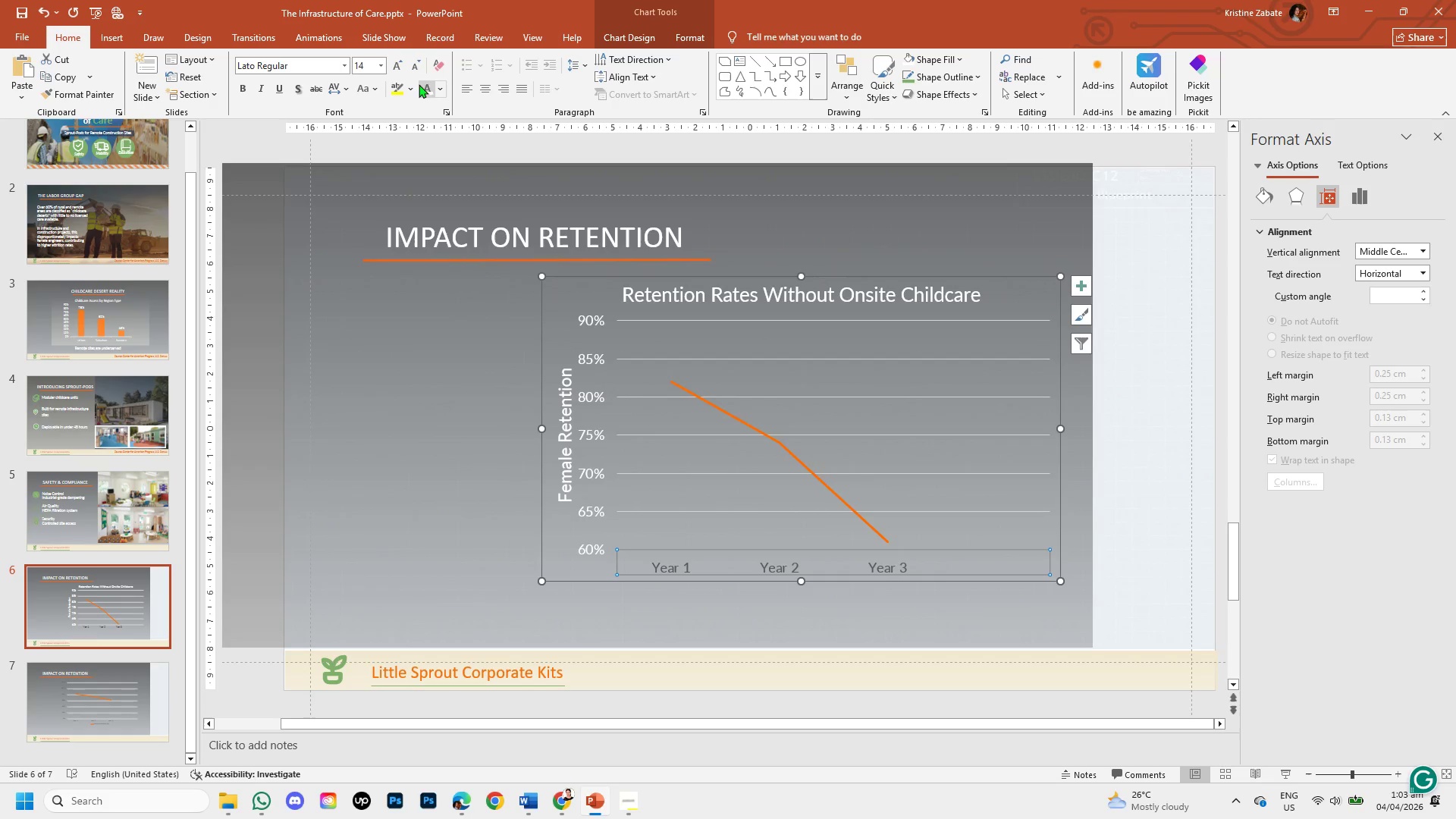 
left_click([425, 91])
 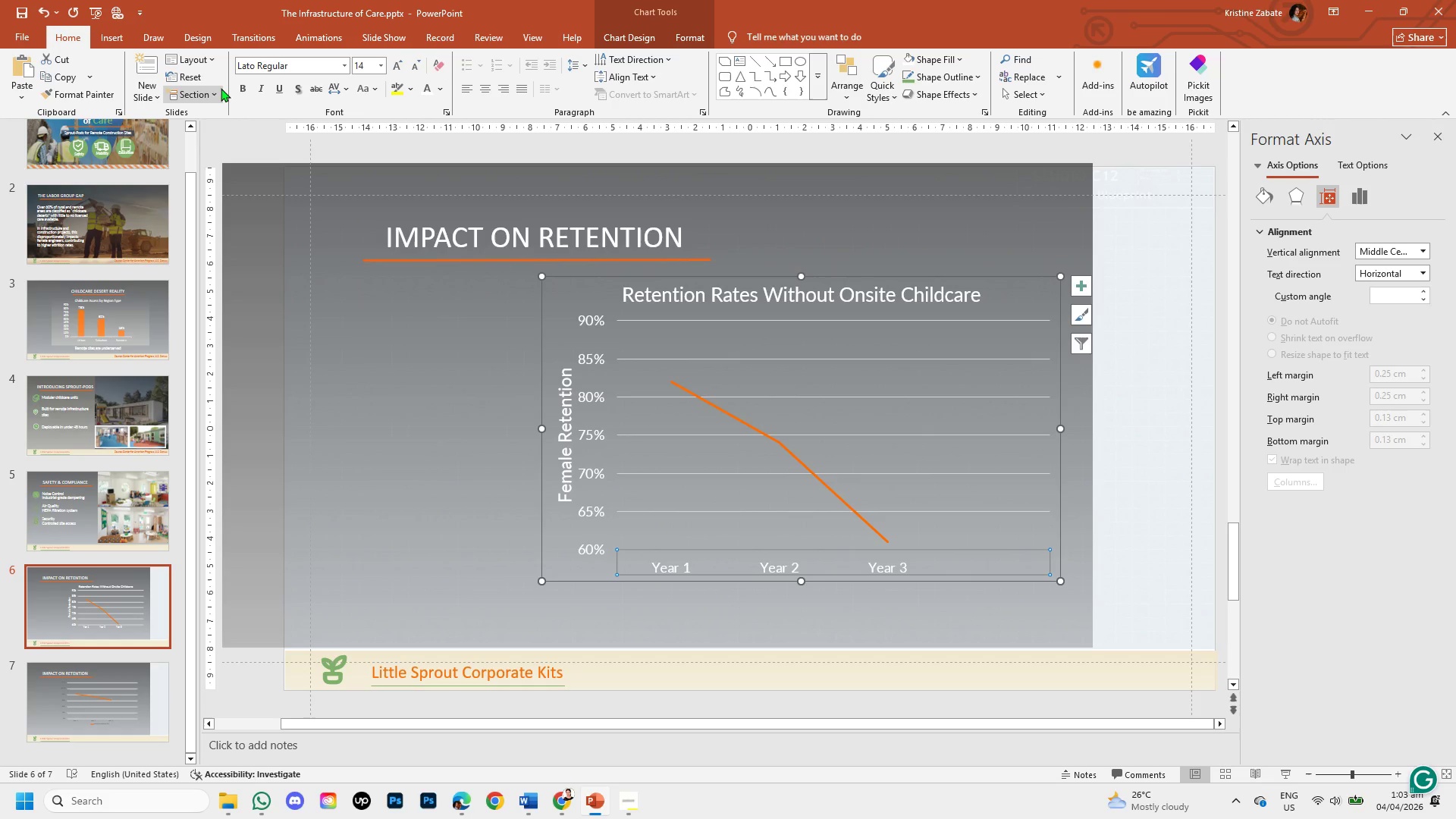 
left_click([237, 89])
 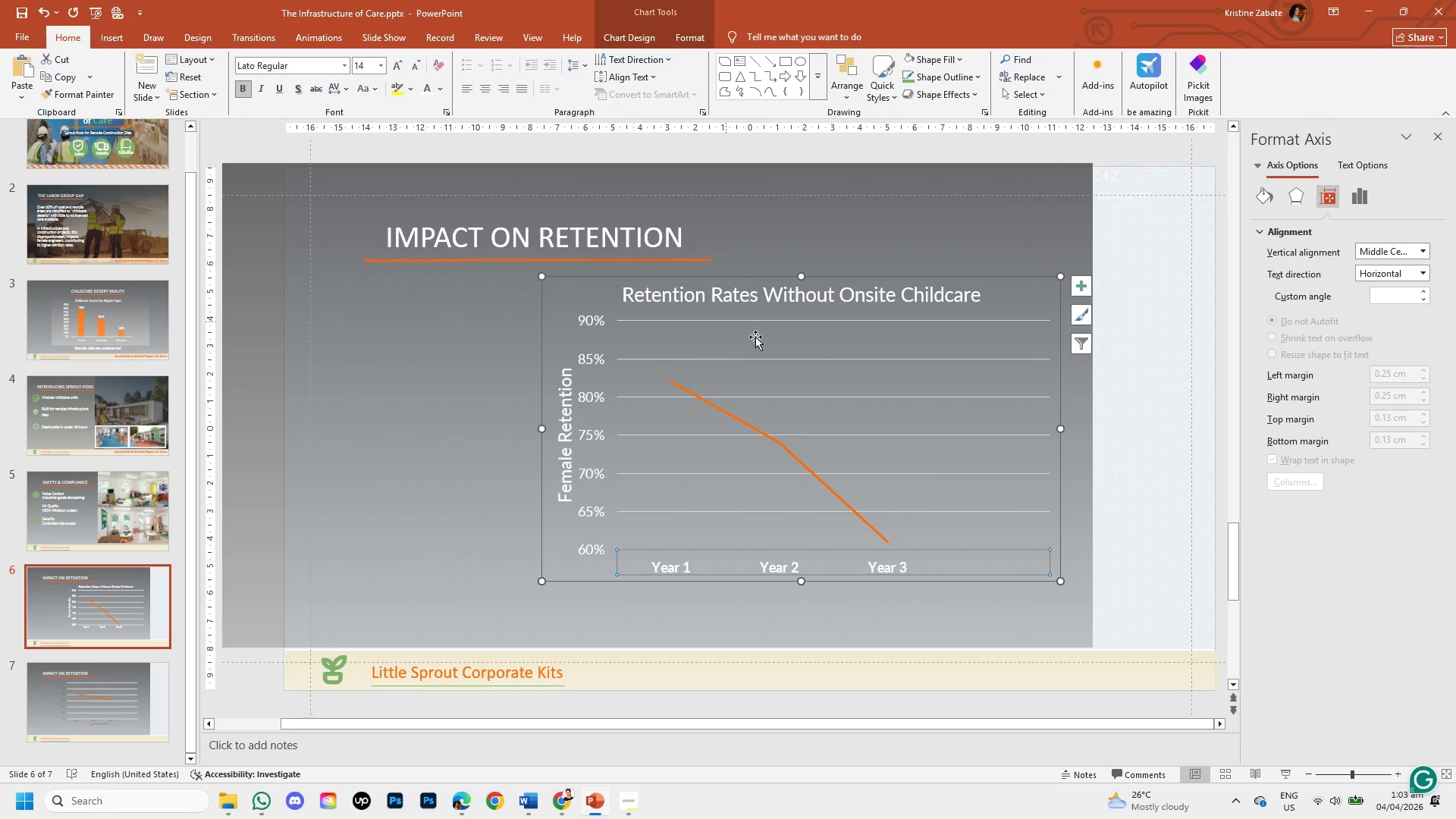 
wait(5.59)
 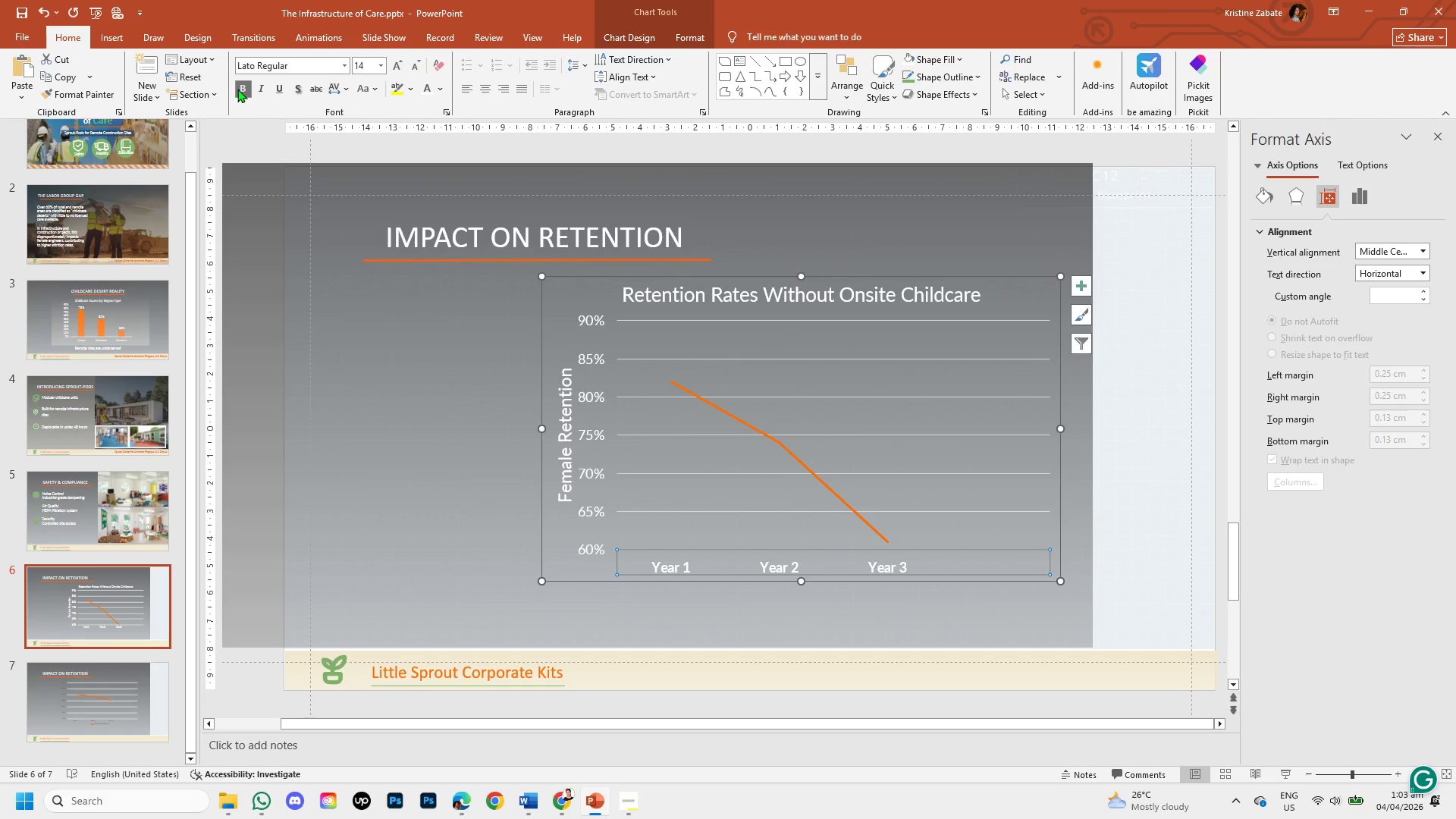 
left_click([423, 444])
 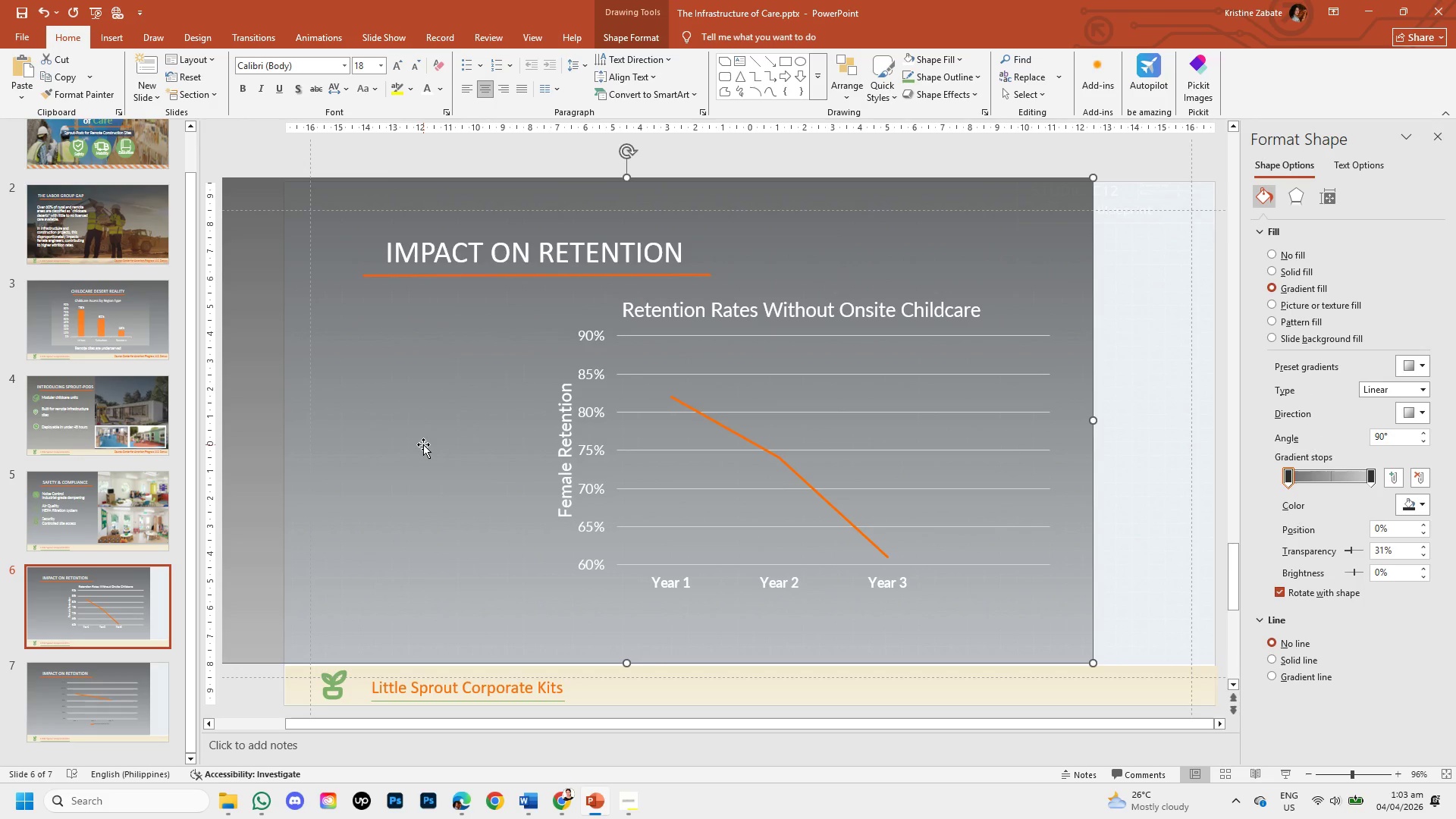 
wait(13.7)
 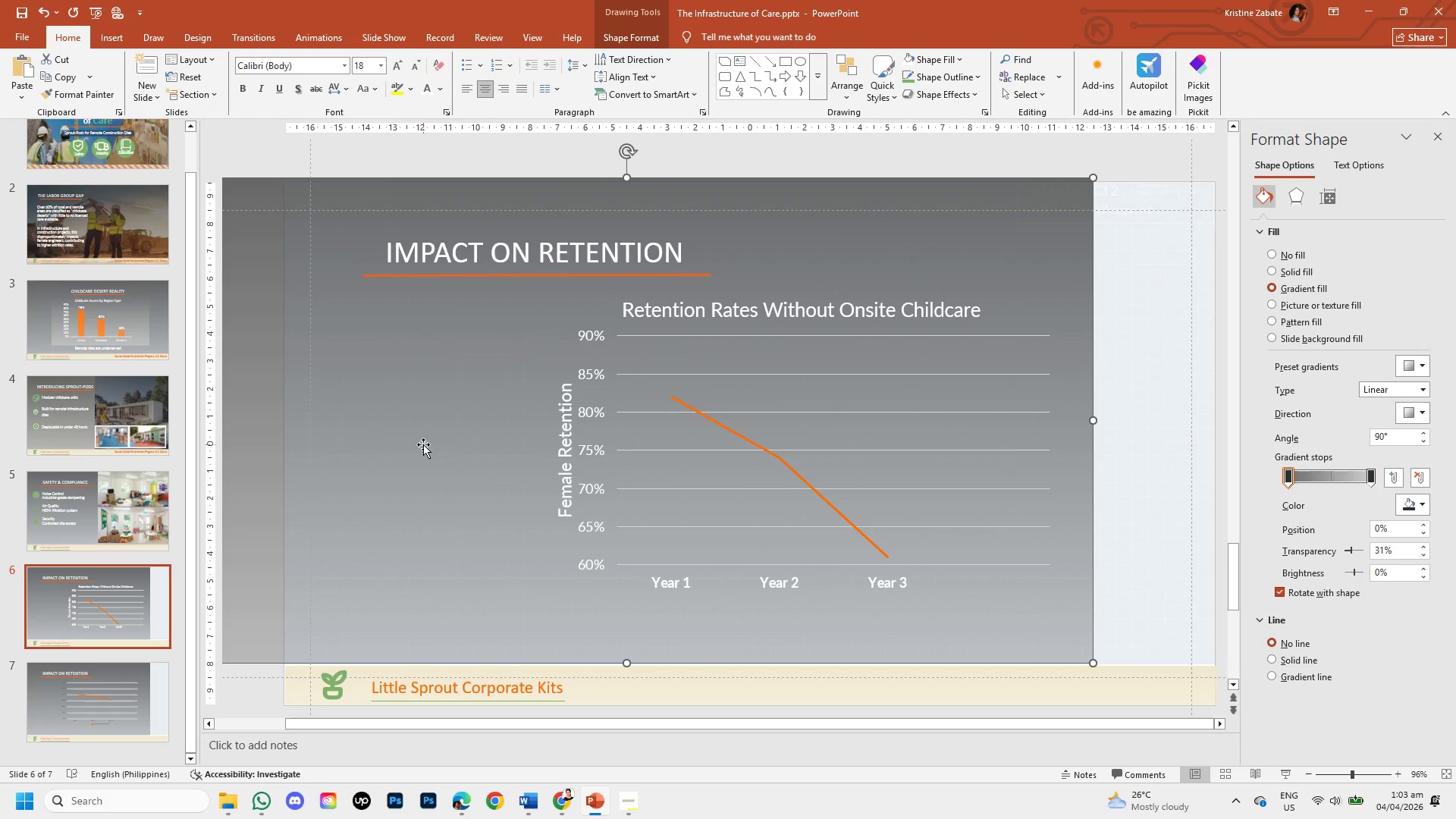 
left_click([792, 466])
 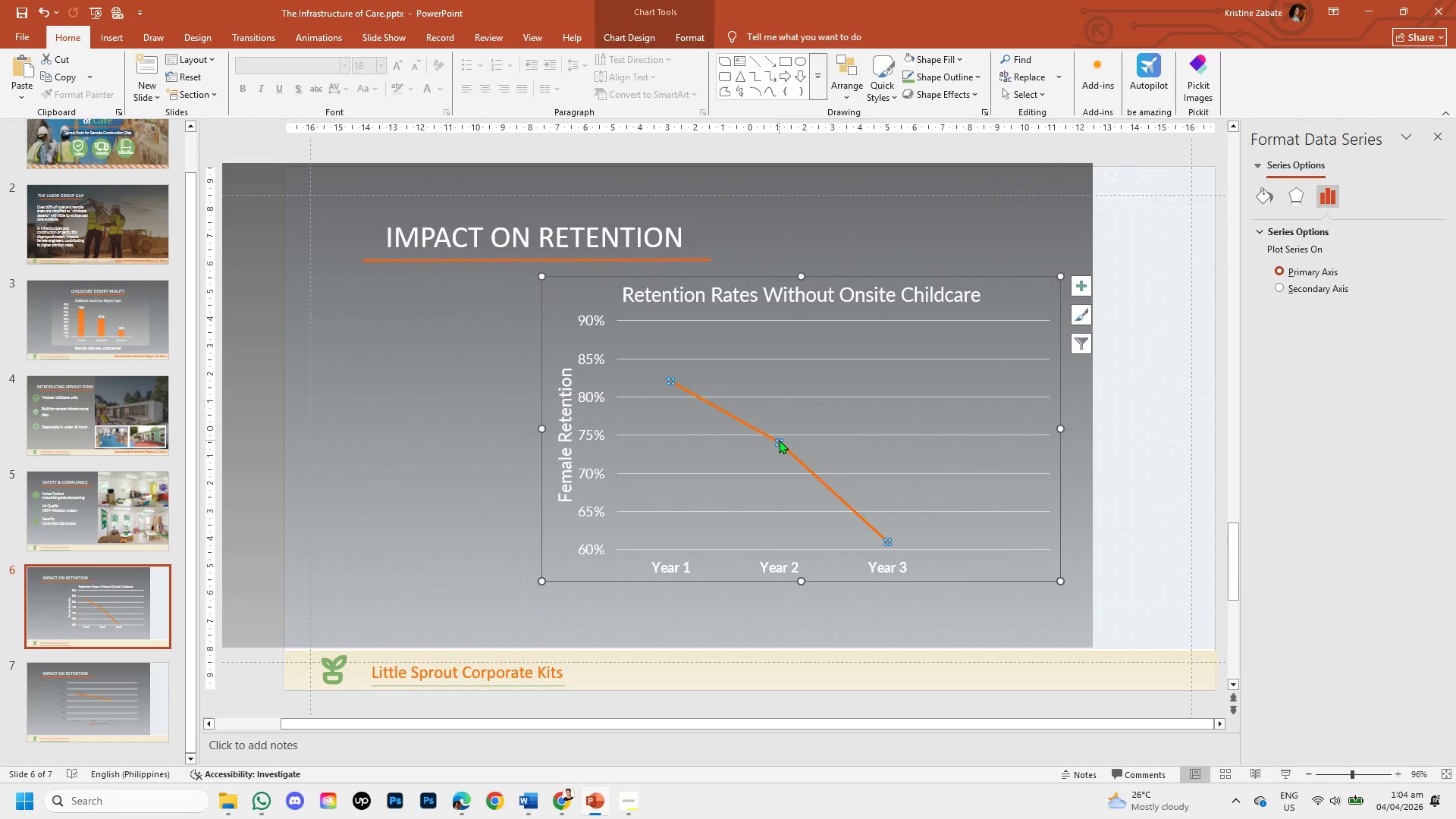 
left_click_drag(start_coordinate=[779, 440], to_coordinate=[779, 449])
 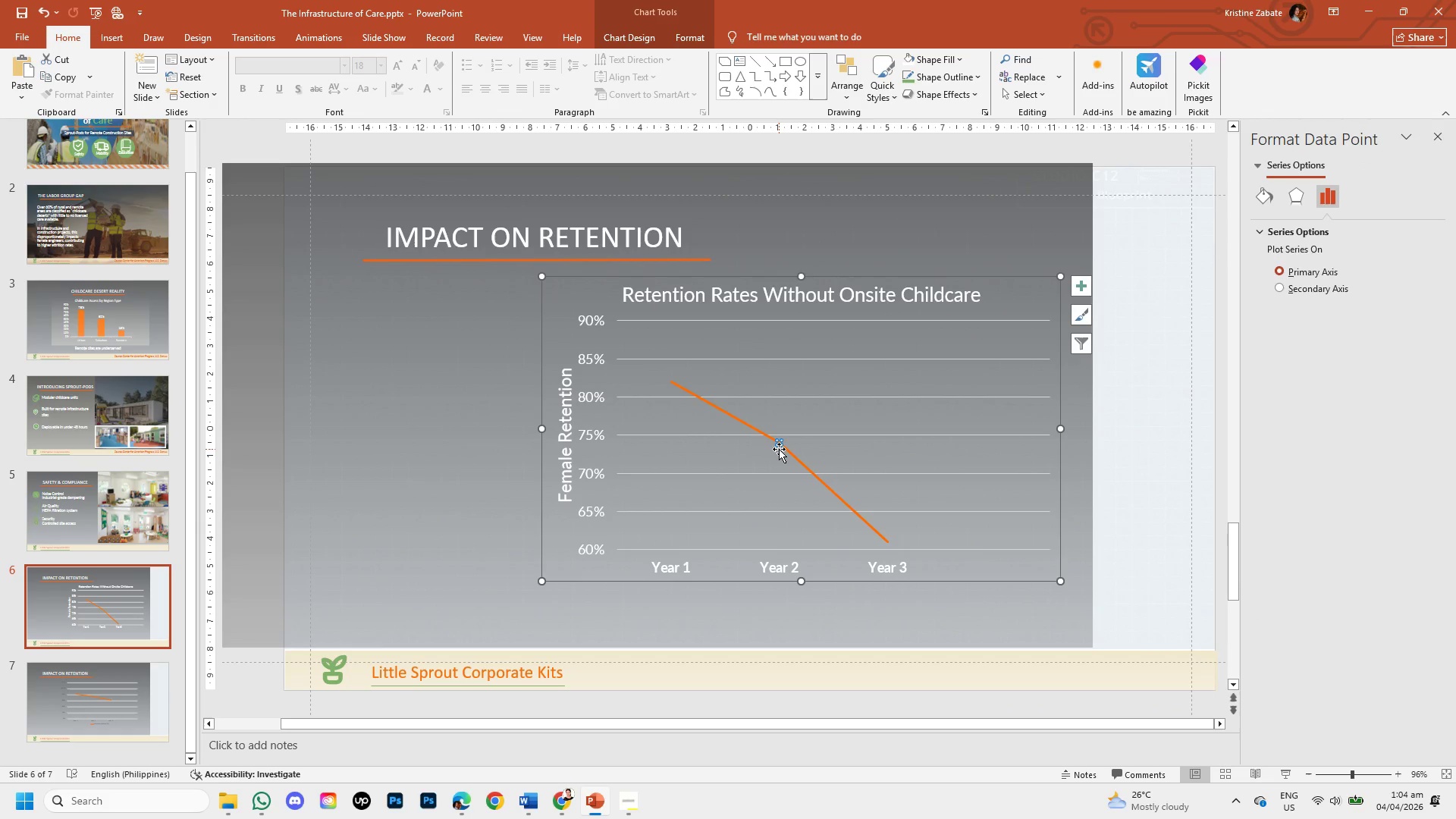 
wait(17.3)
 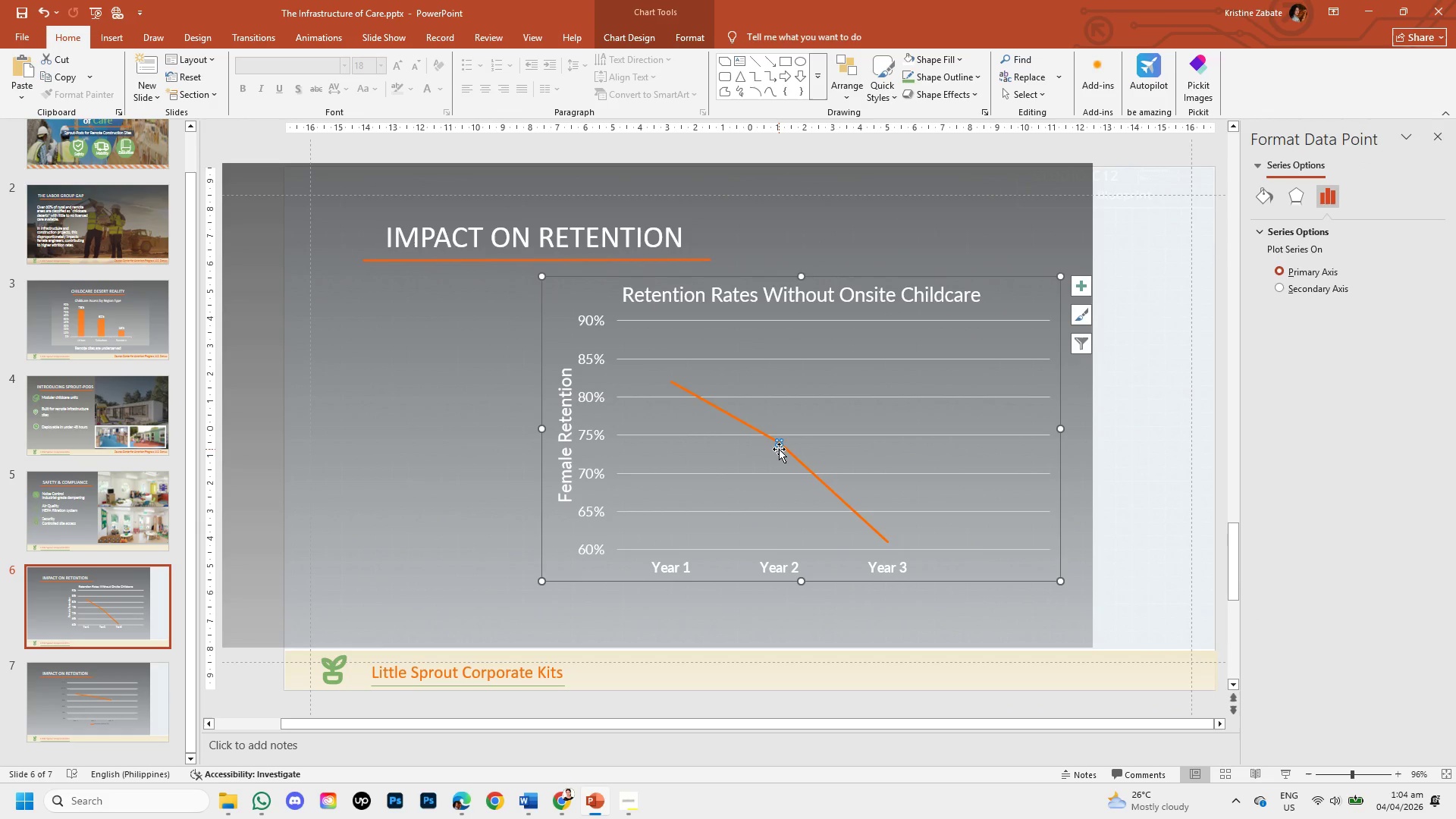 
left_click([94, 28])
 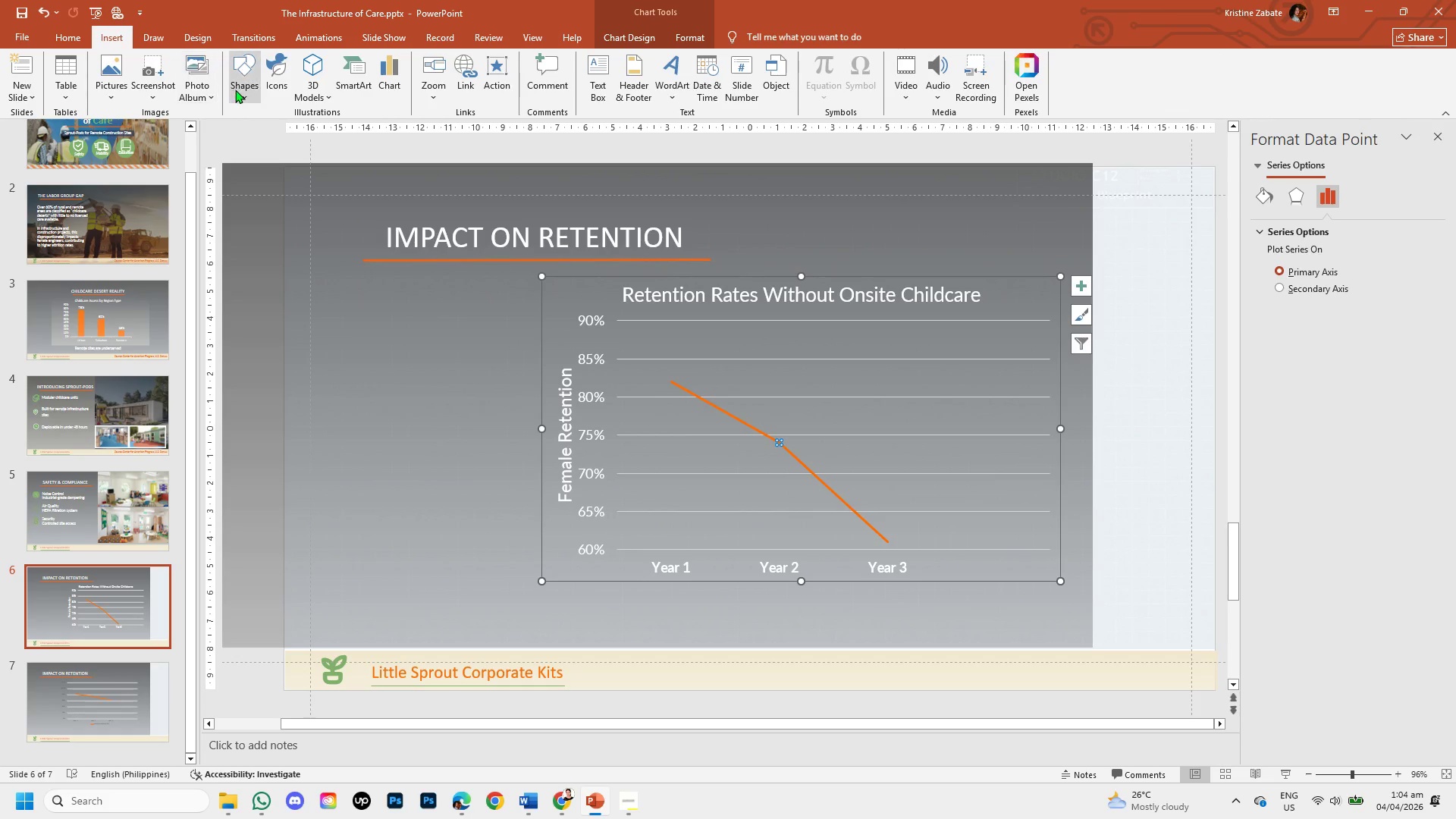 
left_click([235, 89])
 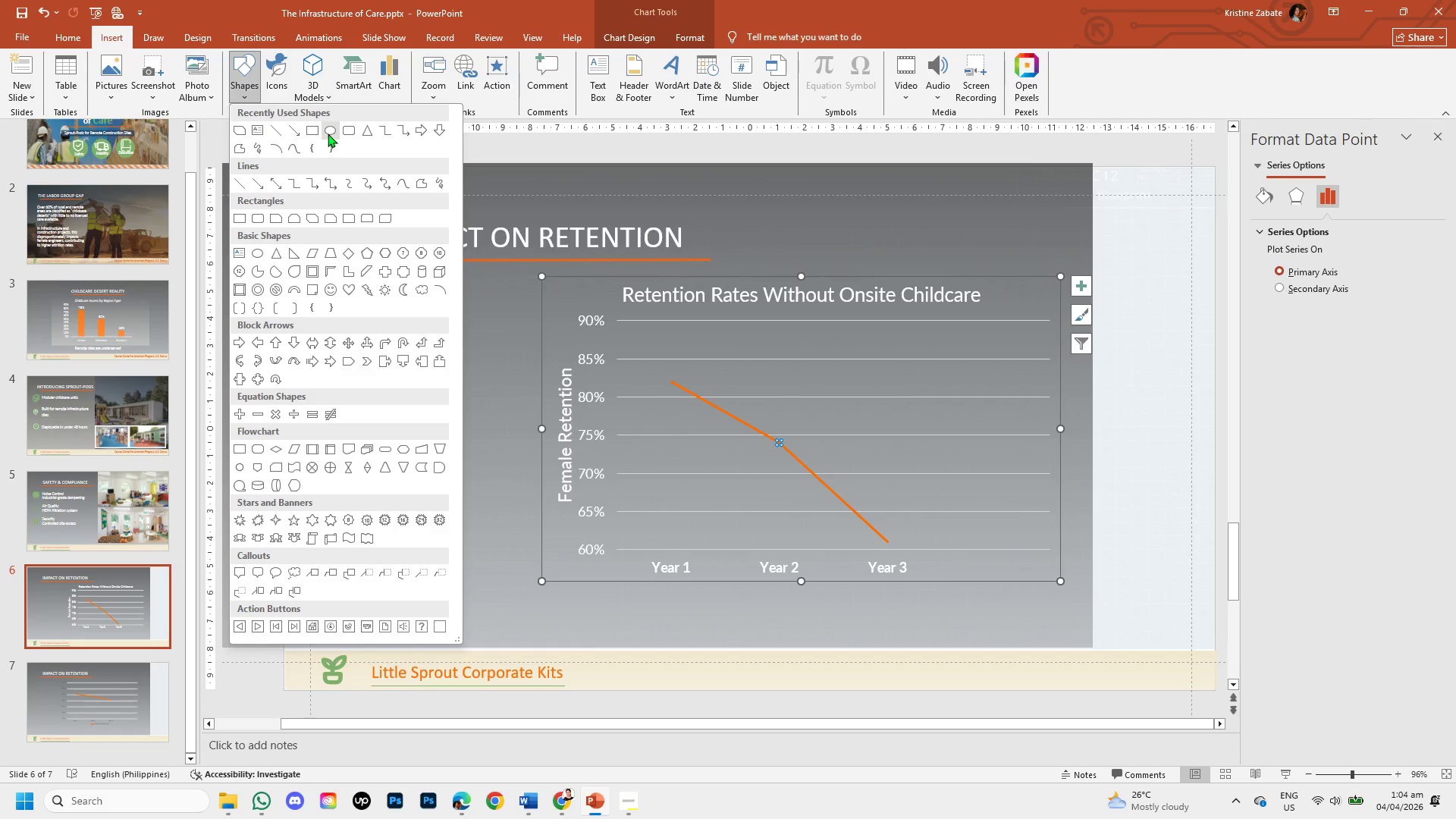 
left_click([328, 133])
 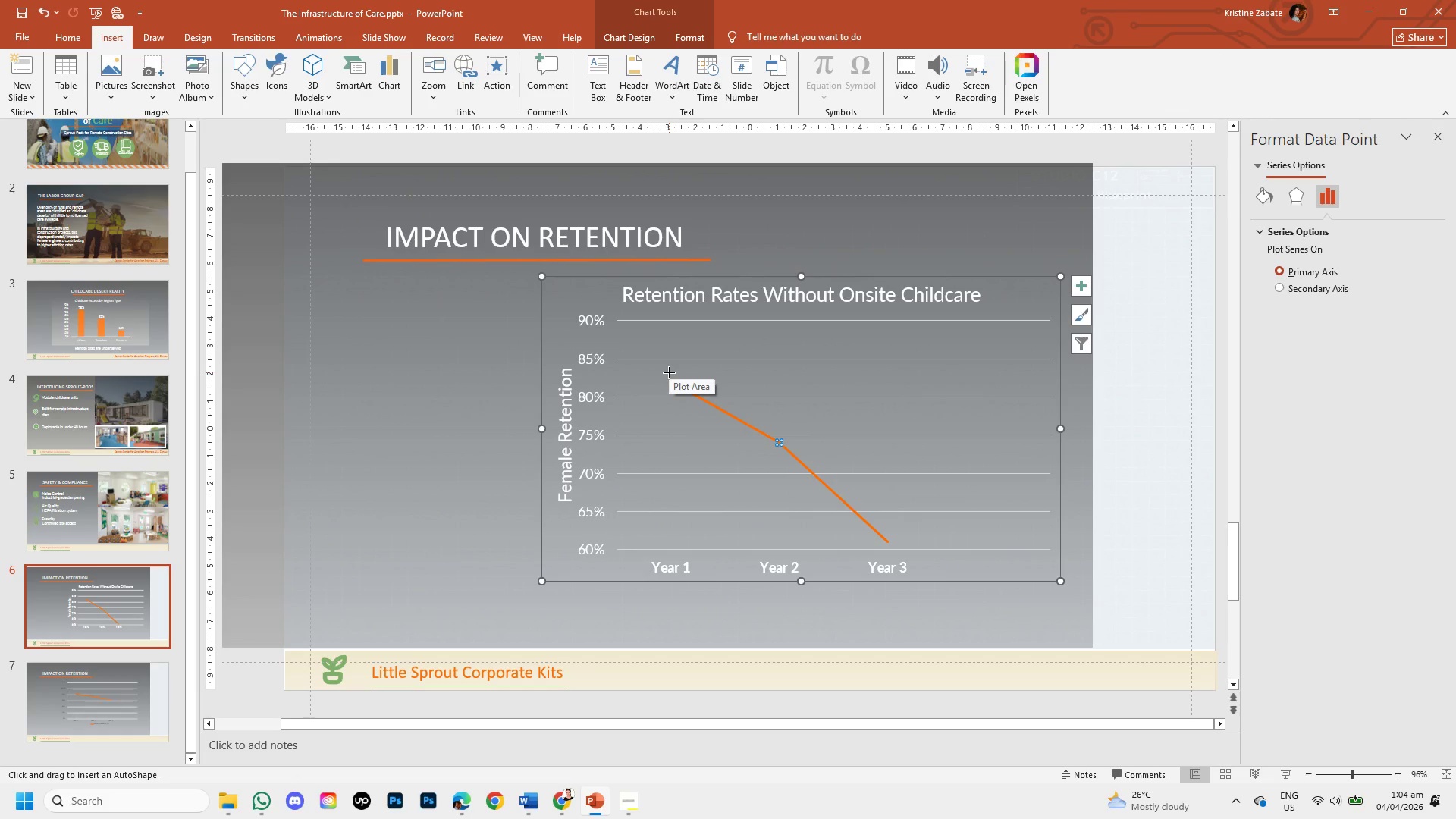 
wait(22.97)
 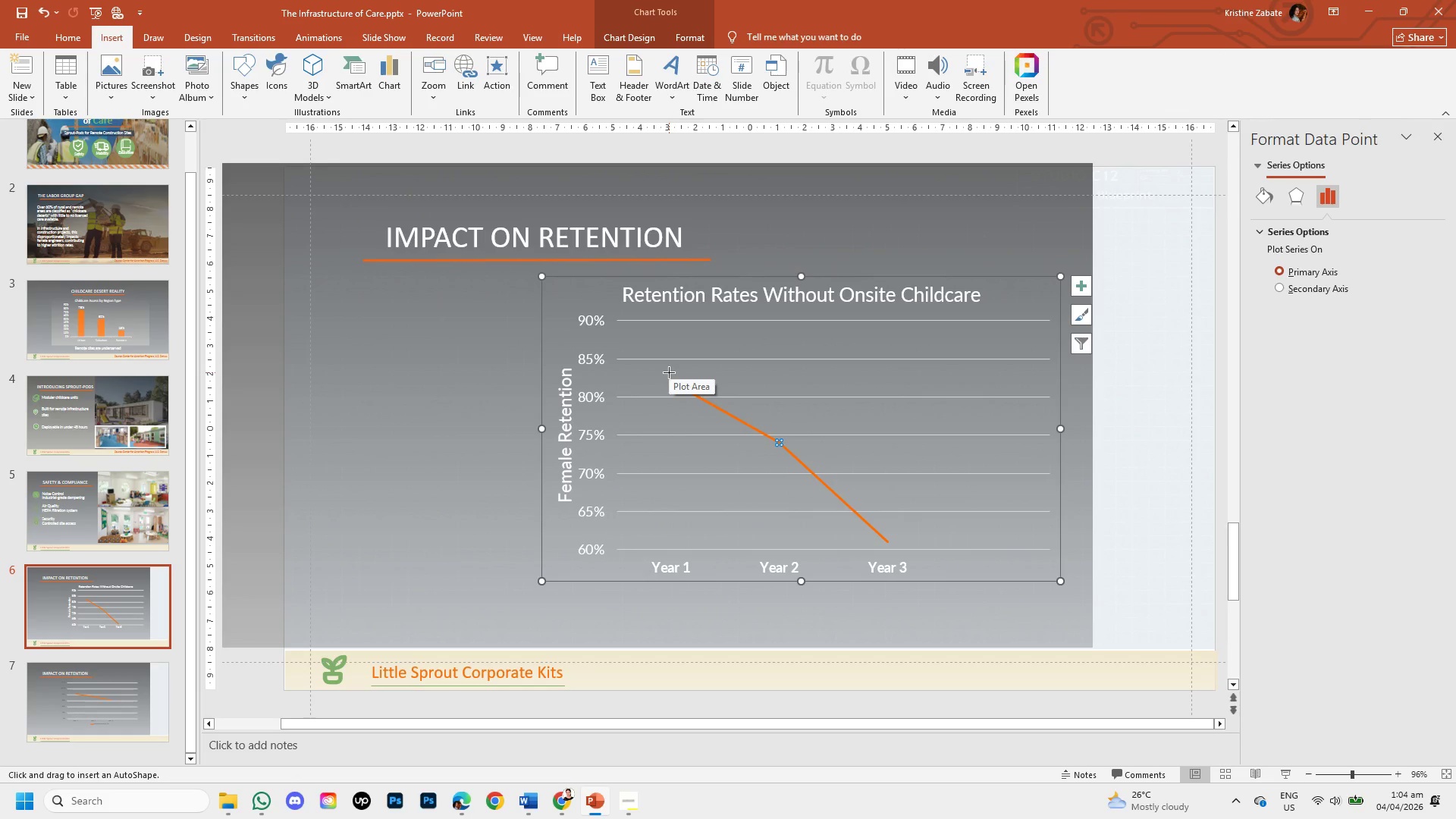 
left_click([770, 436])
 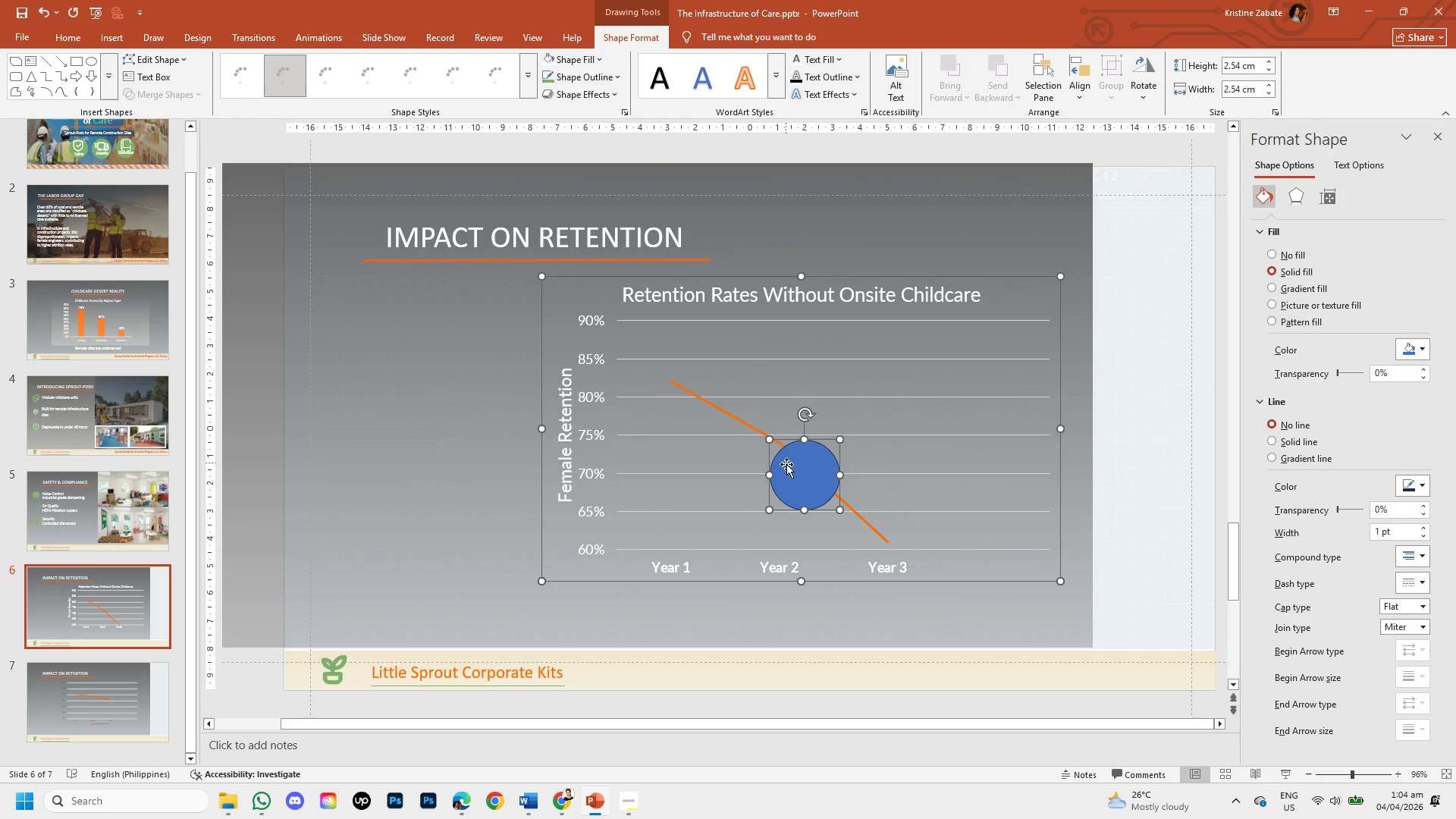 
left_click_drag(start_coordinate=[786, 464], to_coordinate=[363, 458])
 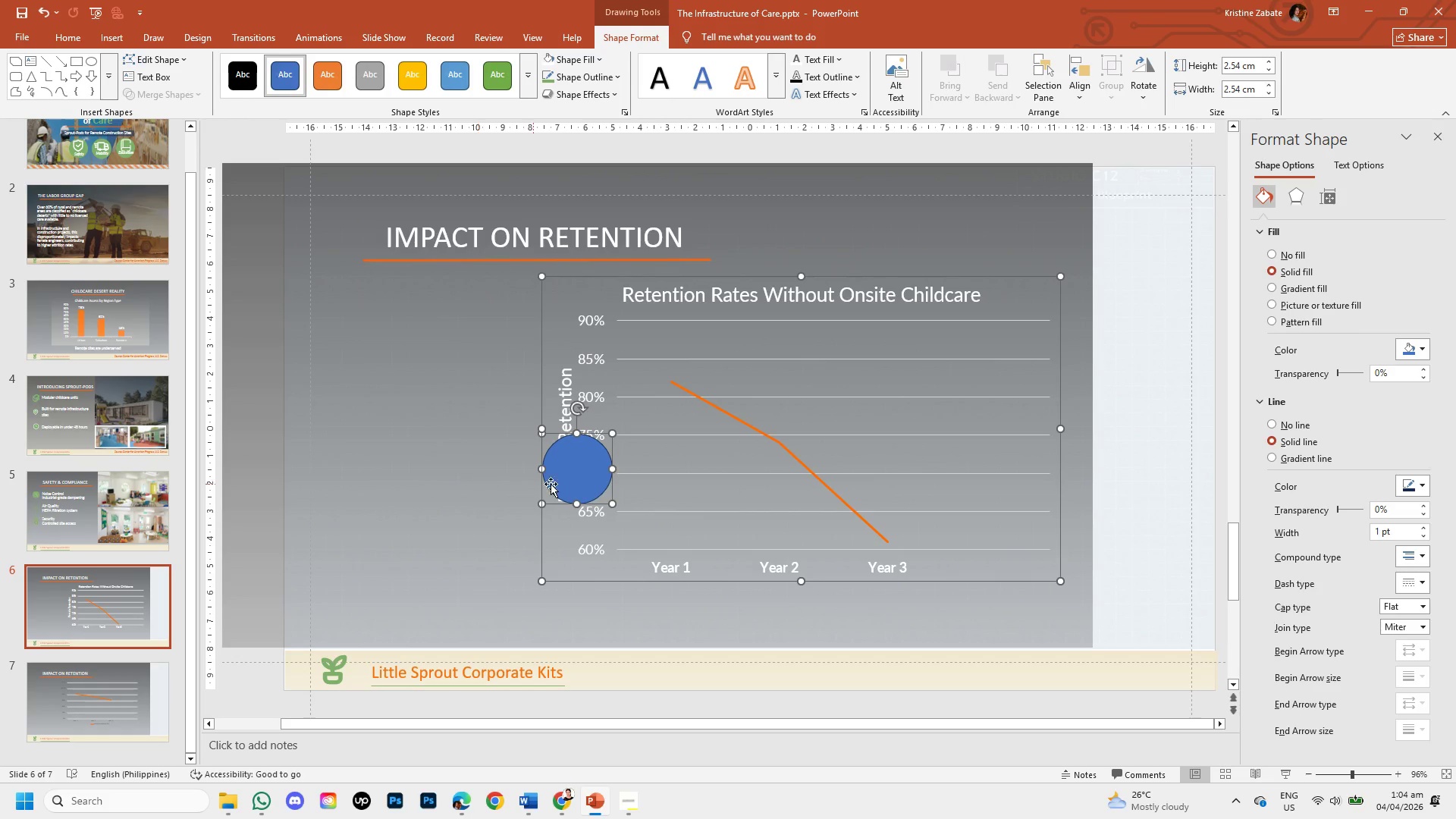 
left_click_drag(start_coordinate=[571, 482], to_coordinate=[434, 473])
 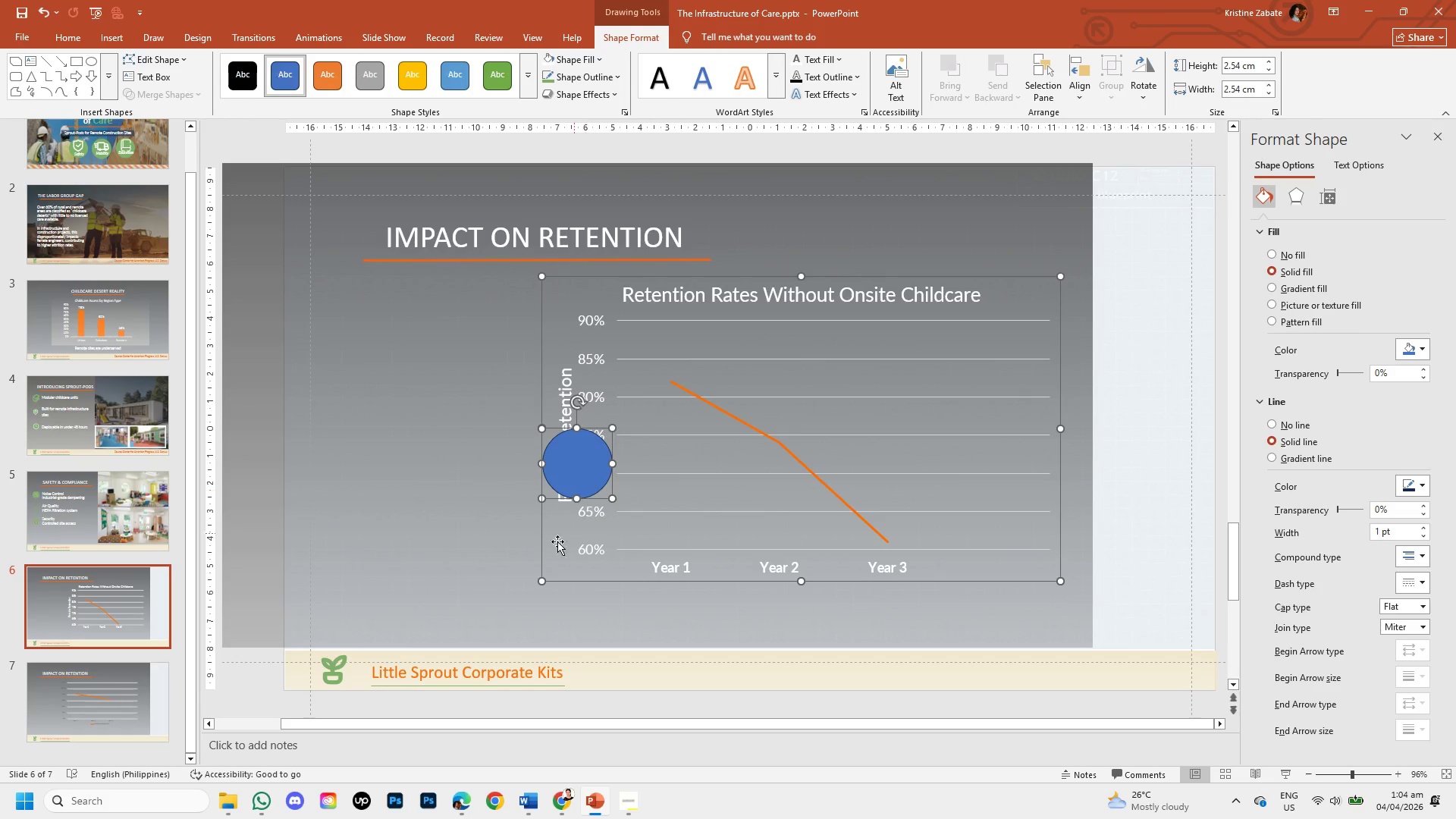 
left_click([456, 532])
 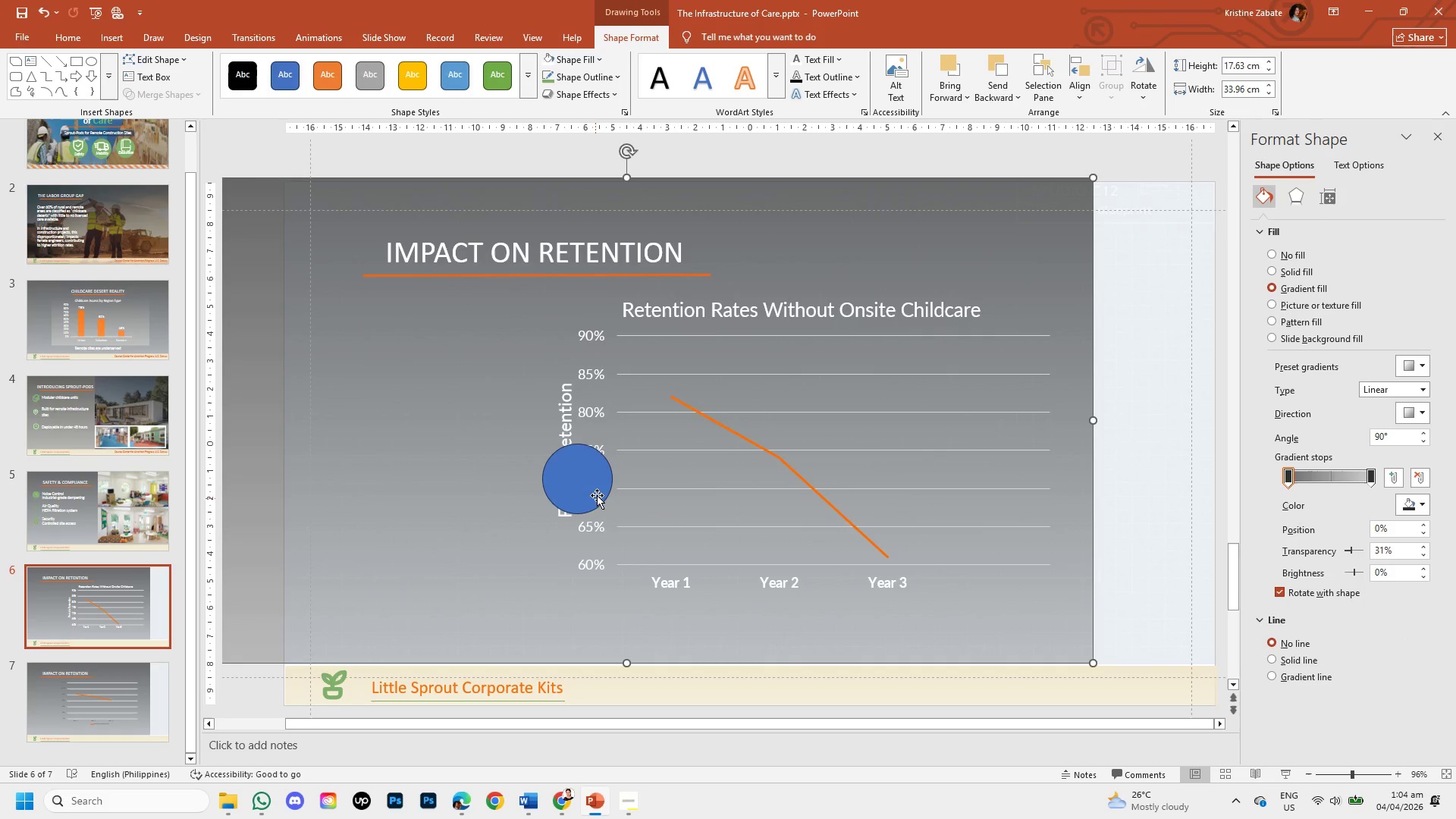 
left_click([597, 495])
 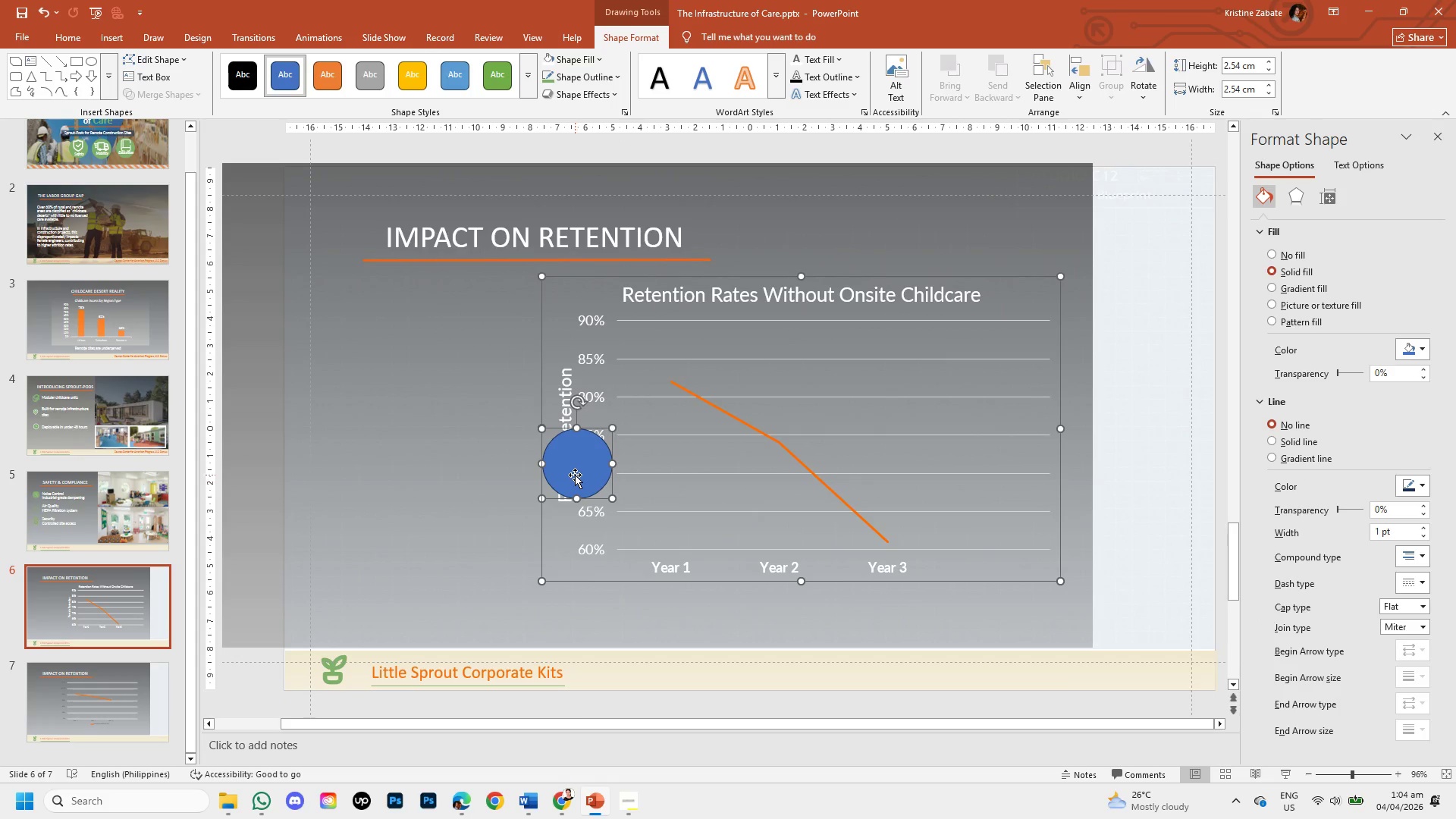 
left_click_drag(start_coordinate=[575, 475], to_coordinate=[441, 472])
 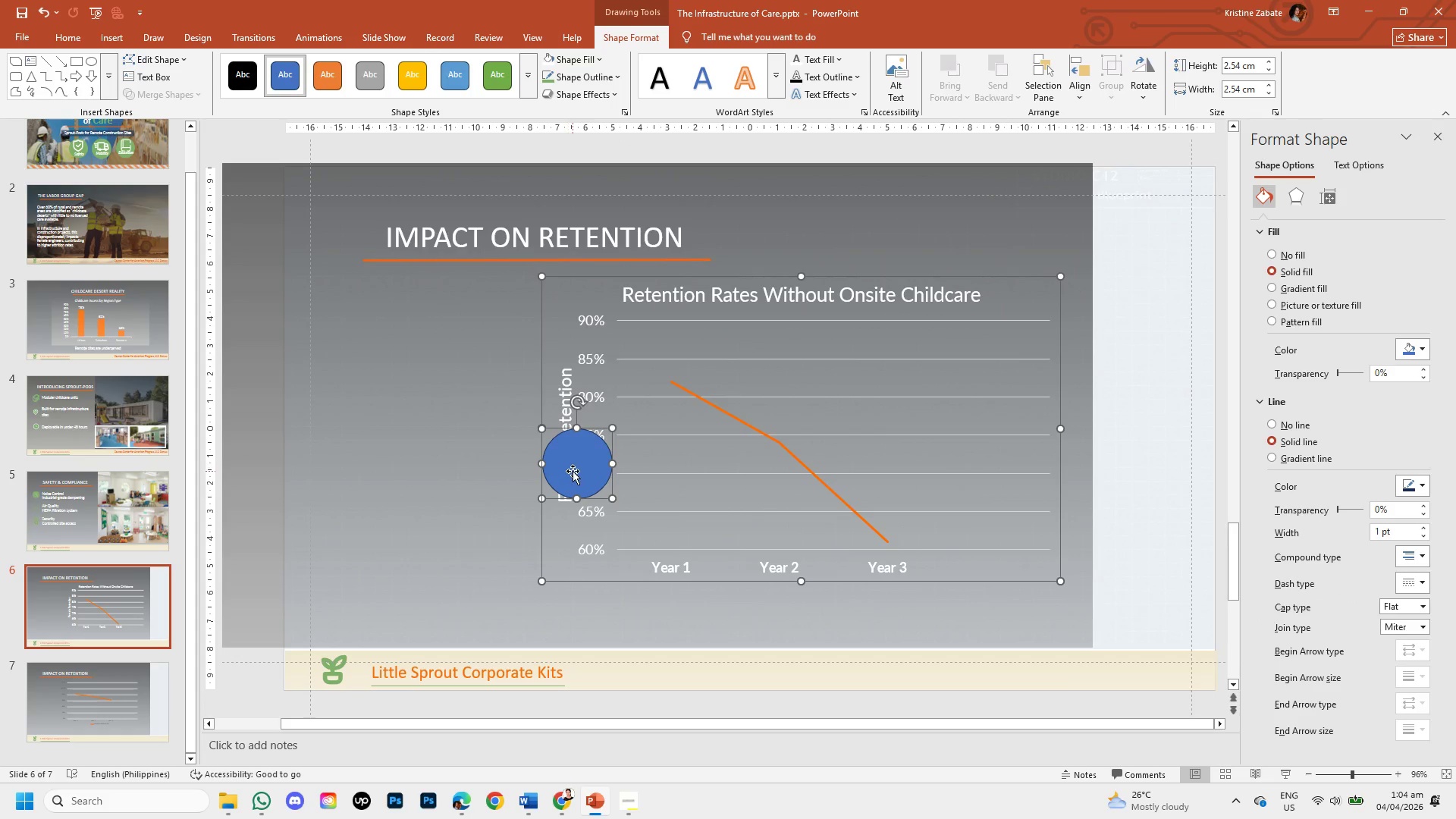 
left_click_drag(start_coordinate=[573, 471], to_coordinate=[350, 551])
 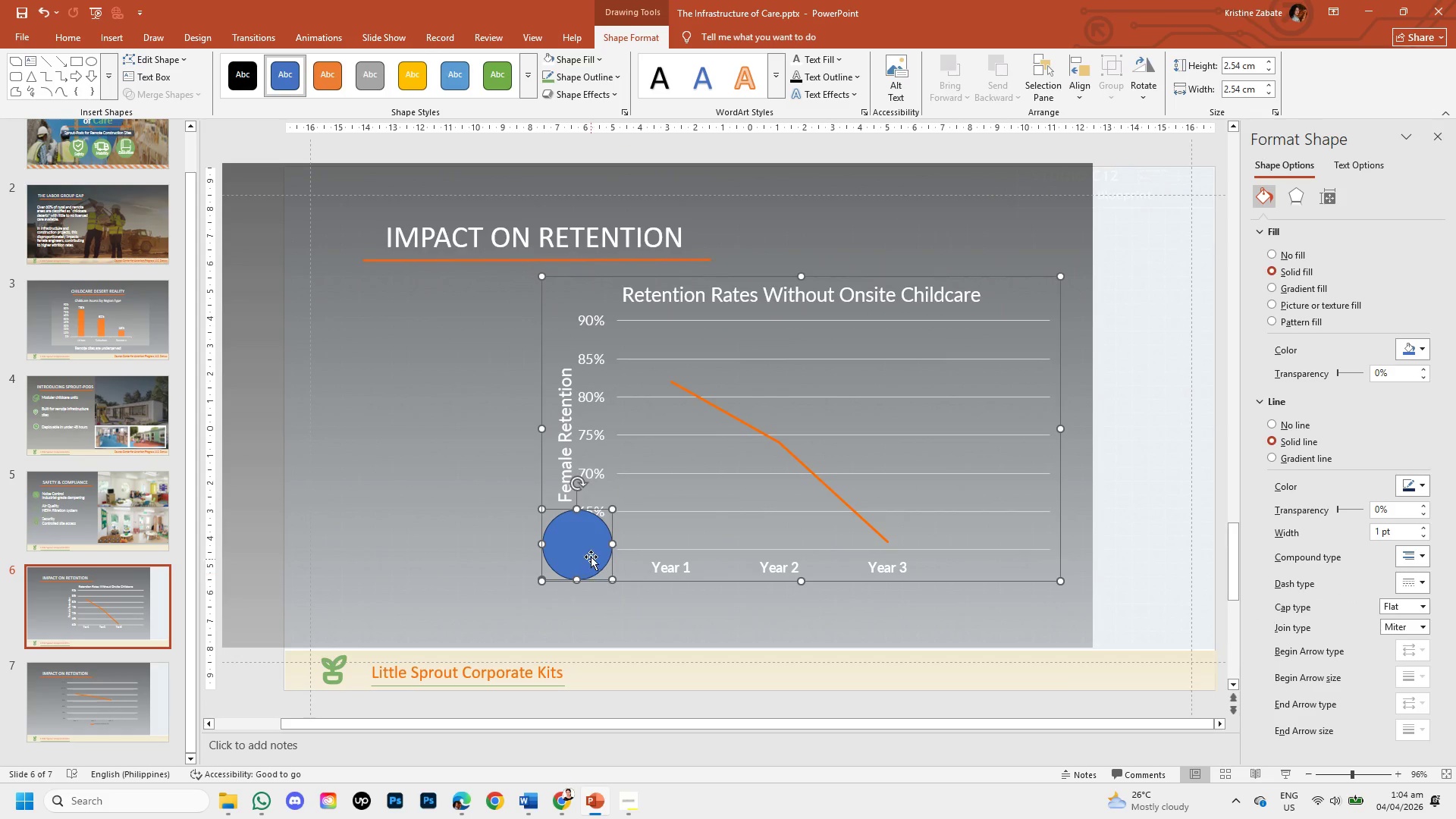 
left_click([588, 553])
 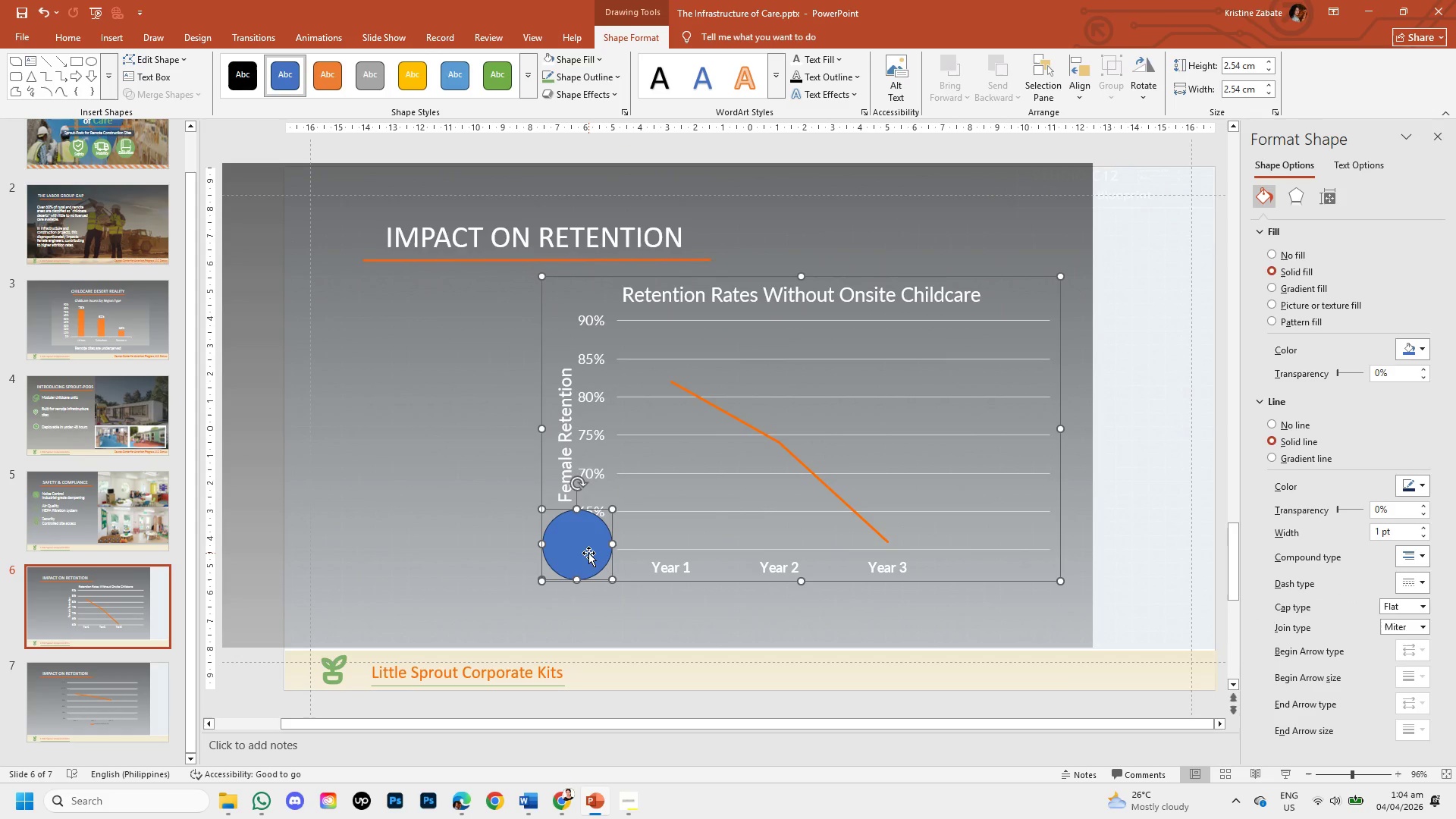 
key(Backspace)
 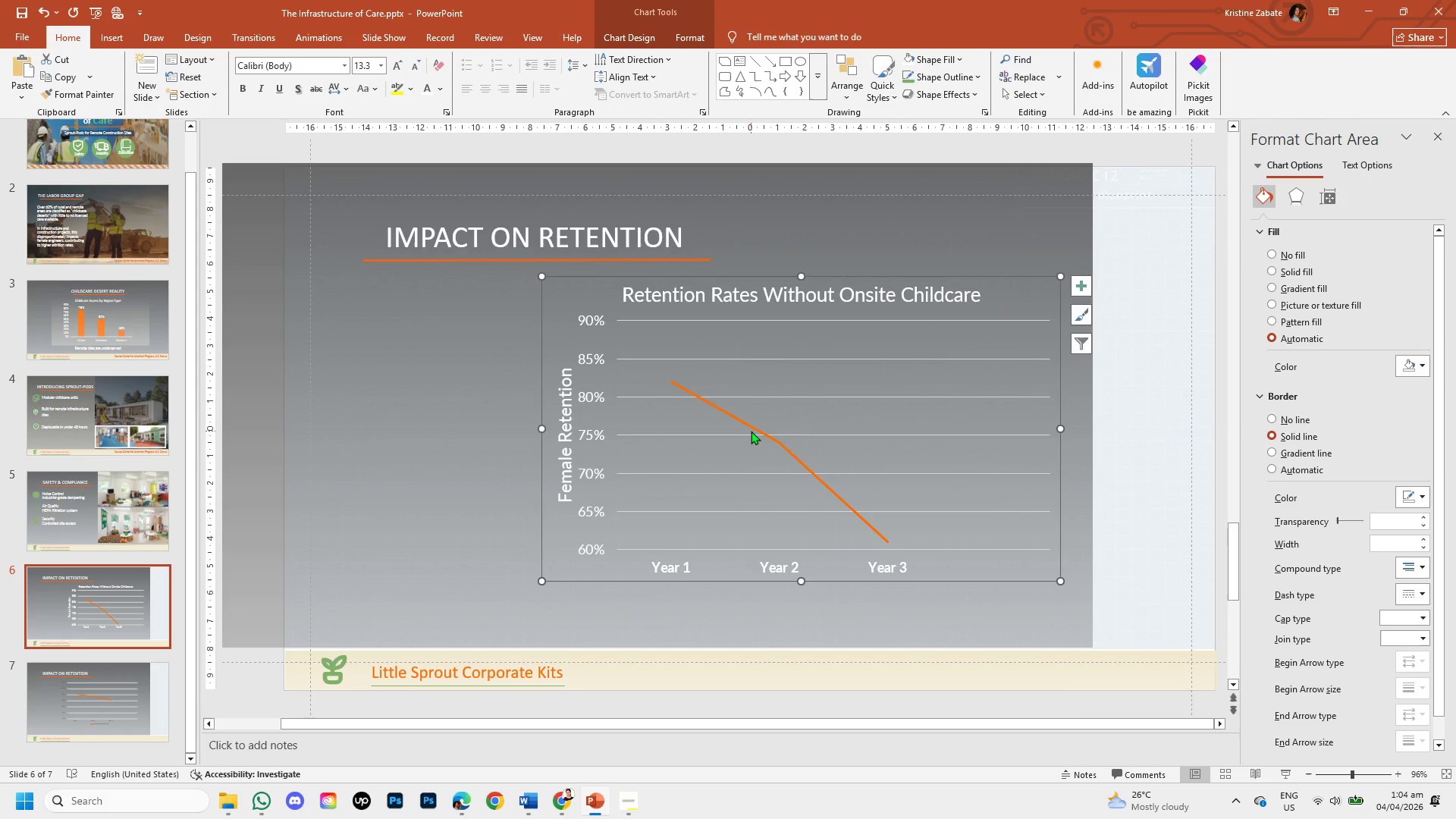 
left_click([751, 427])
 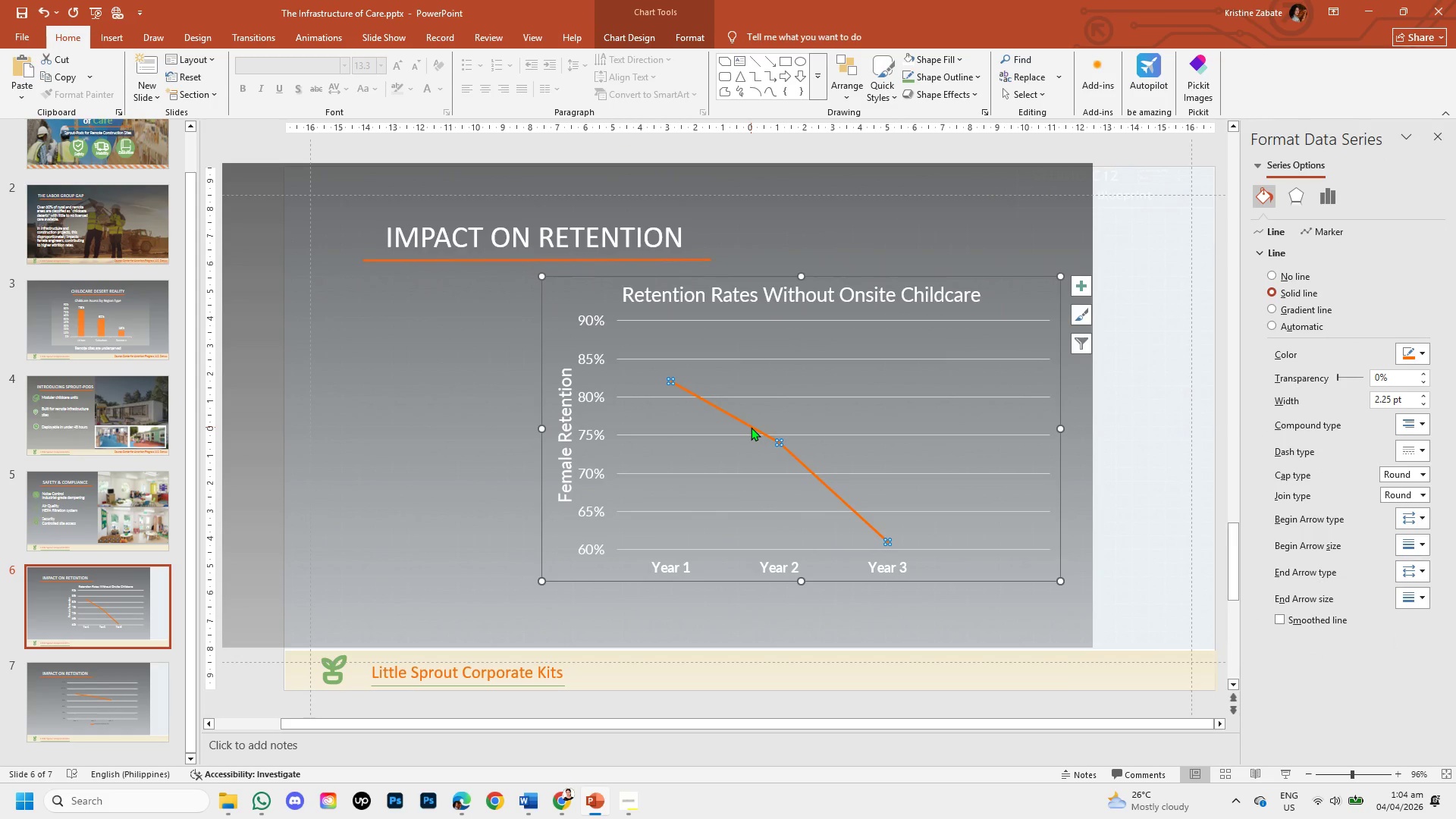 
right_click([751, 427])
 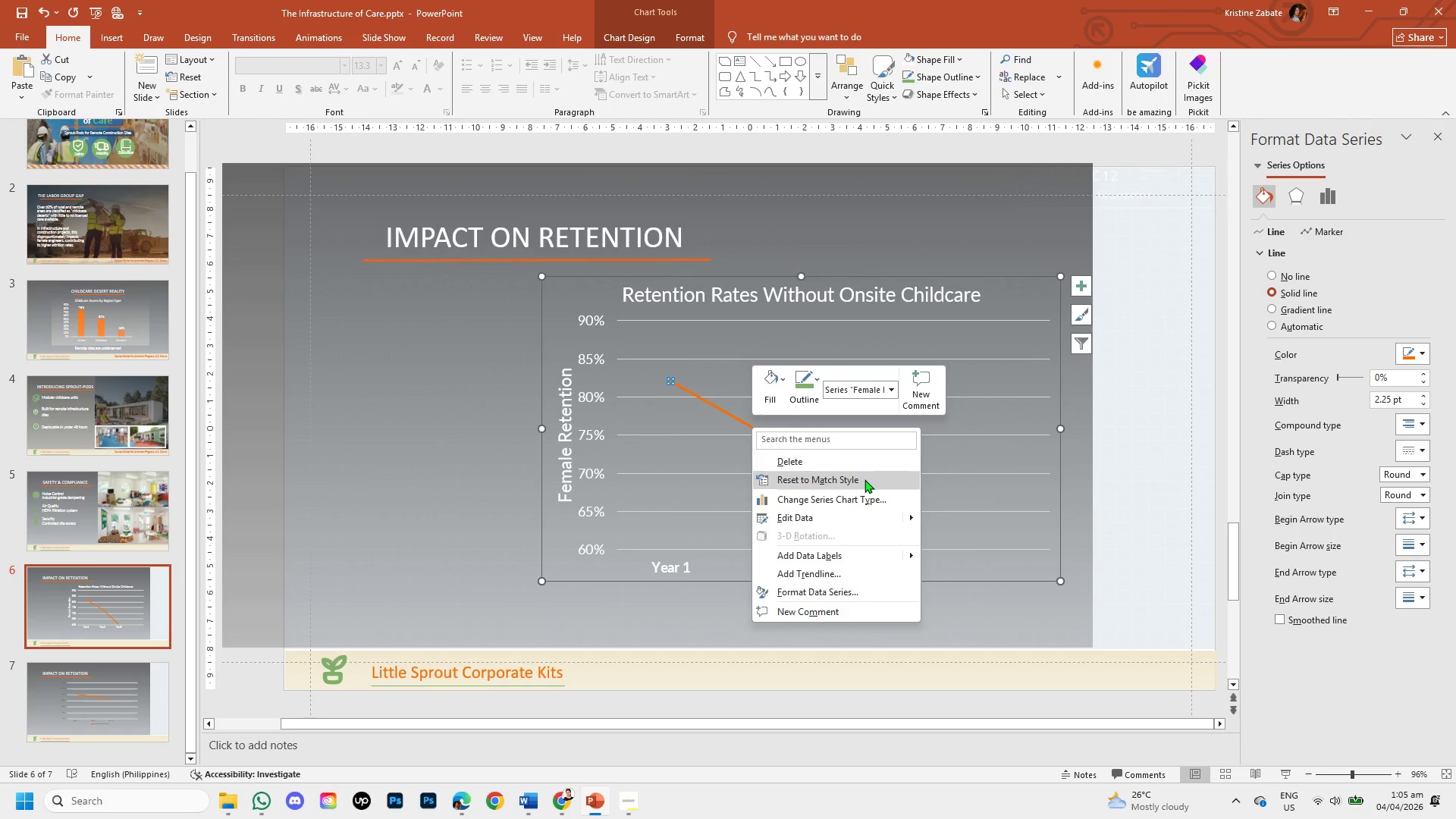 
wait(12.55)
 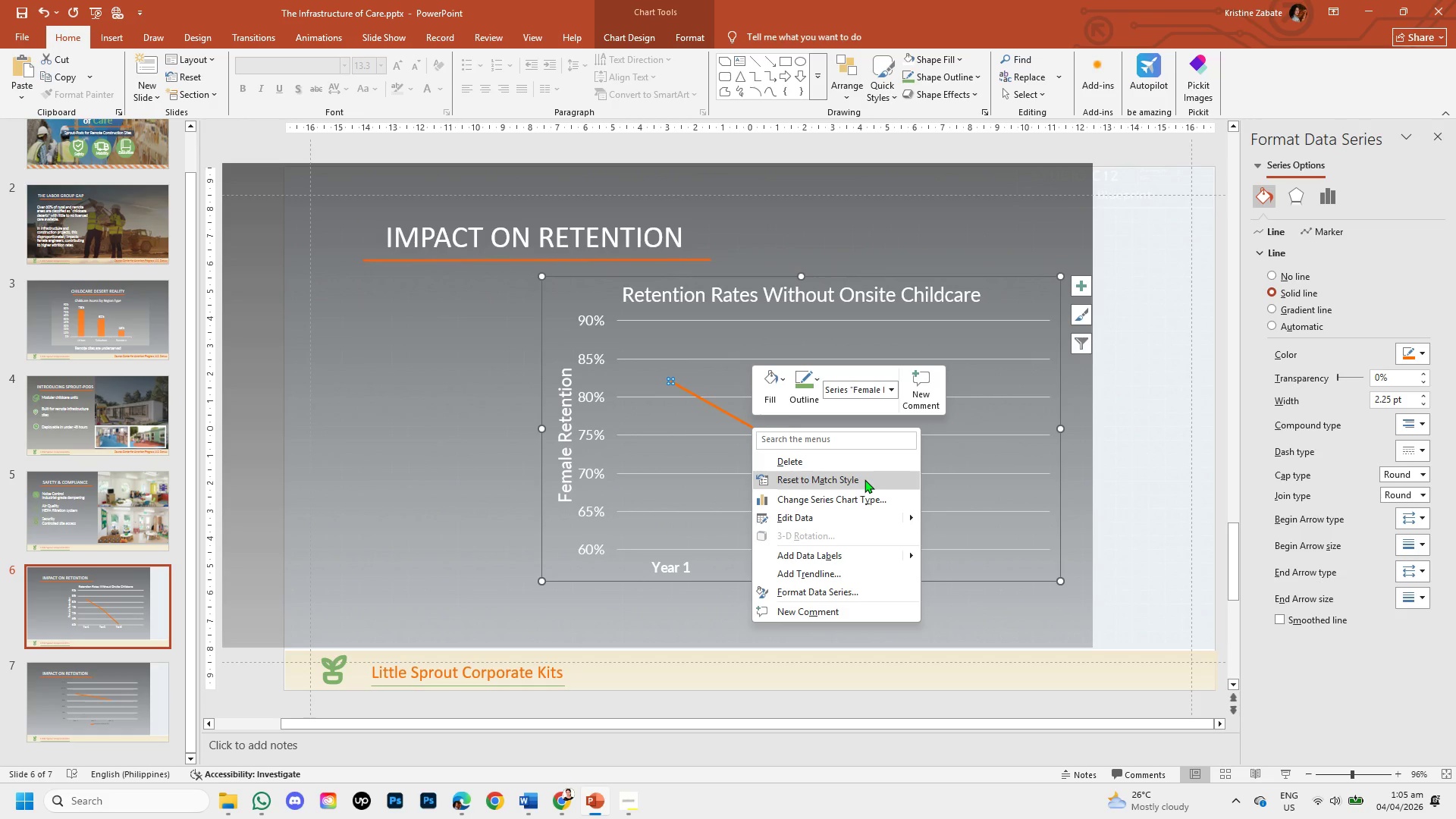 
left_click([893, 588])
 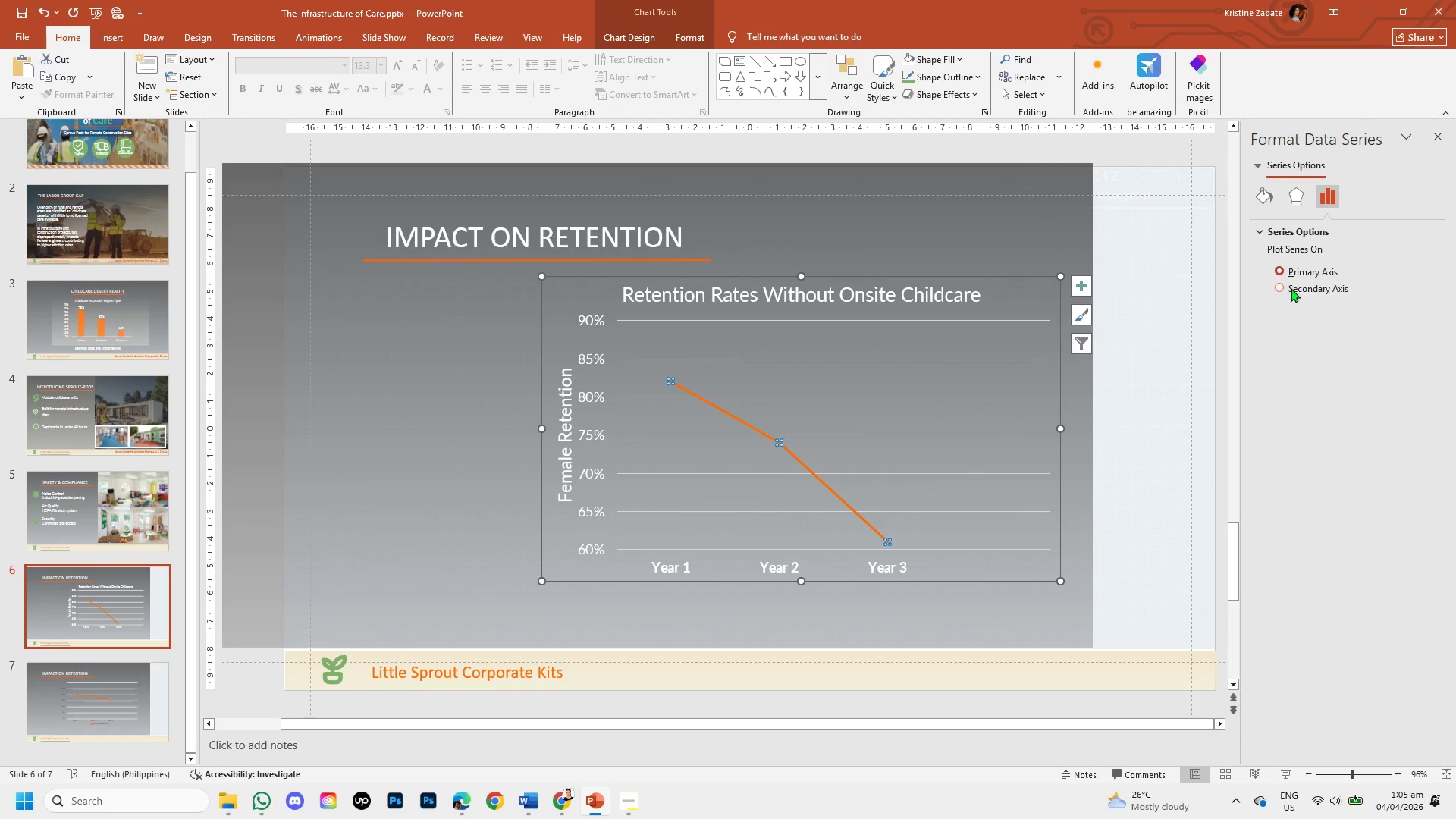 
left_click([1279, 288])
 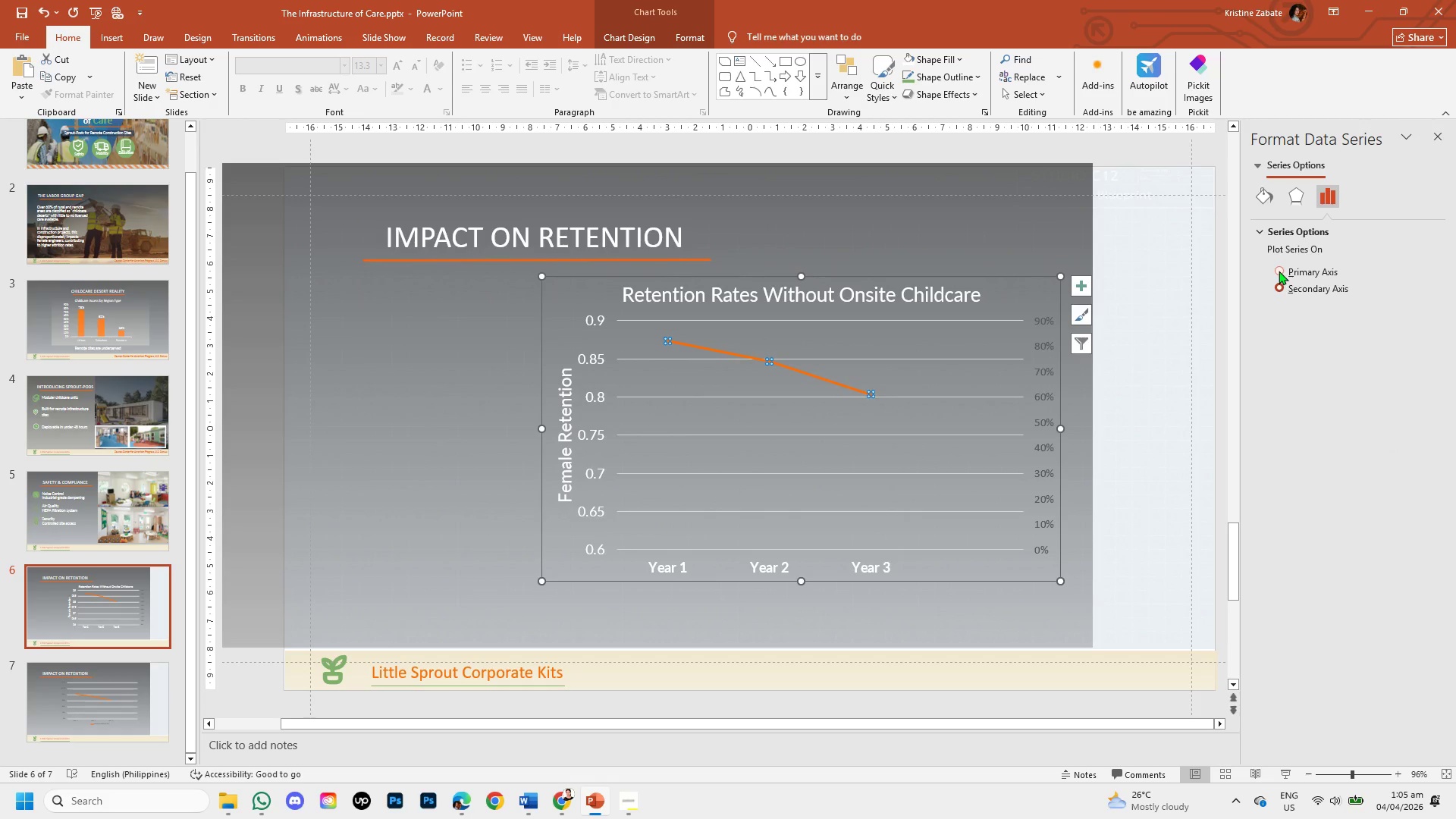 
left_click([1279, 271])
 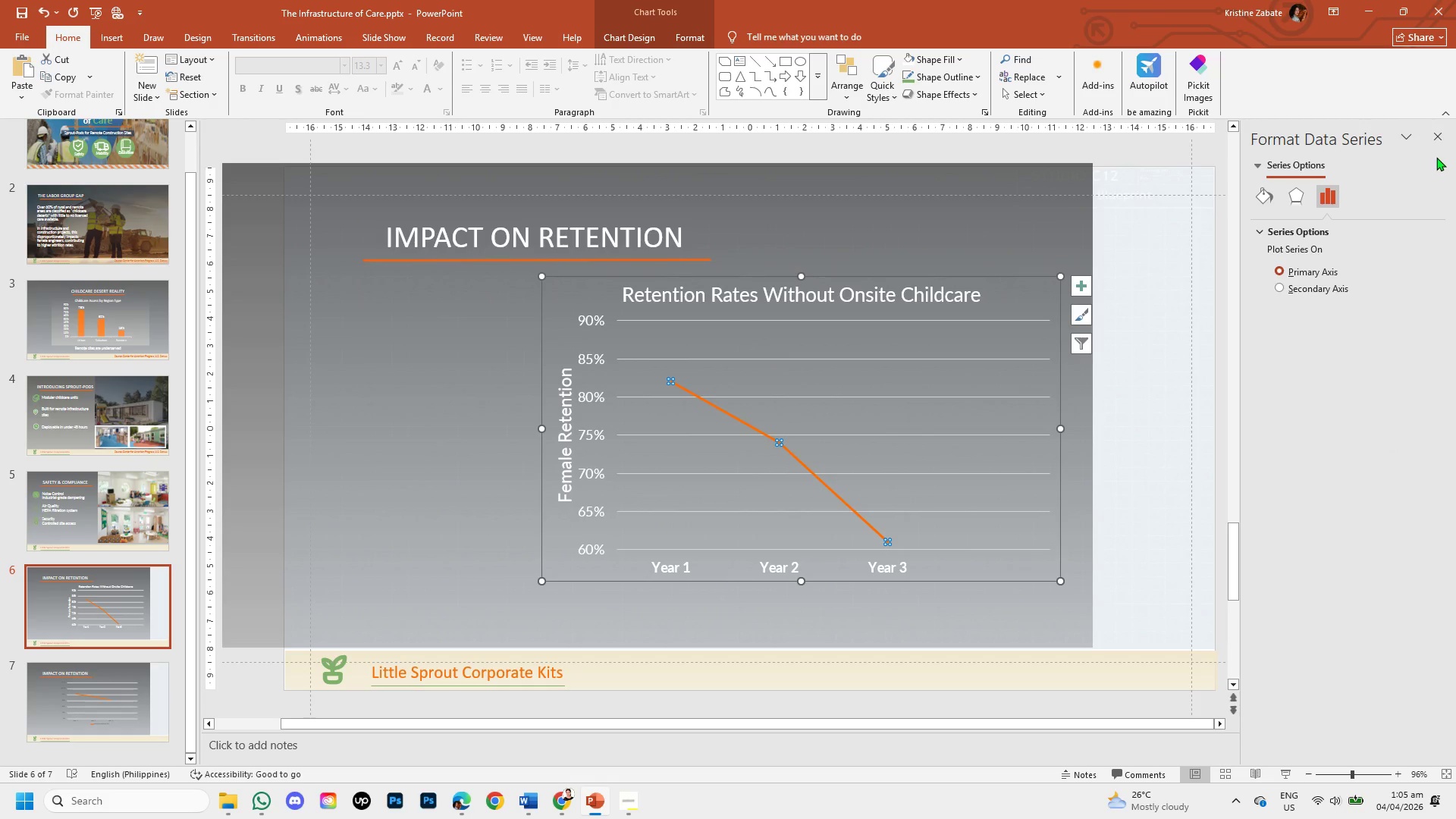 
left_click([1429, 139])
 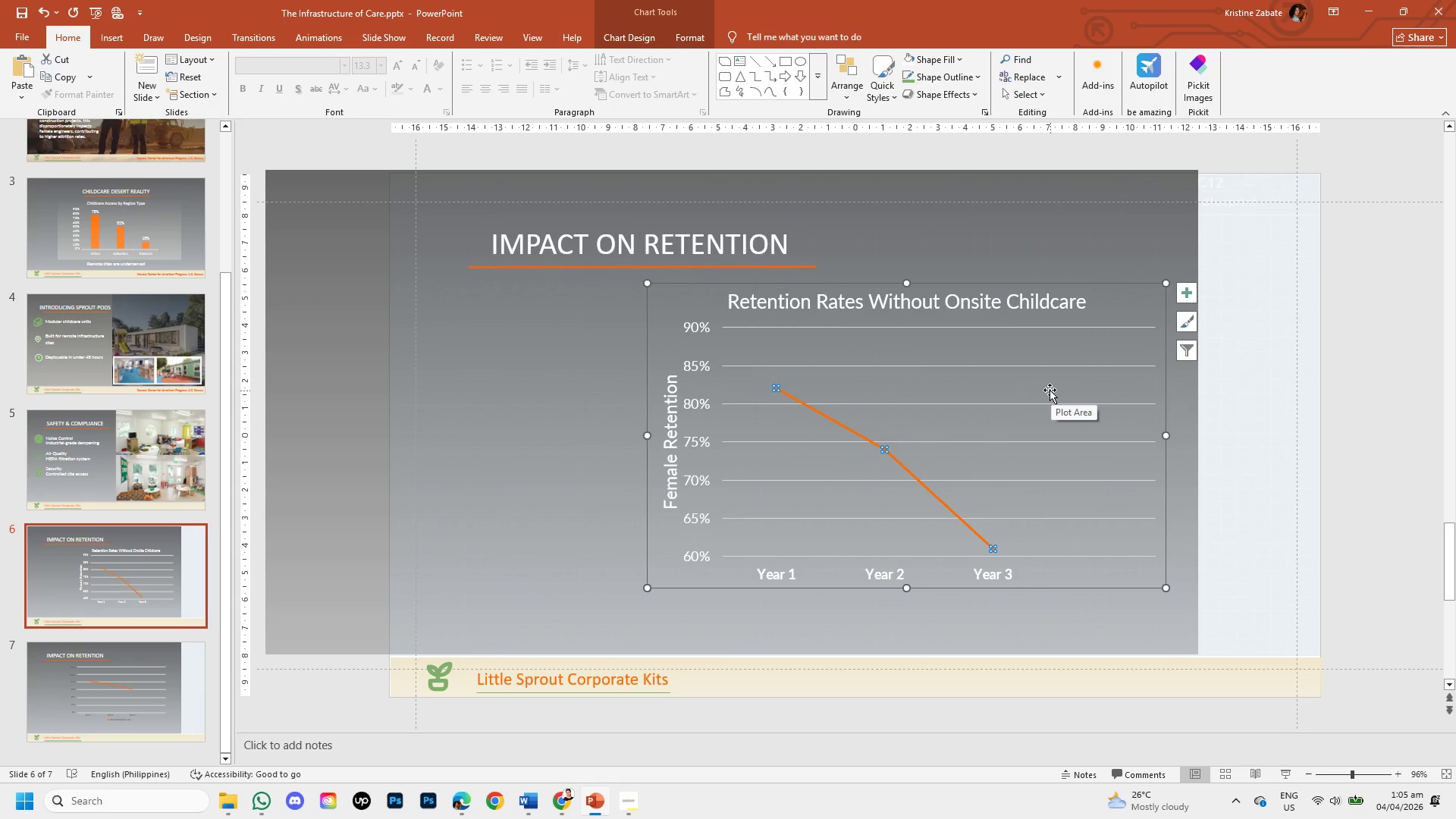 
wait(17.72)
 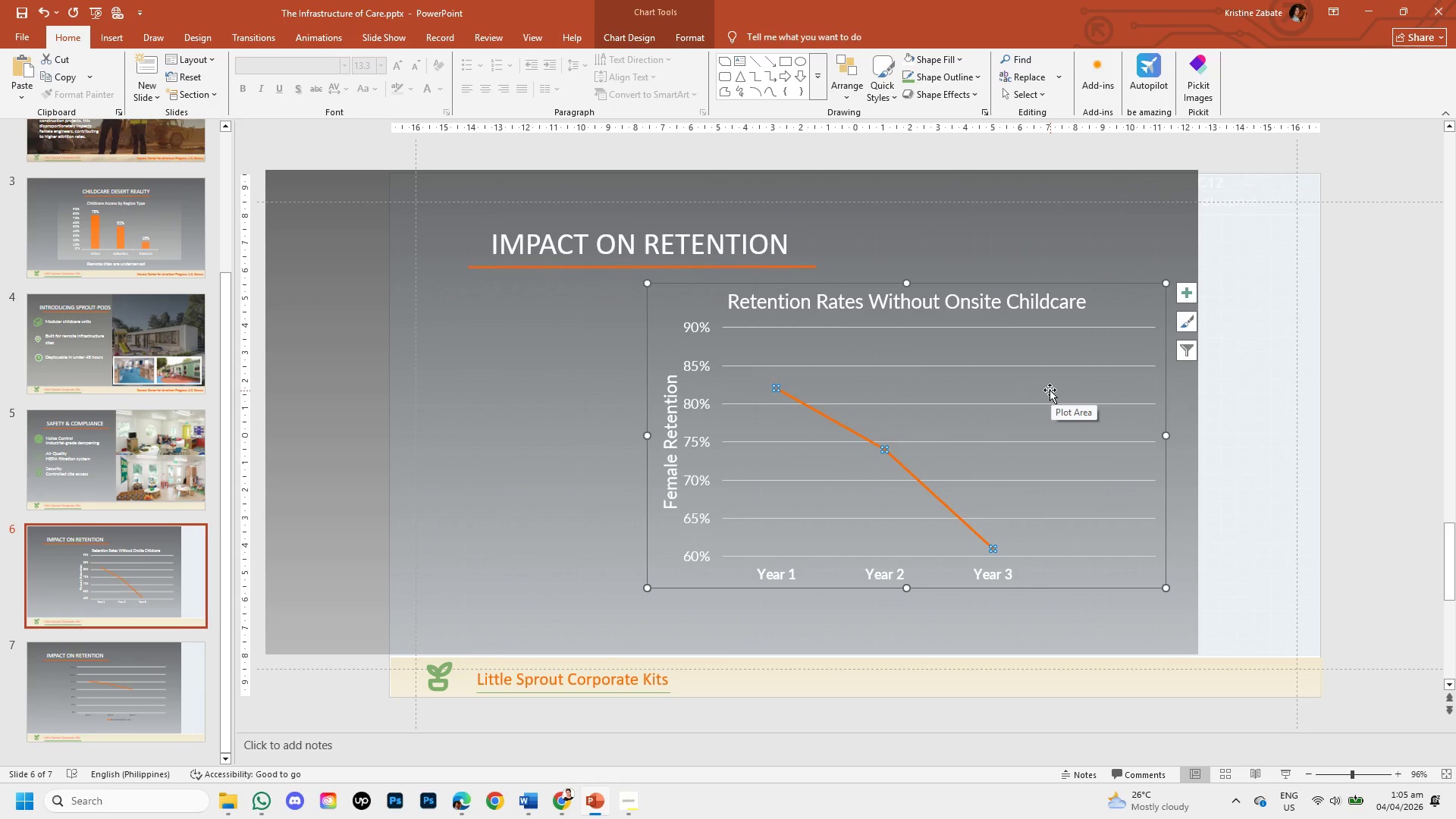 
left_click([914, 475])
 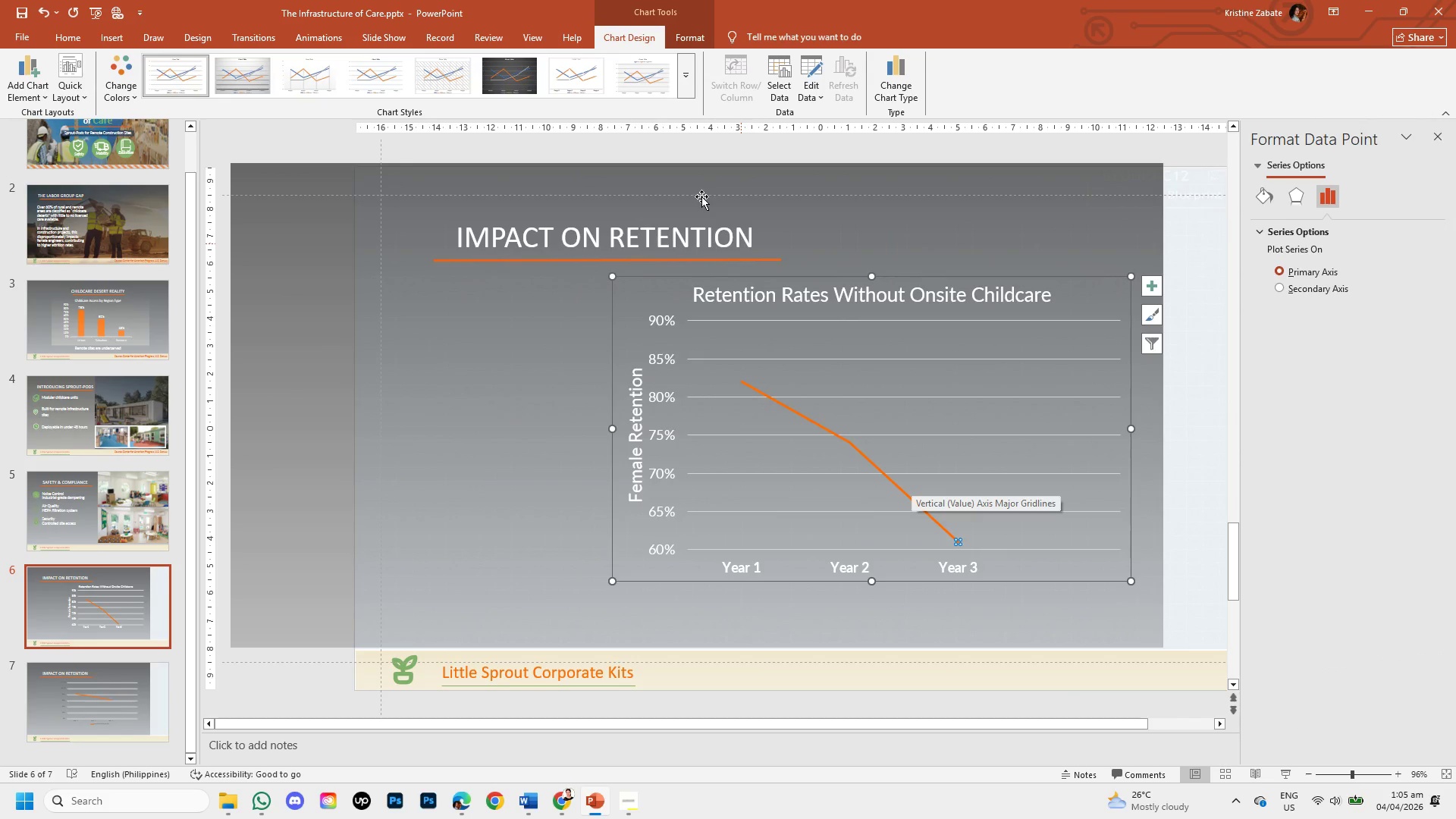 
left_click([674, 38])
 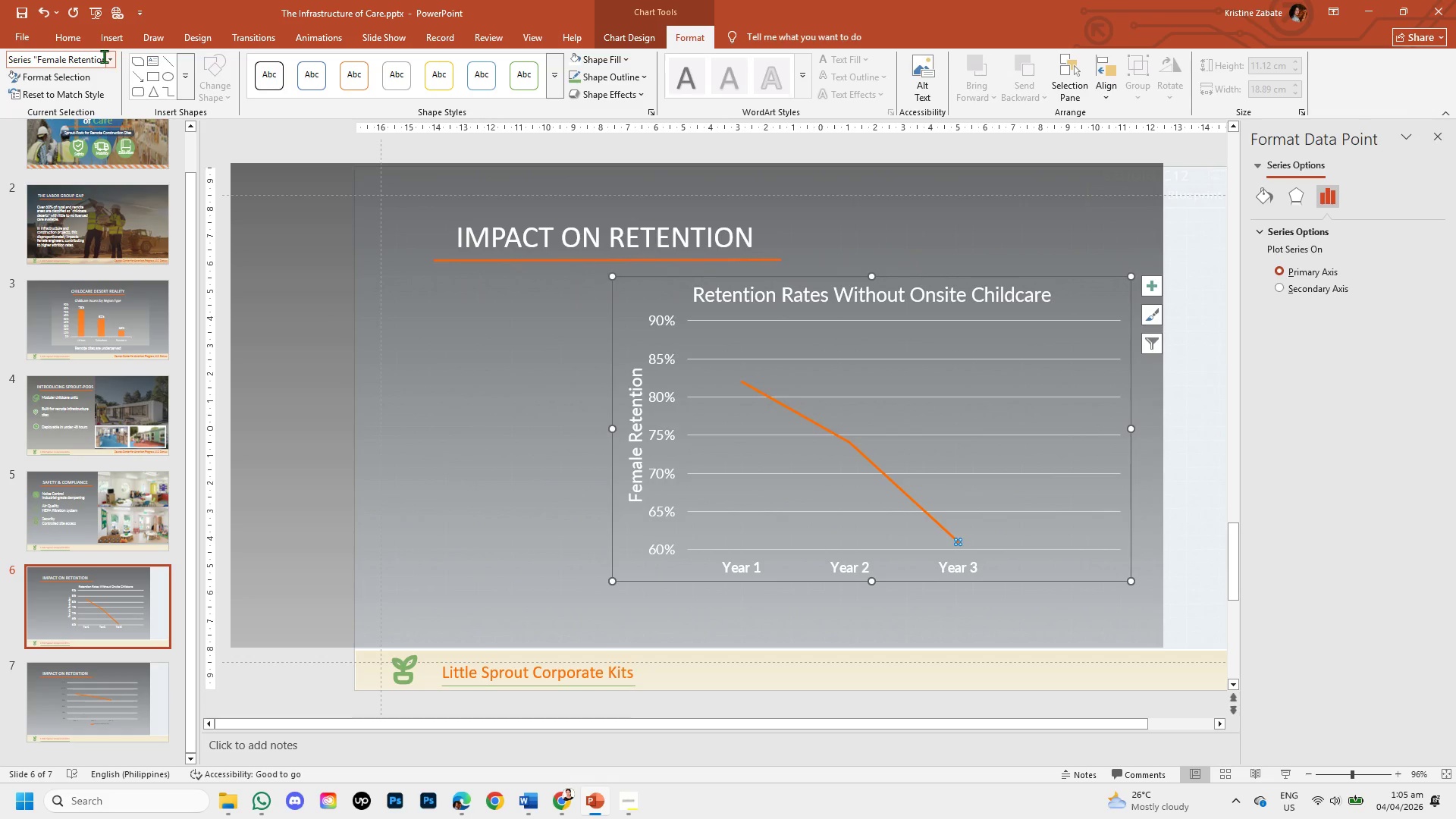 
left_click([107, 64])
 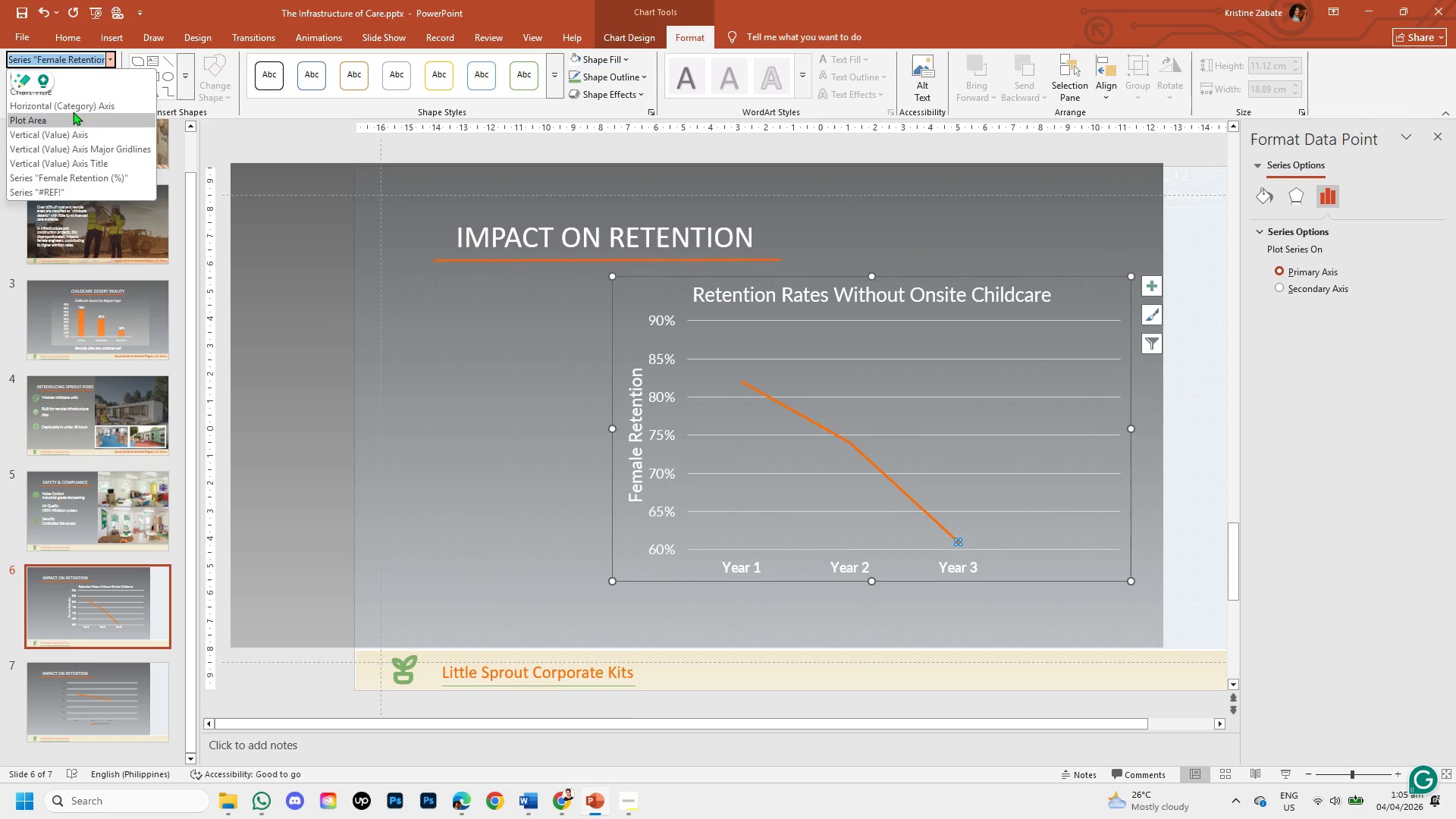 
left_click([268, 142])
 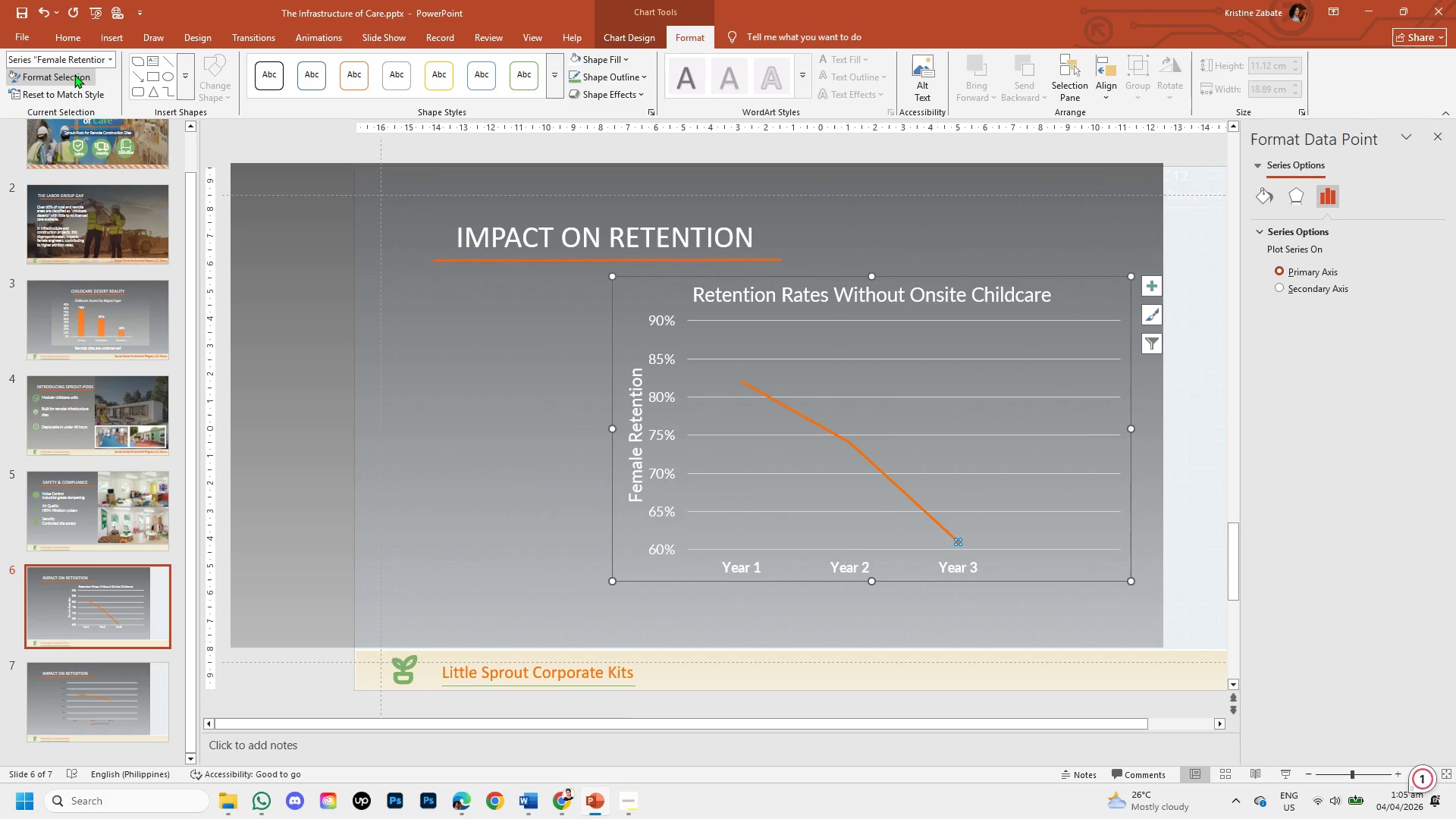 
left_click([74, 74])
 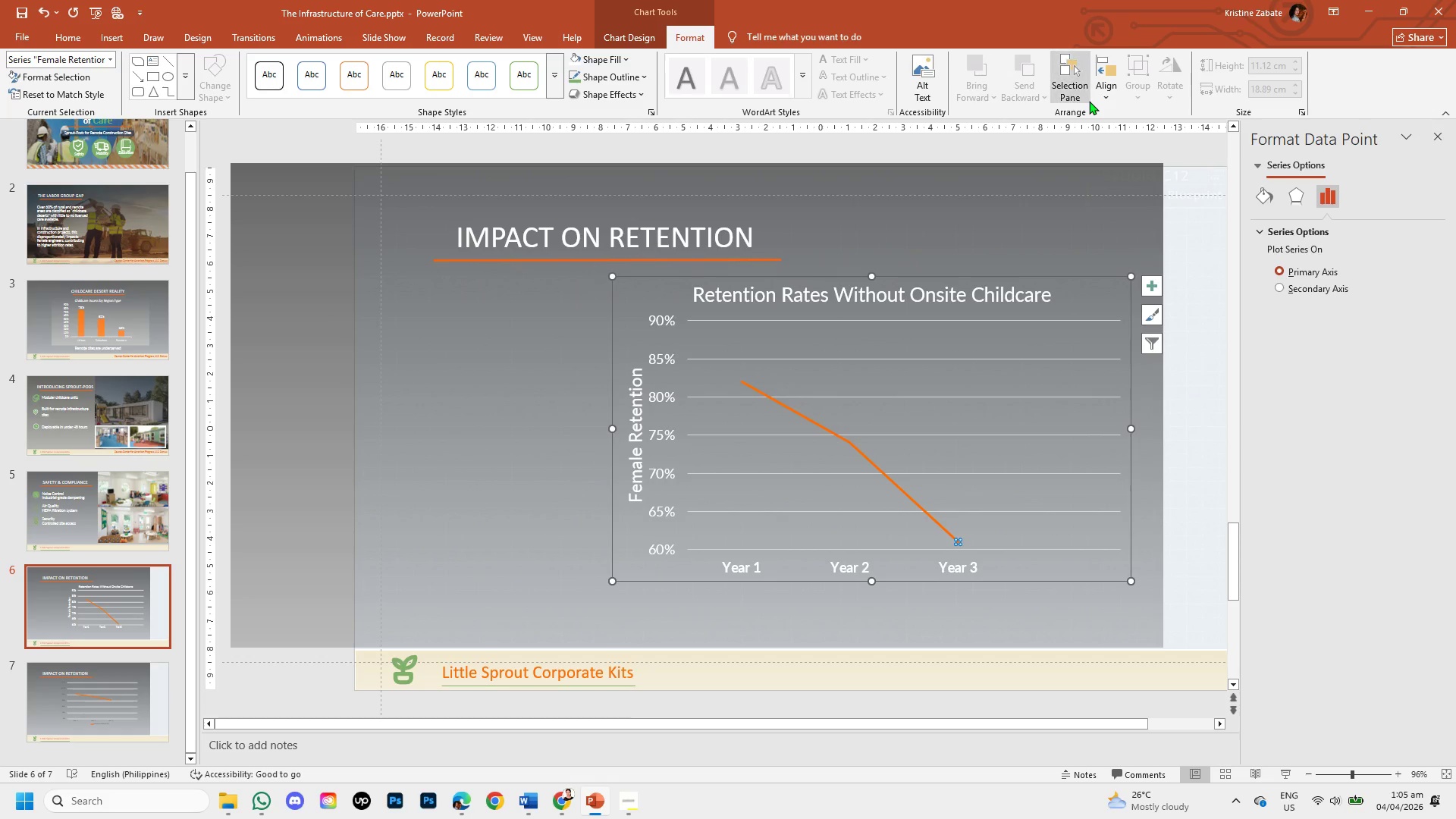 
wait(5.92)
 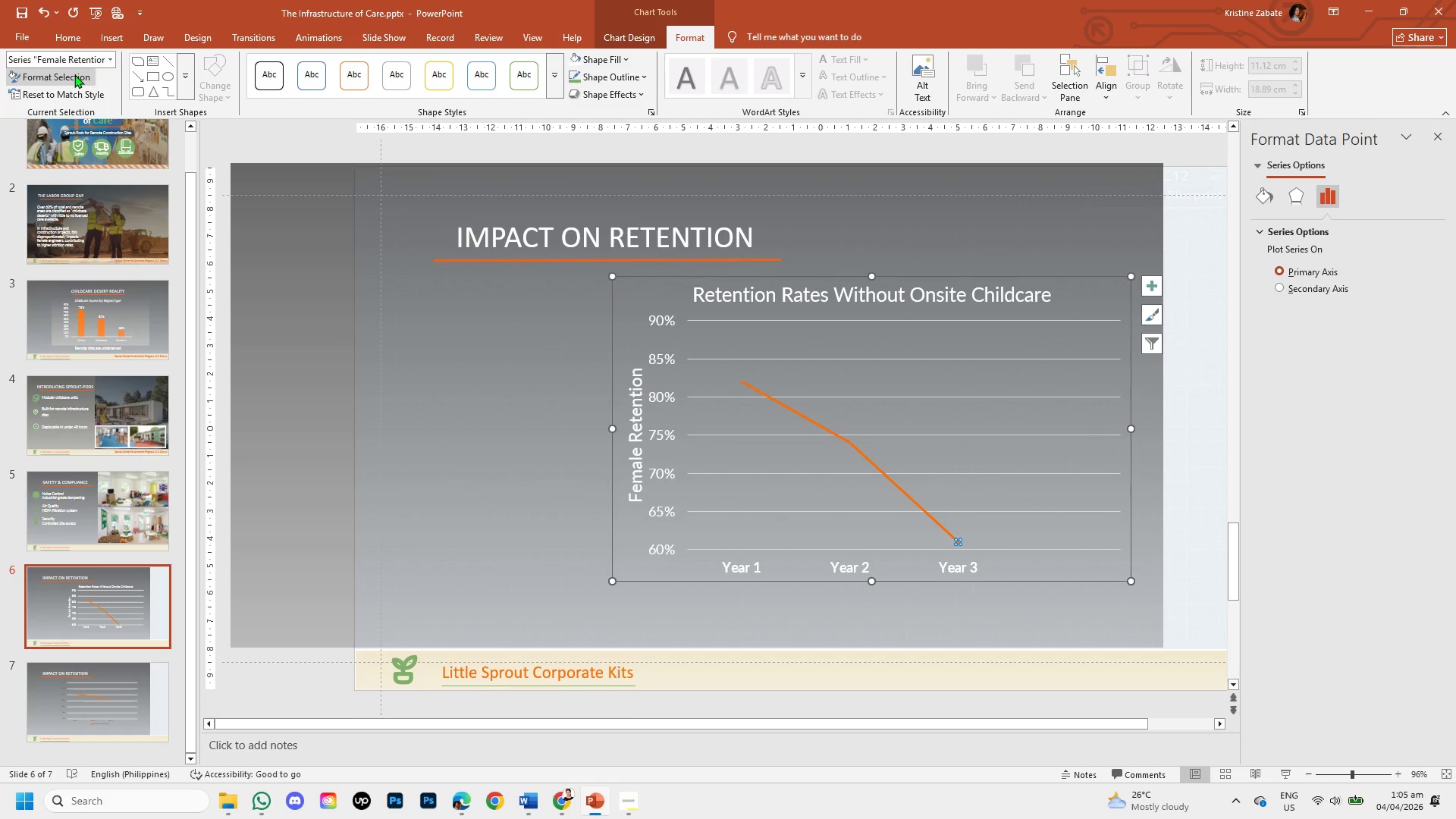 
left_click([1079, 97])
 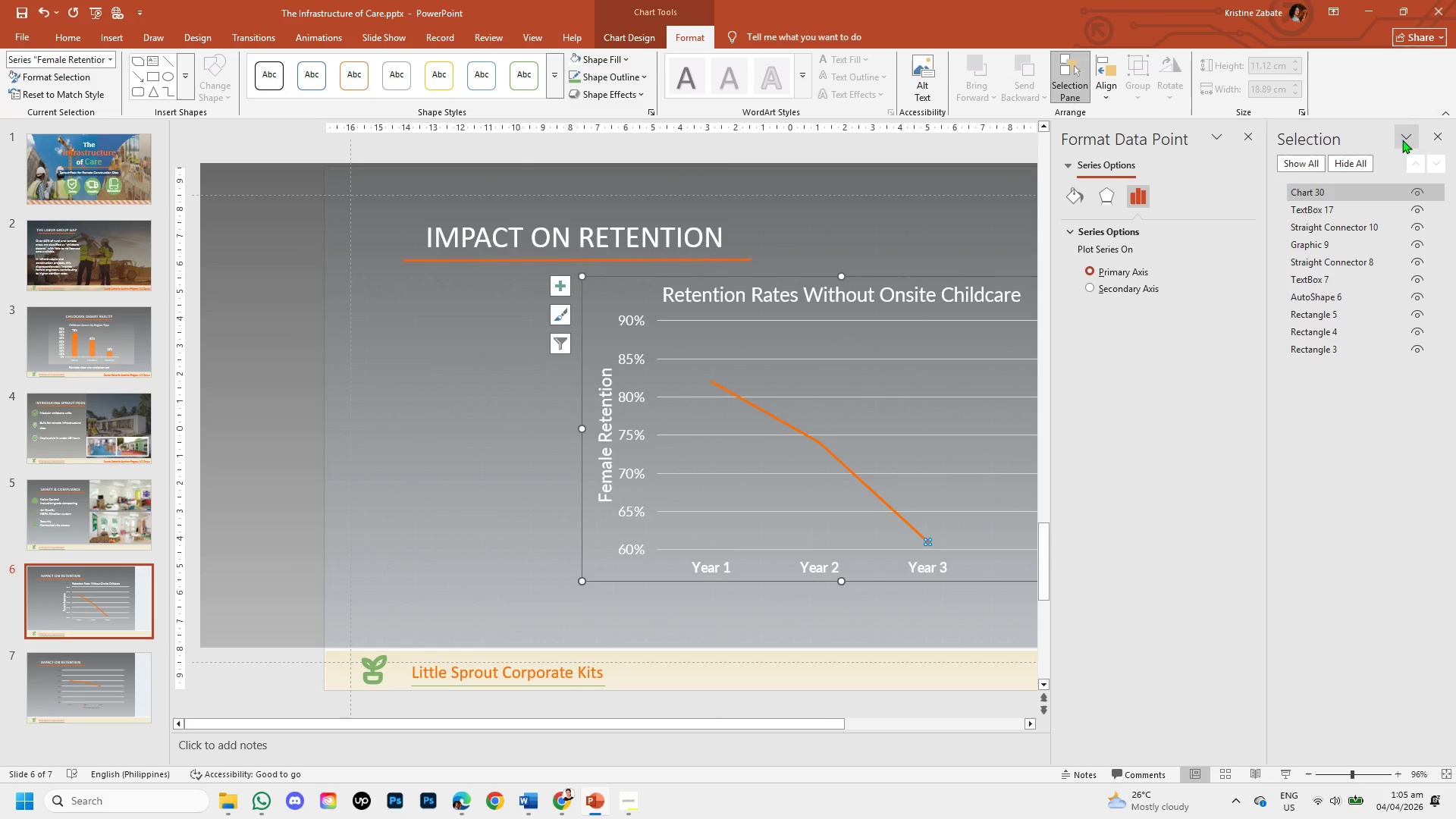 
left_click([1432, 144])
 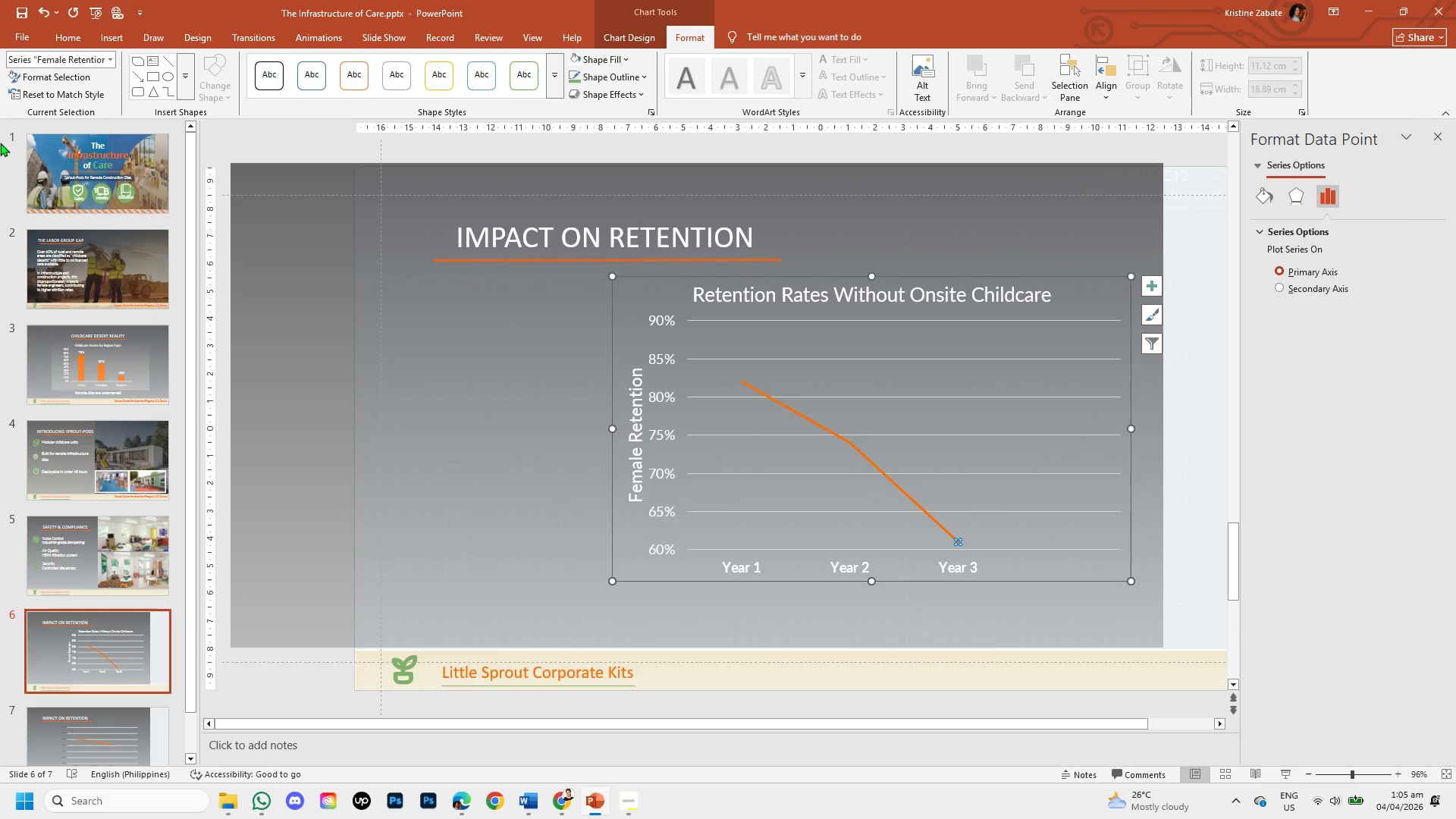 
mouse_move([144, 142])
 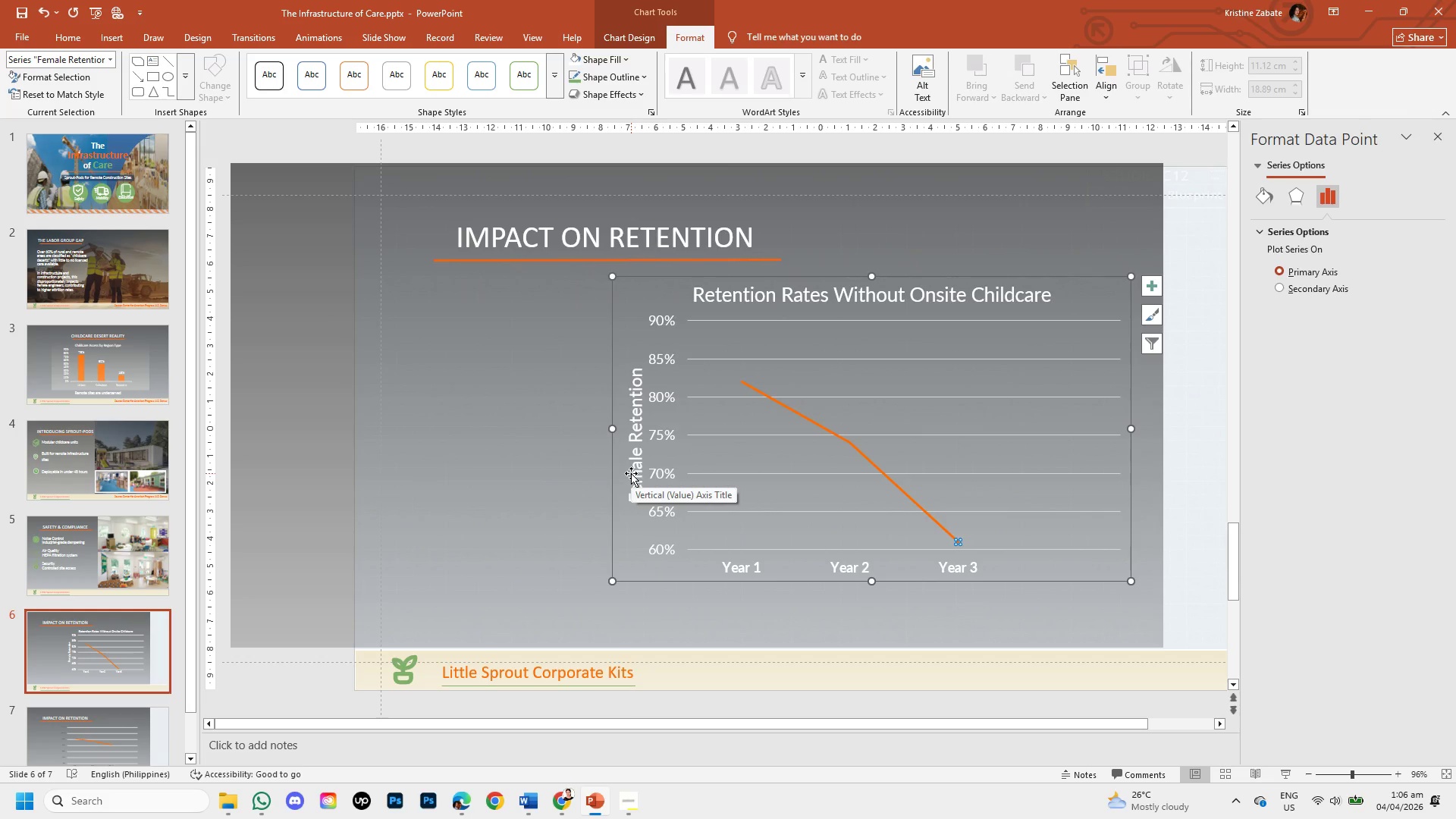 
wait(8.67)
 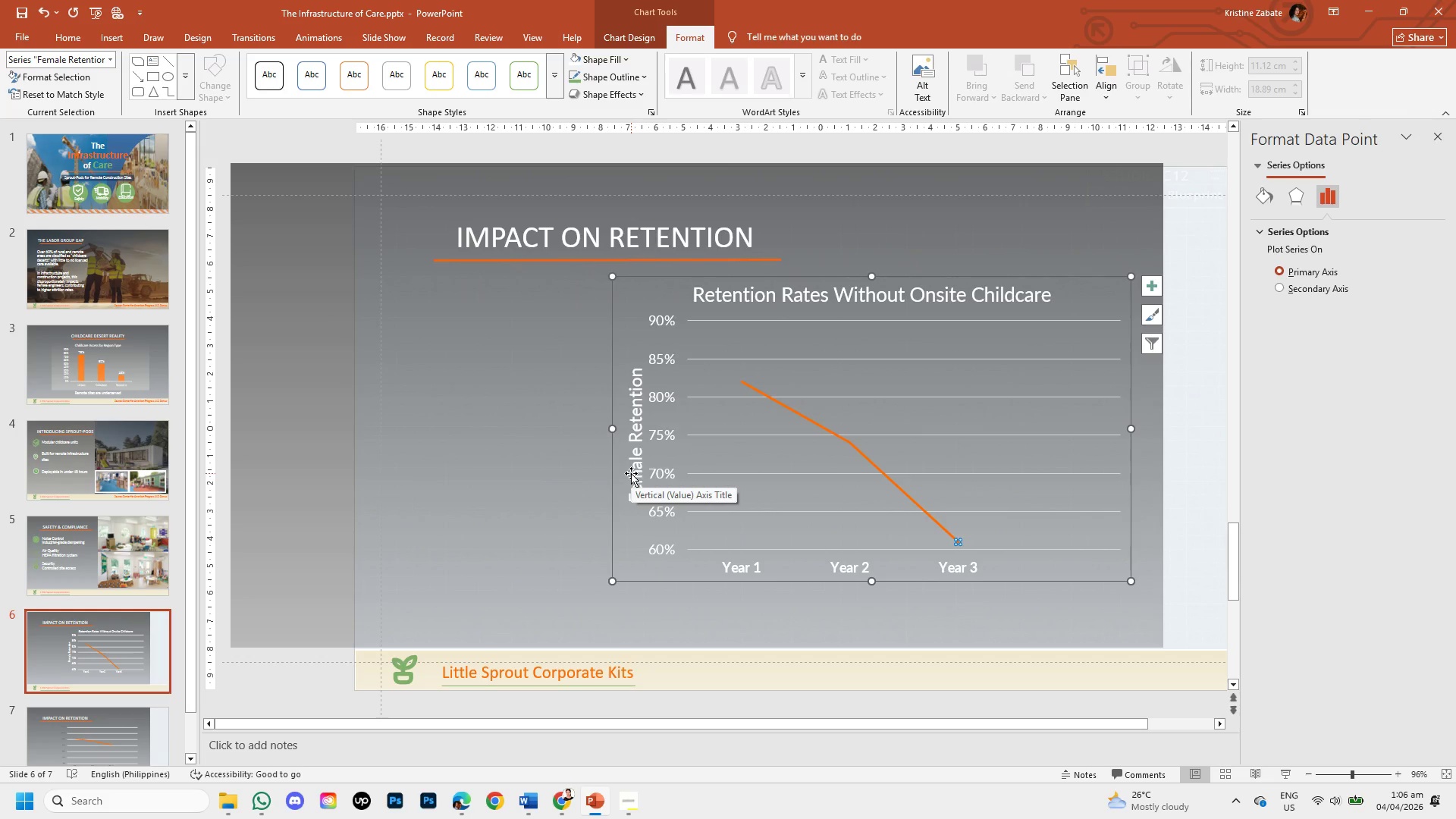 
left_click([324, 392])
 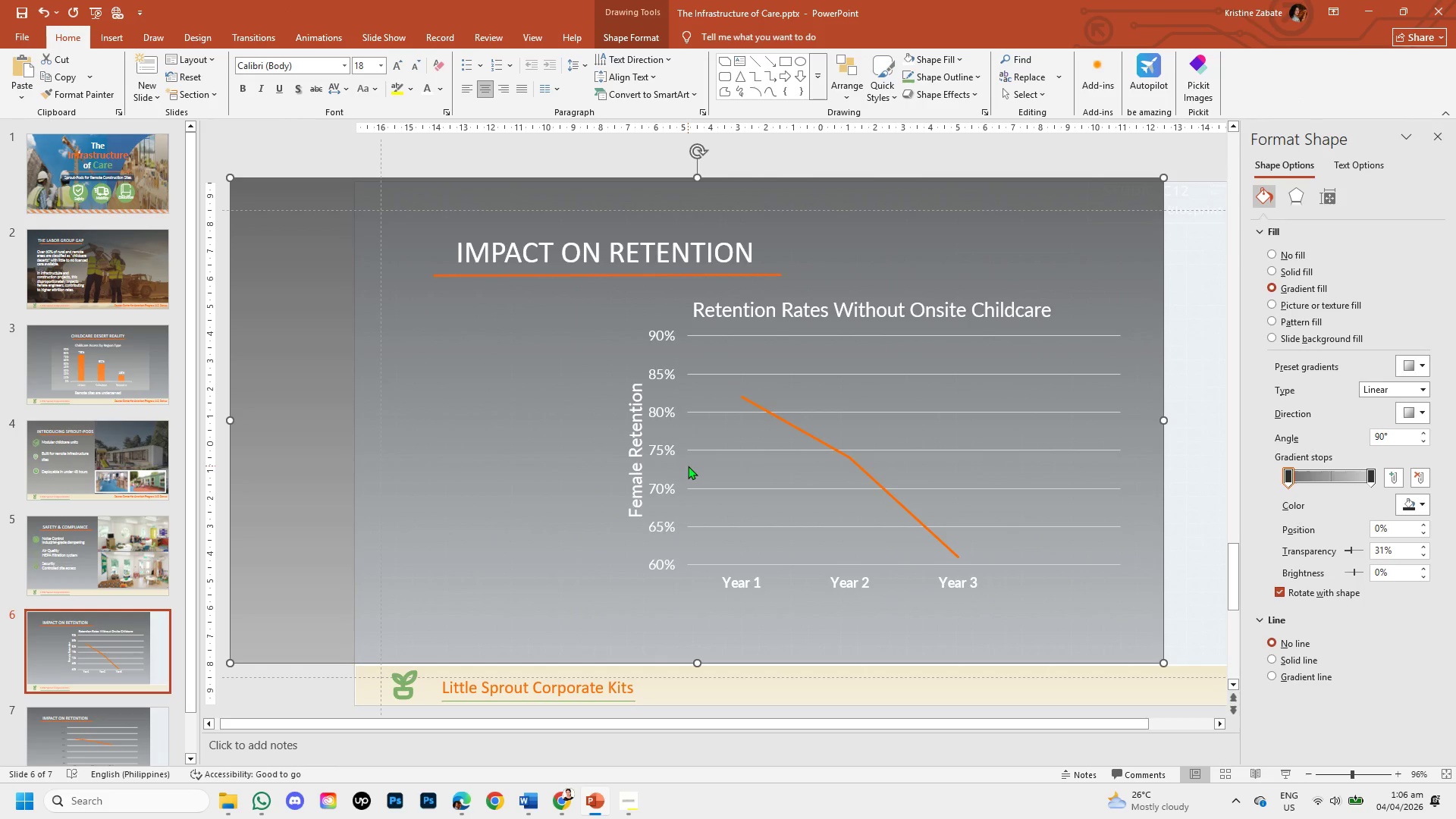 
left_click([695, 460])
 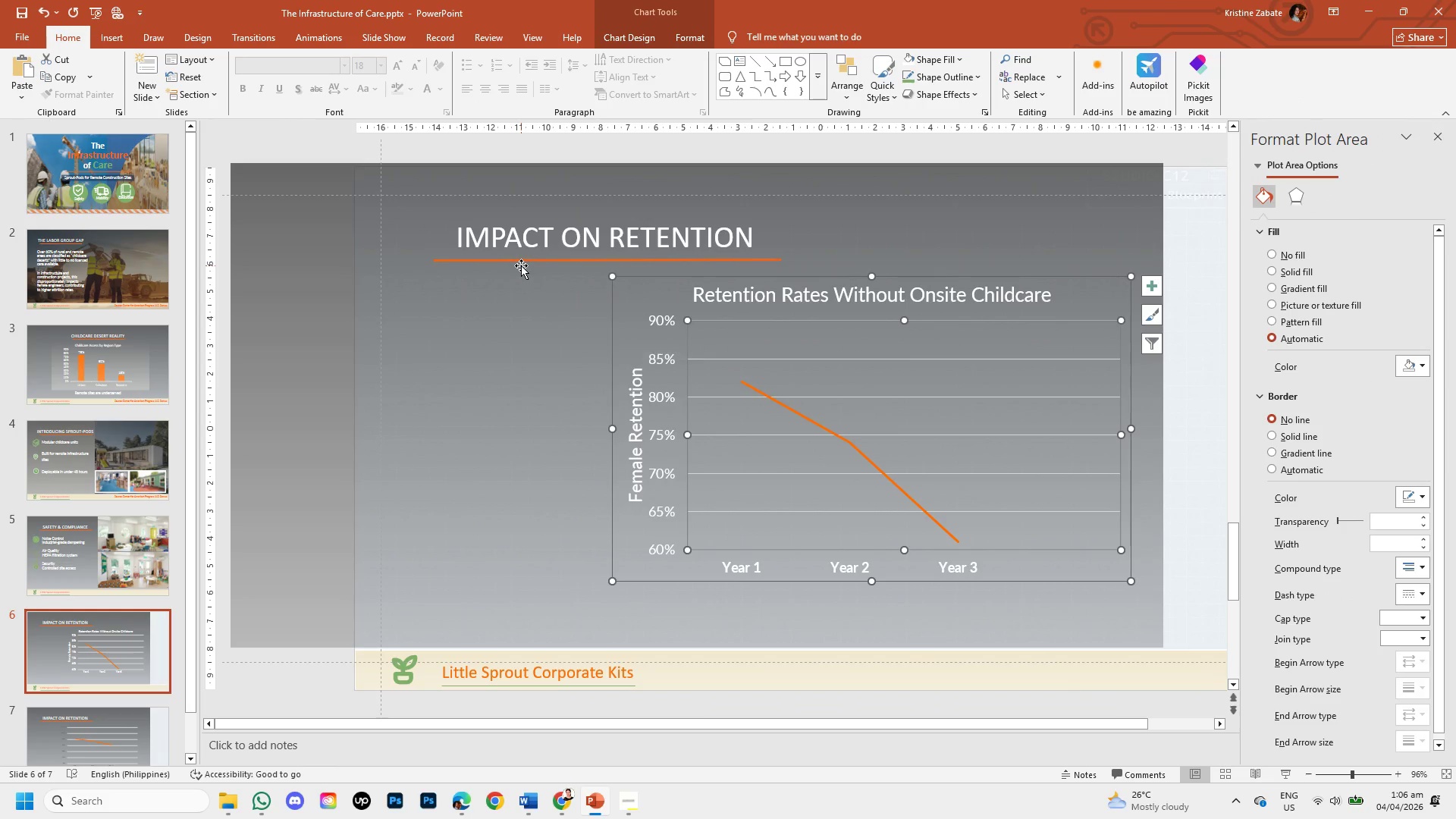 
left_click([521, 243])
 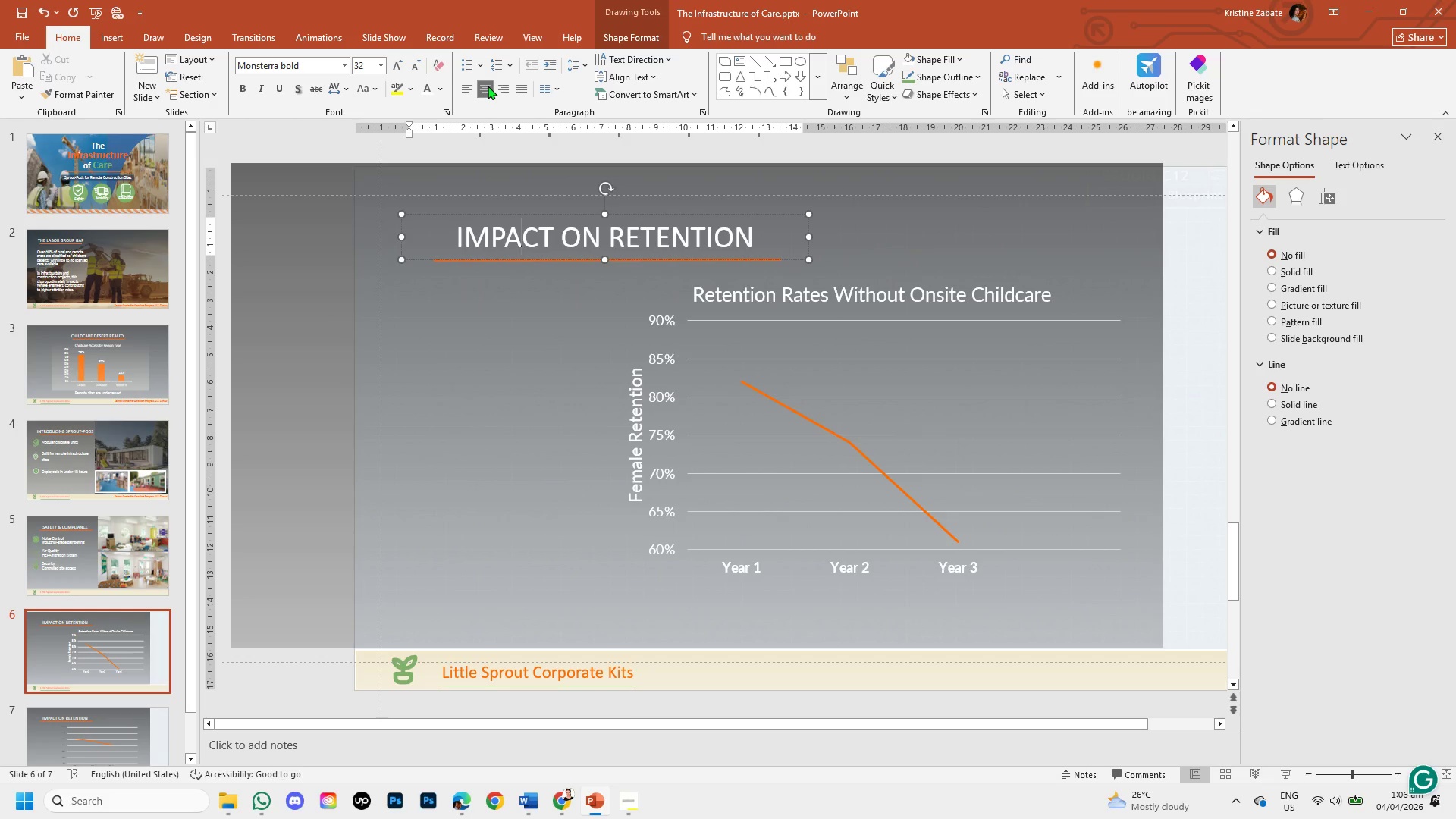 
left_click([488, 86])
 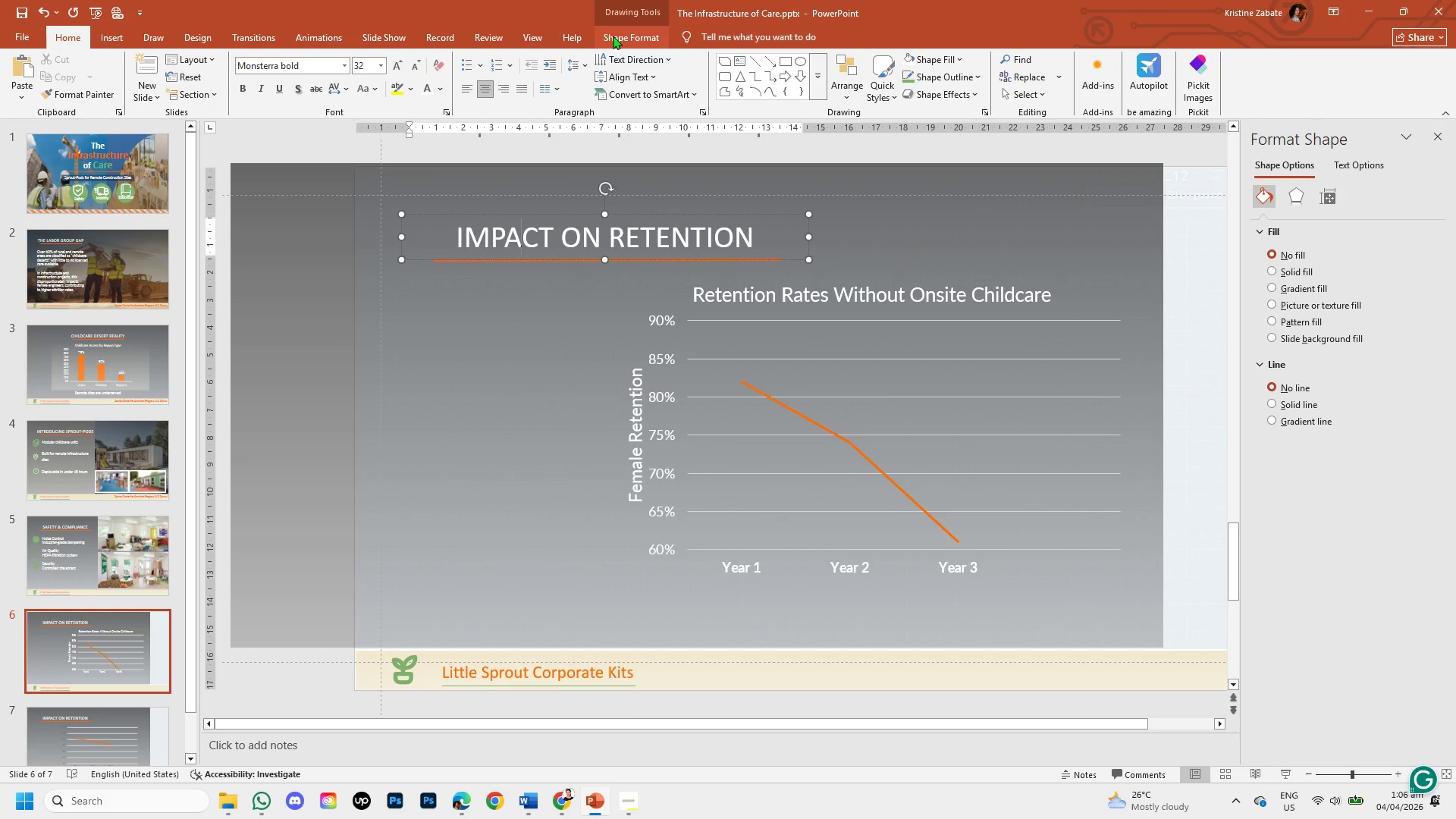 
left_click([617, 39])
 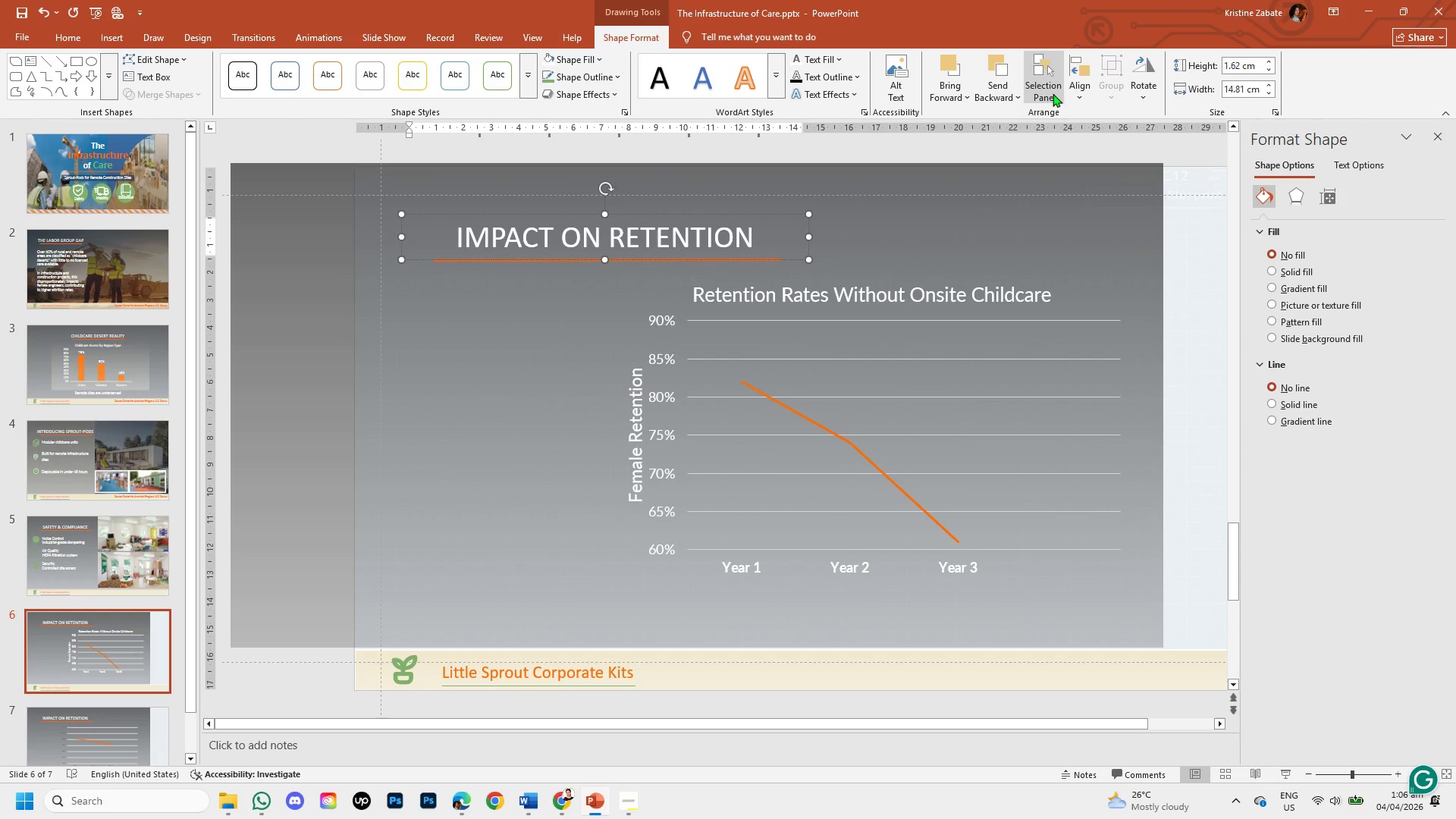 
left_click([1068, 93])
 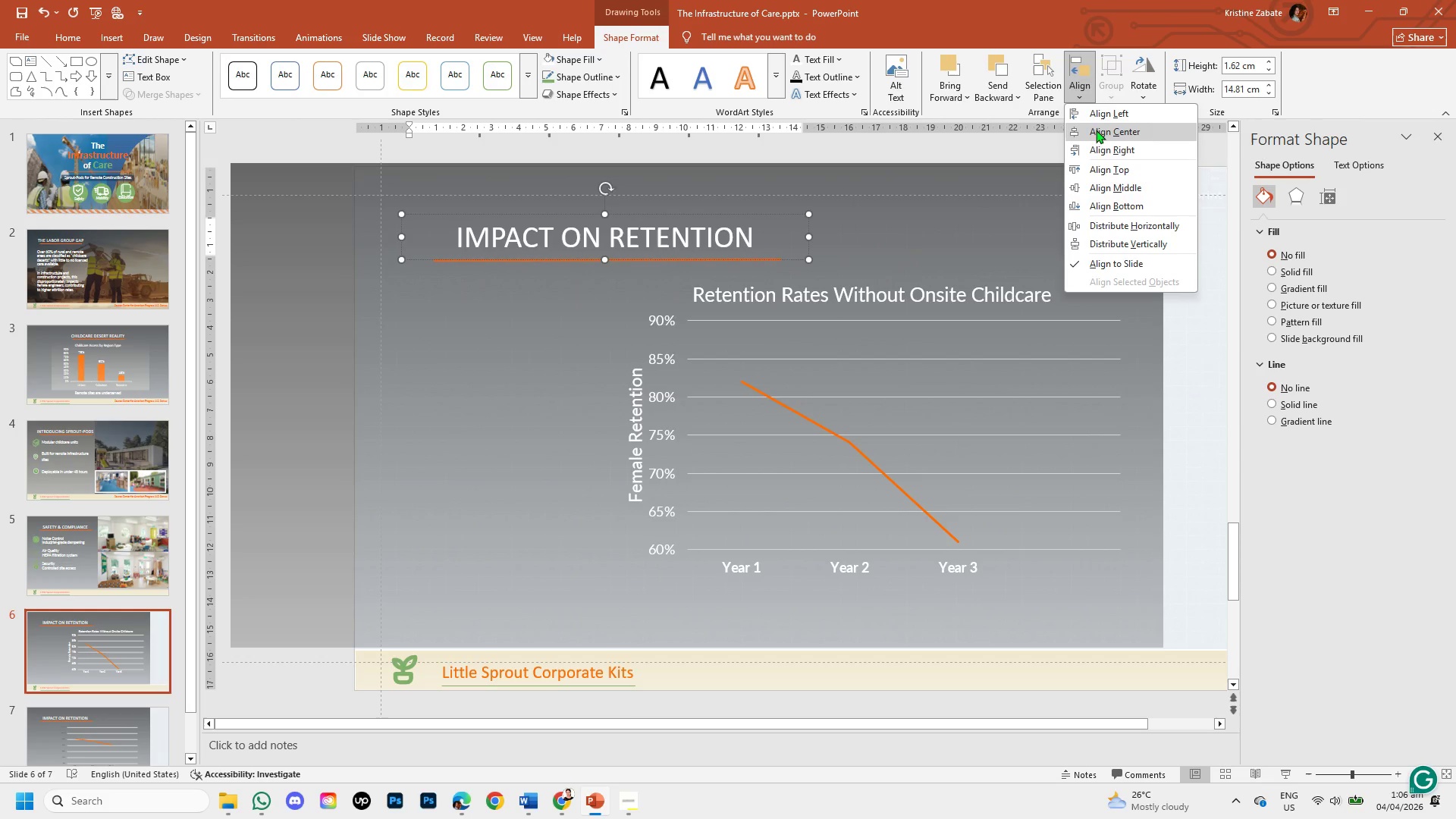 
left_click([1099, 134])
 